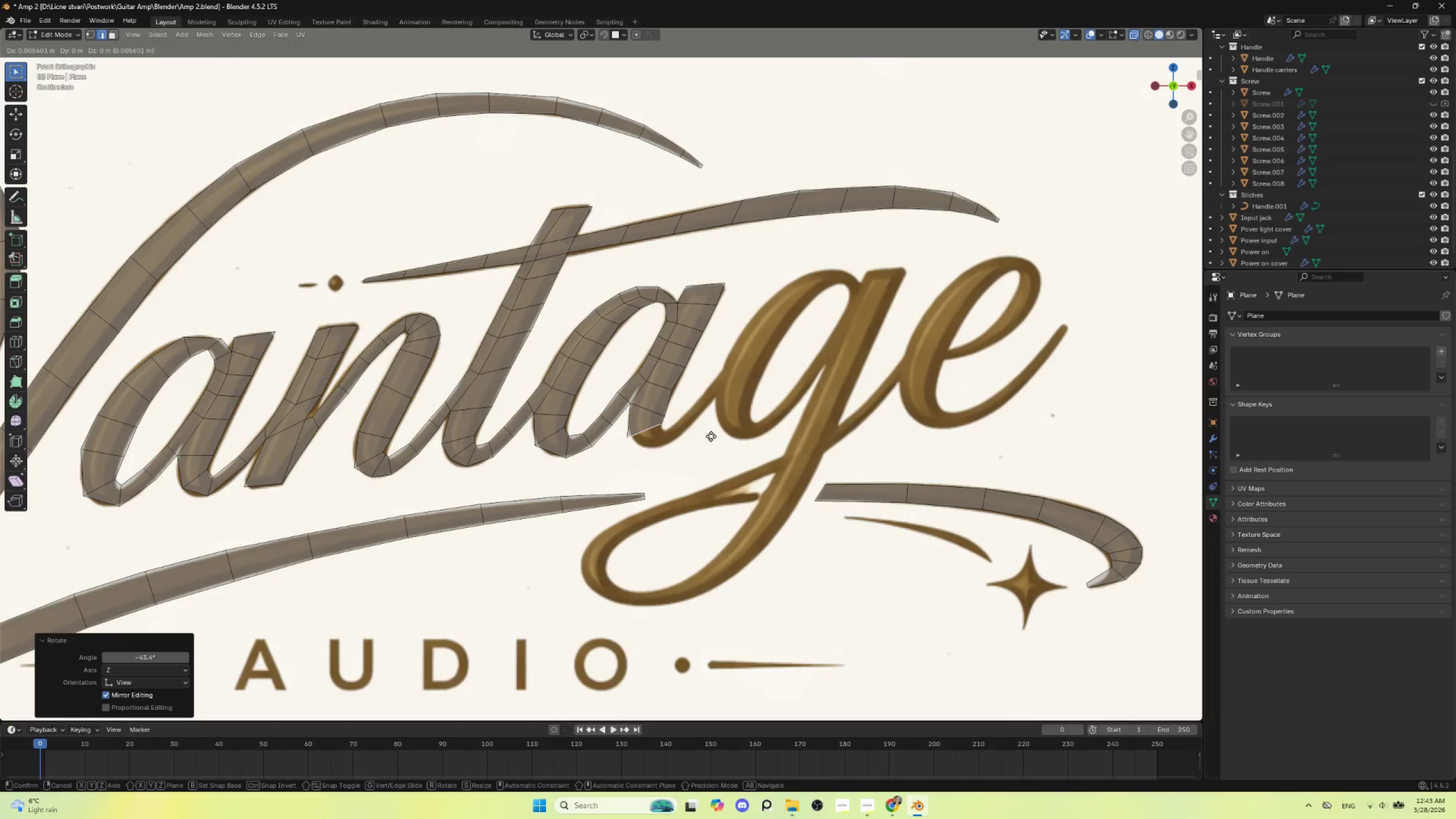 
left_click([711, 436])
 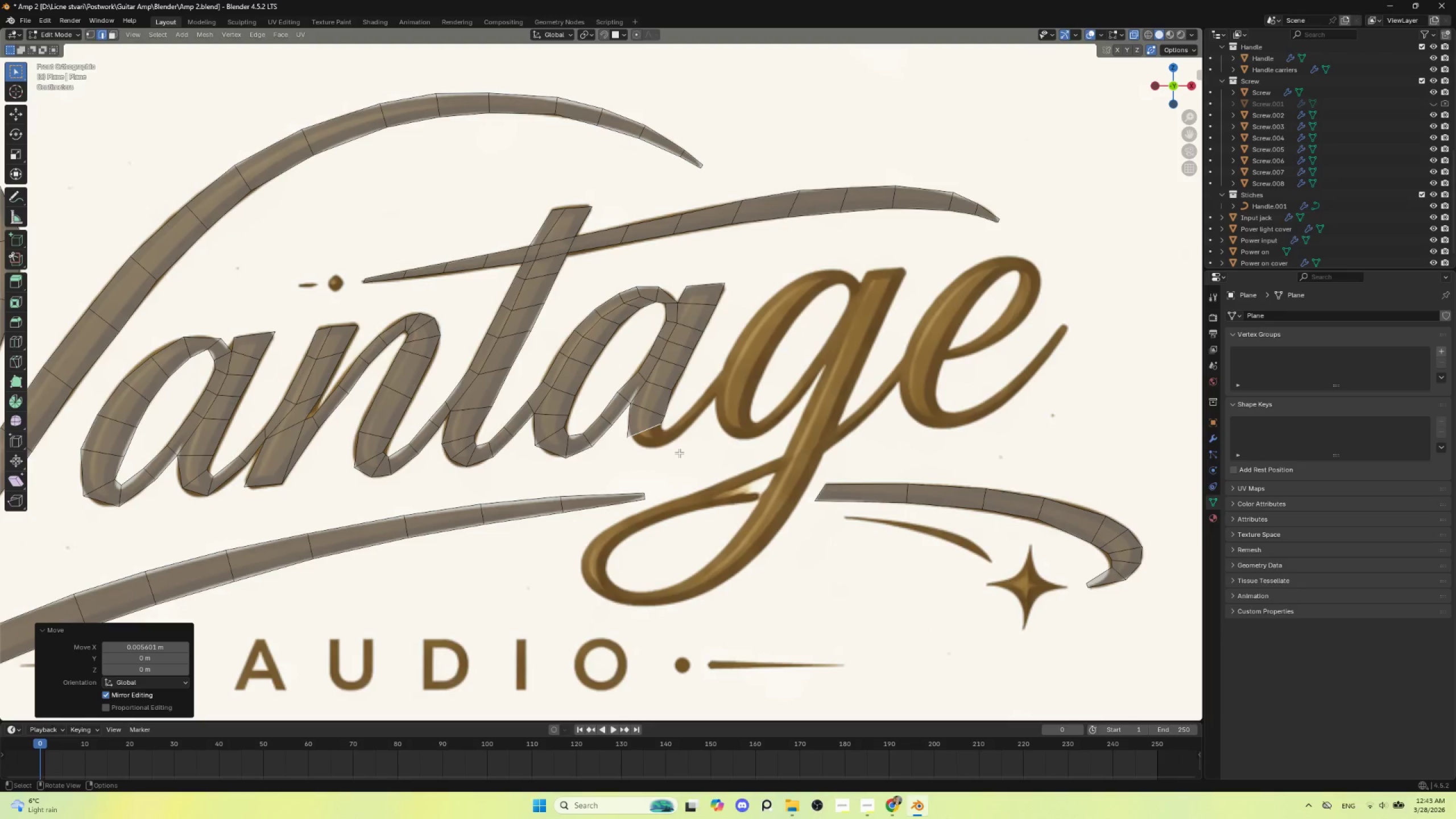 
hold_key(key=ControlLeft, duration=1.5)
right_click([663, 436])
 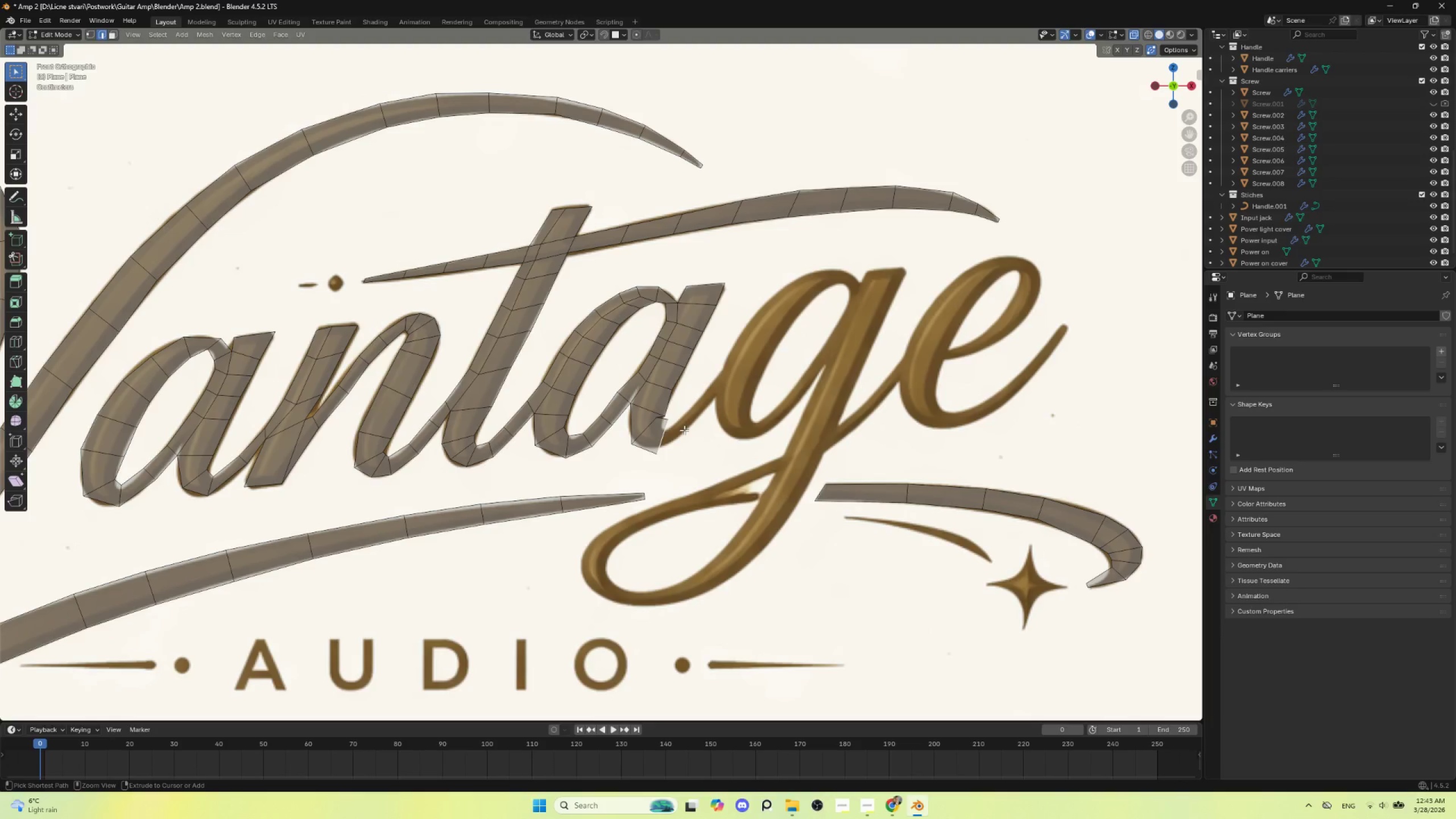 
right_click([685, 428])
 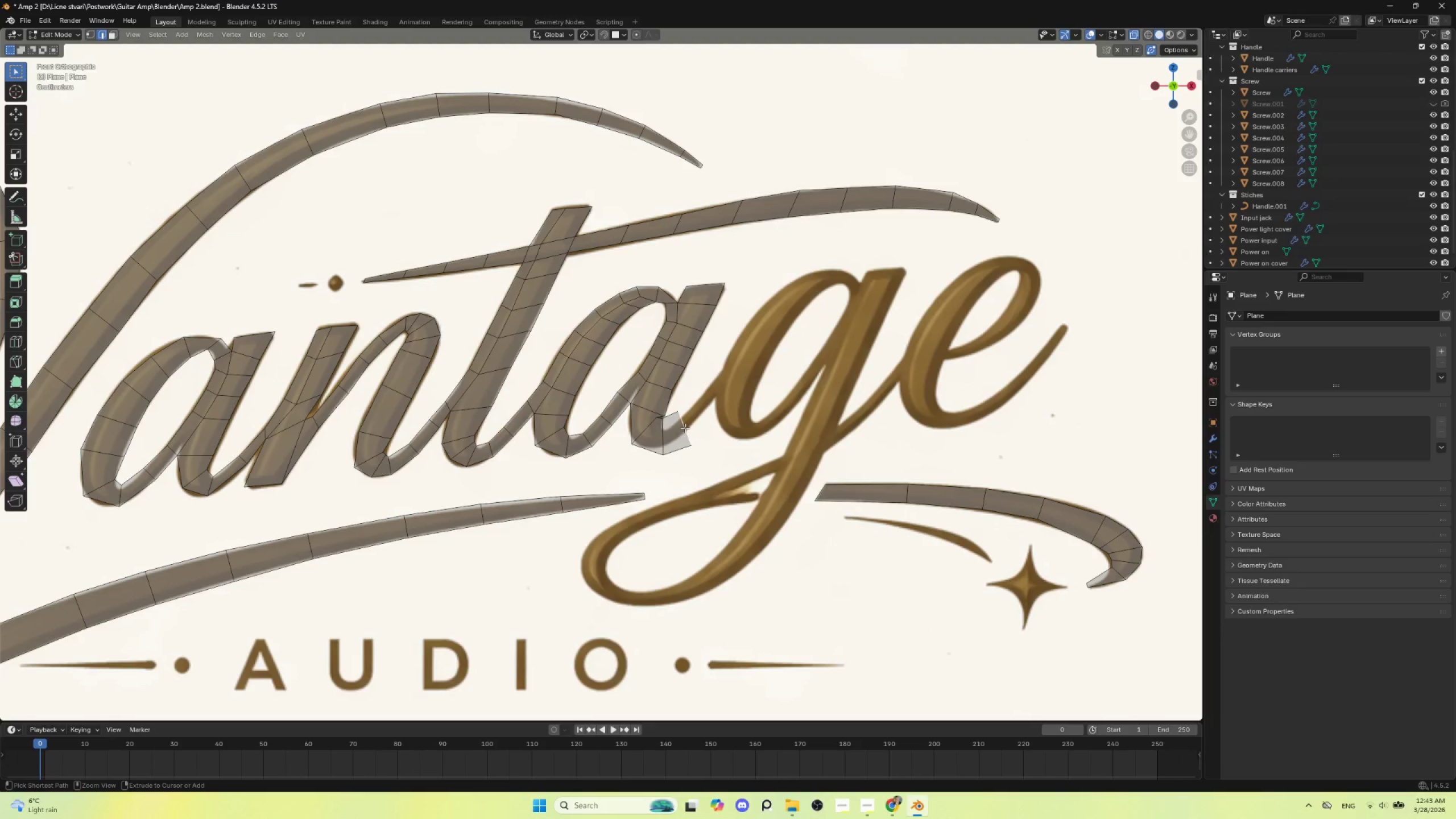 
hold_key(key=ControlLeft, duration=1.52)
right_click([704, 402])
 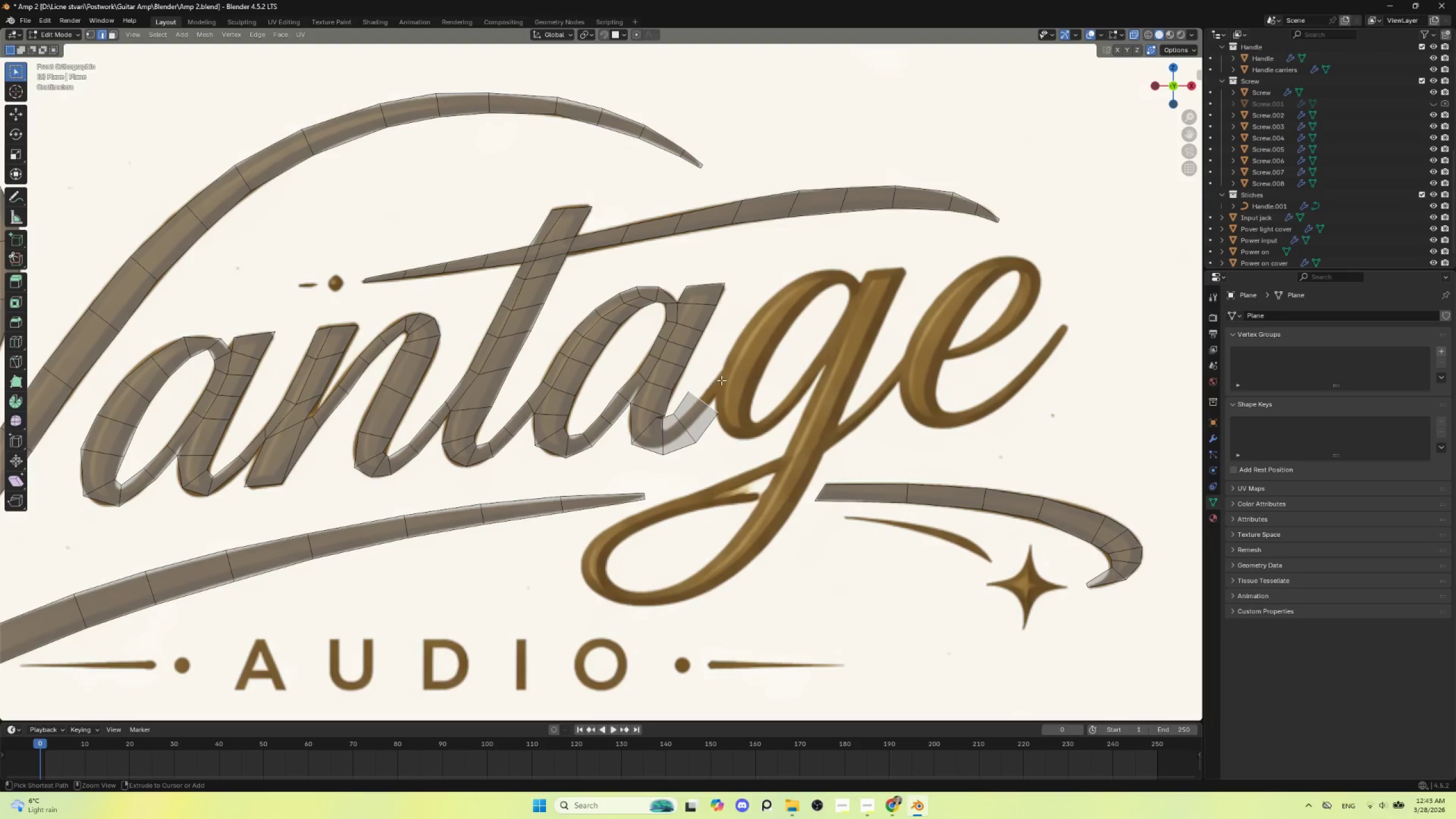 
hold_key(key=ControlLeft, duration=0.47)
right_click([721, 380])
 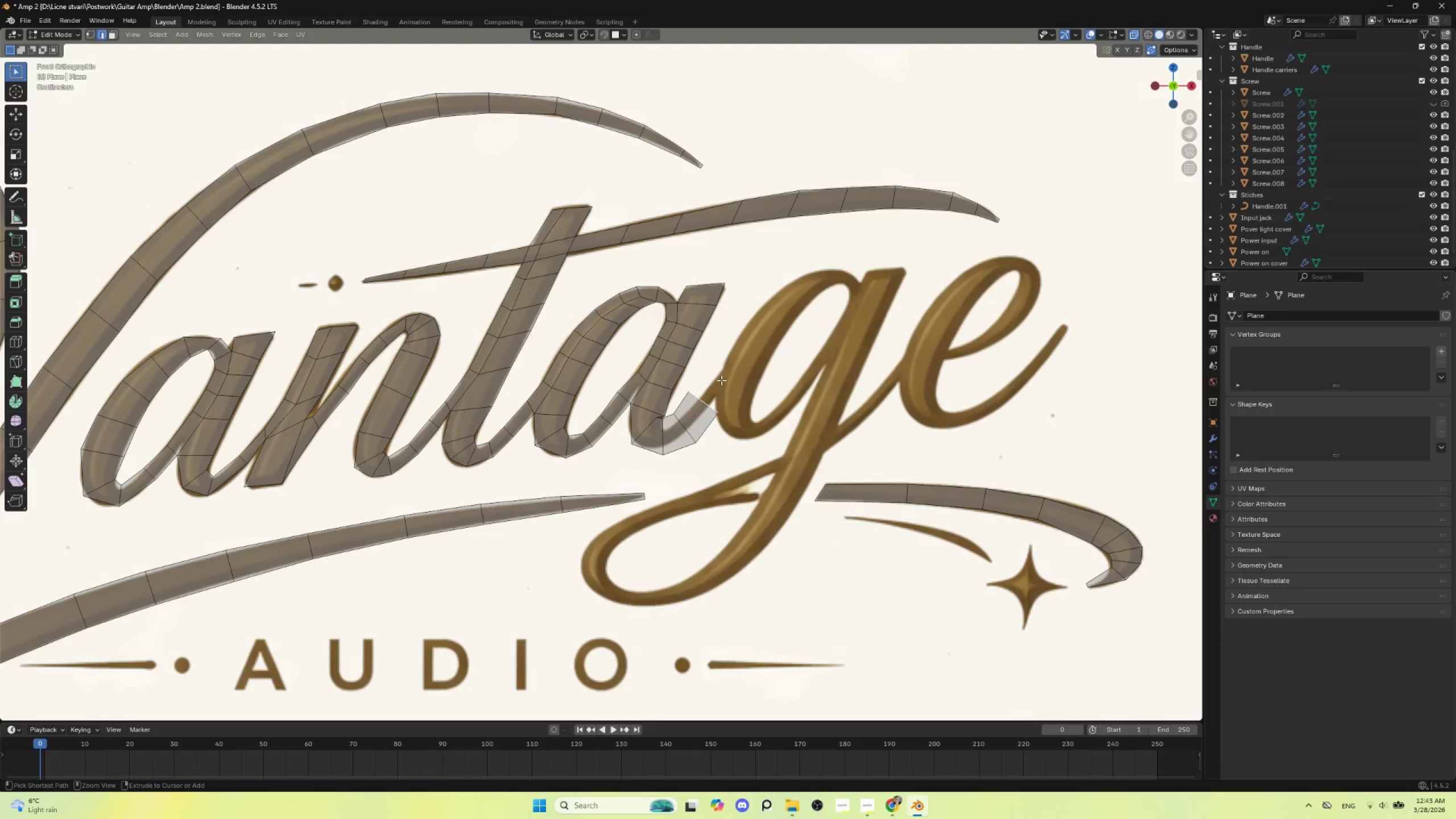 
key(S)
 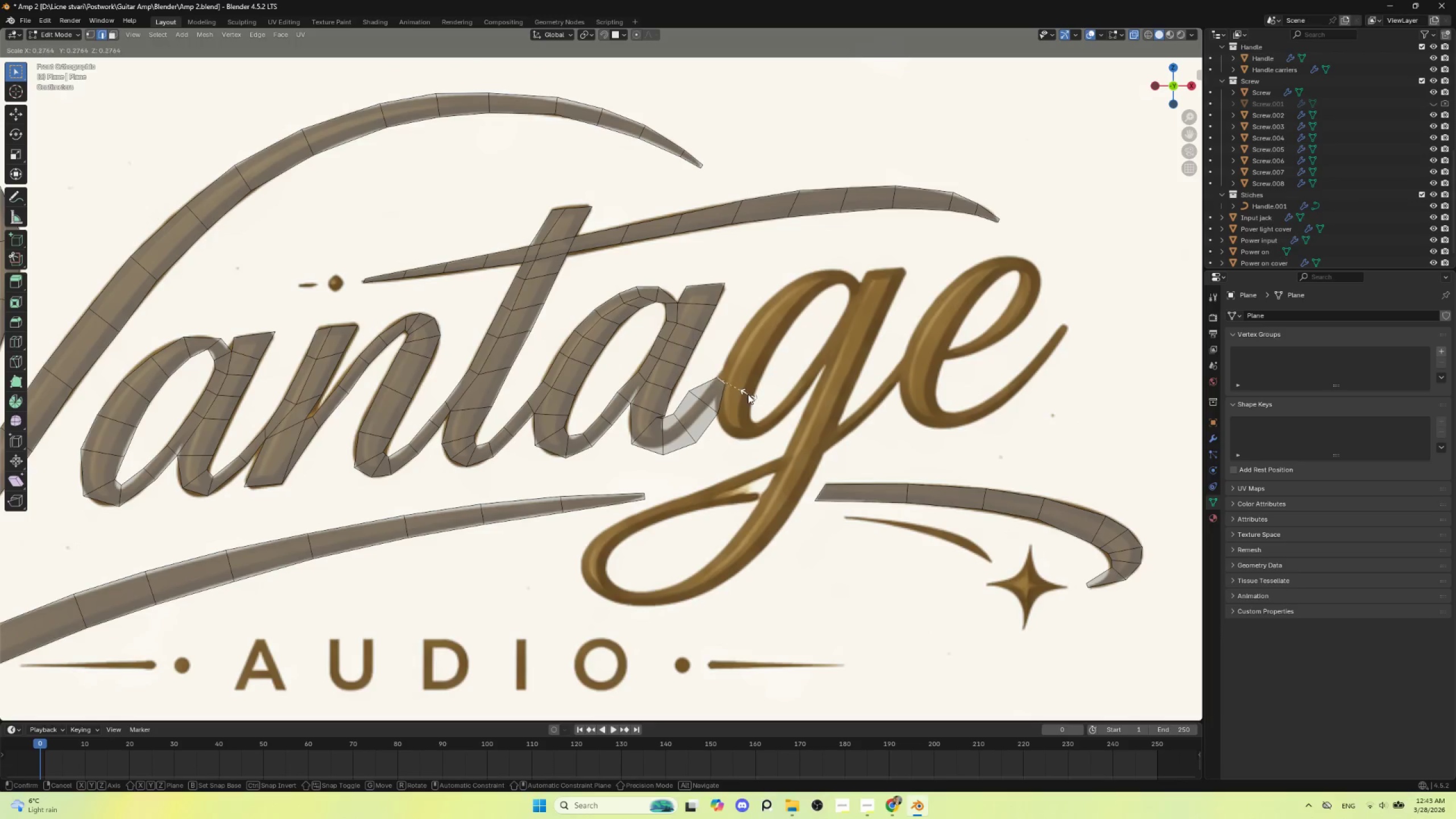 
left_click([748, 394])
 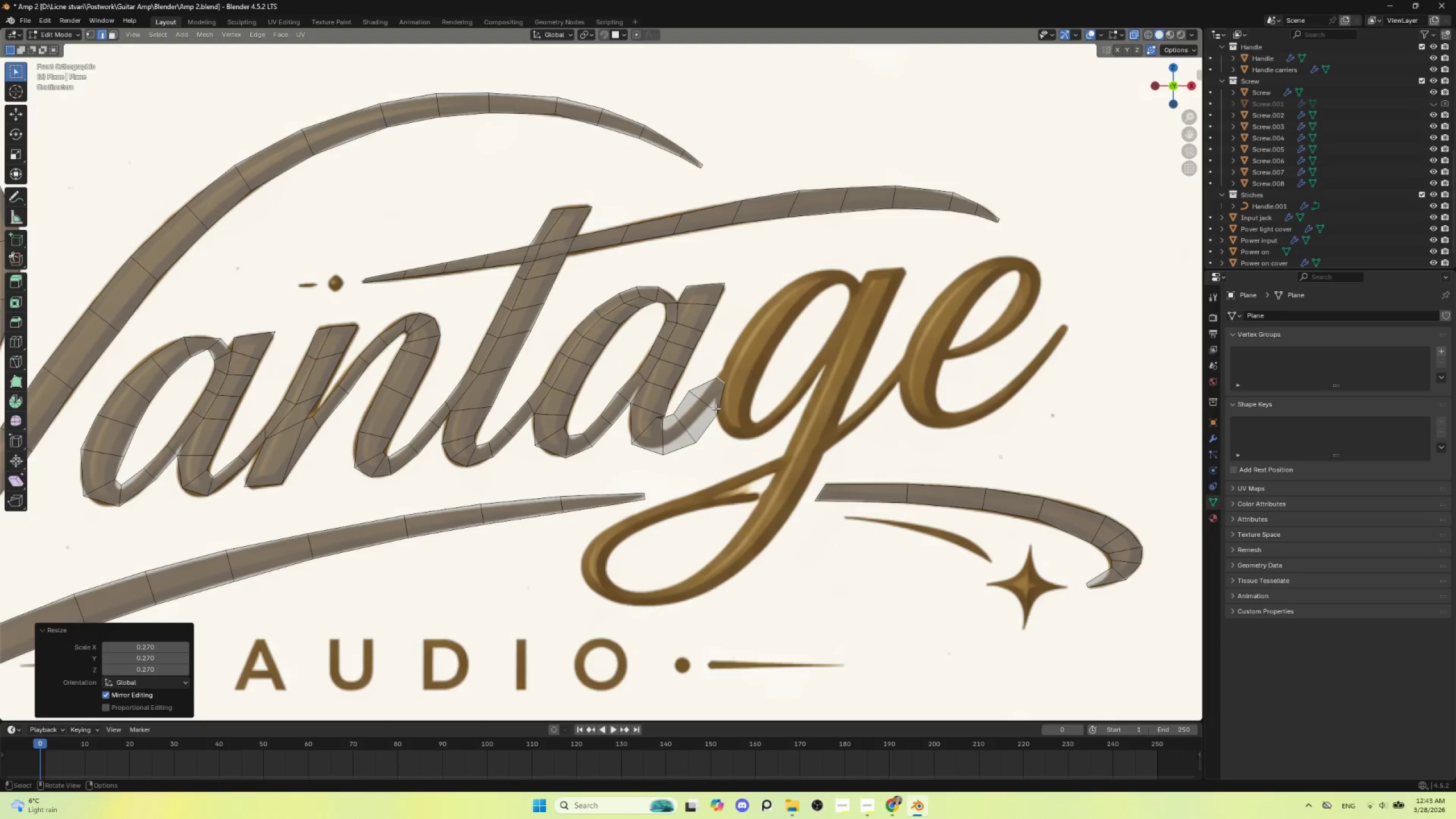 
left_click([712, 404])
 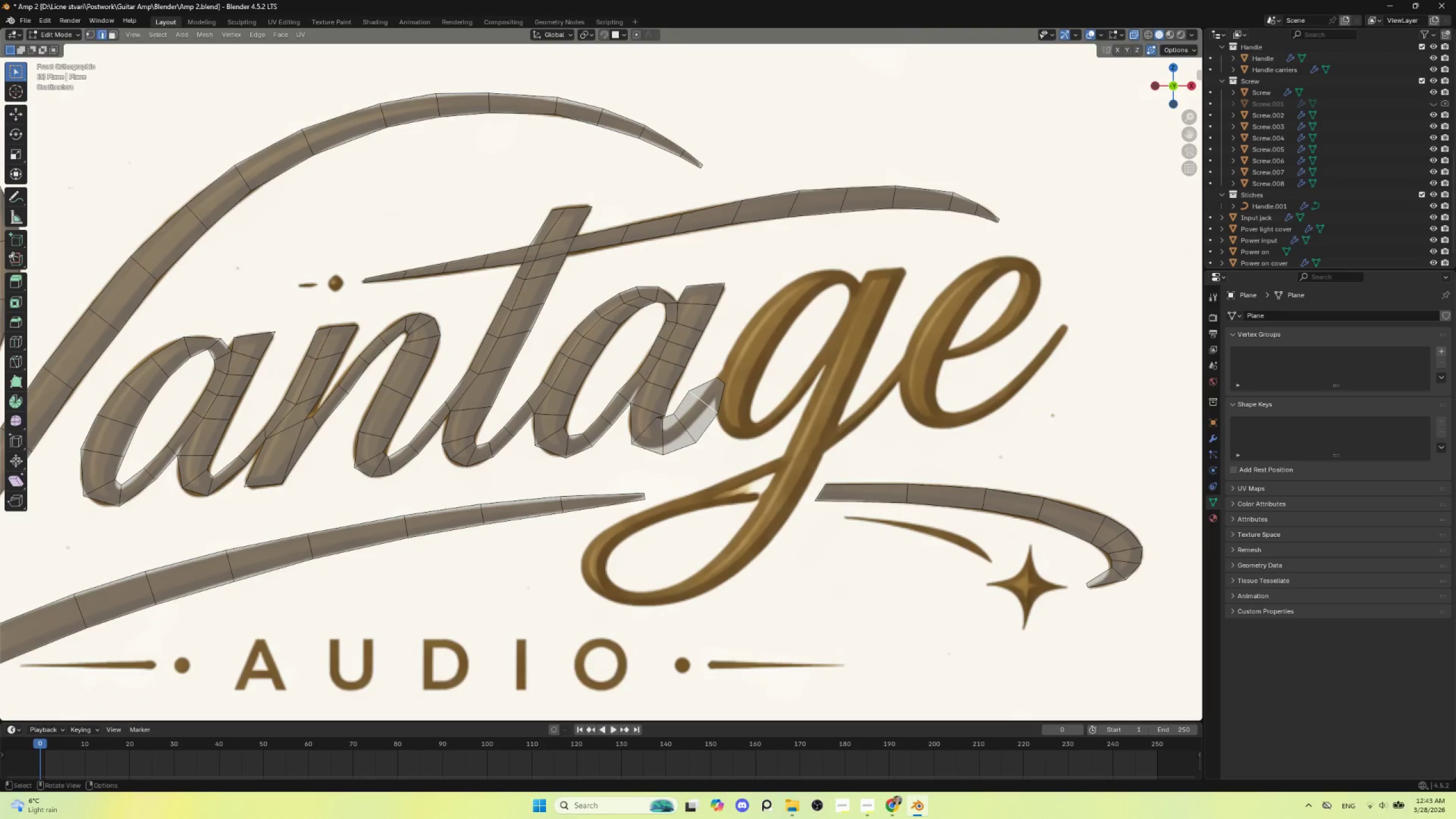 
key(S)
 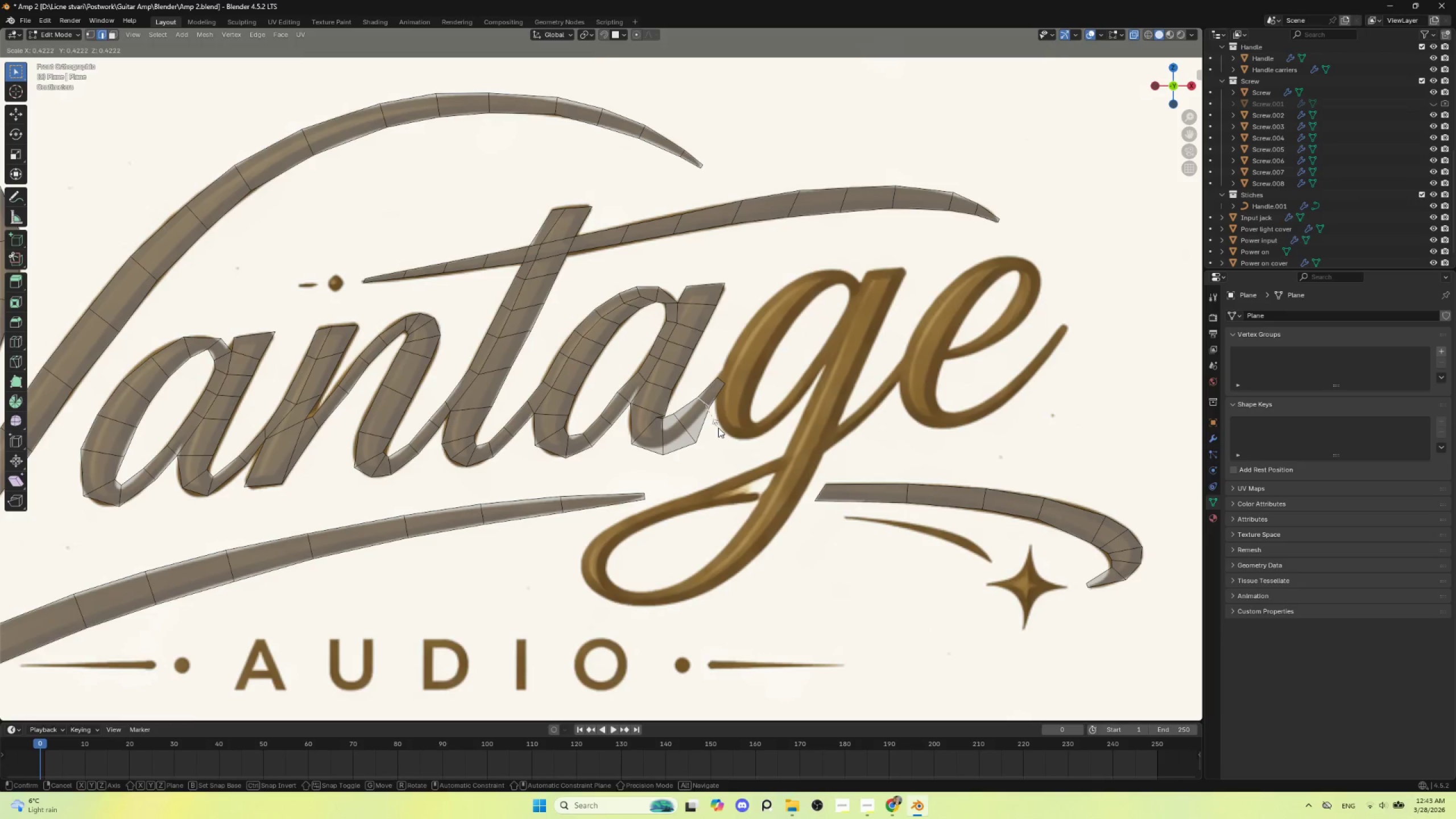 
left_click([718, 428])
 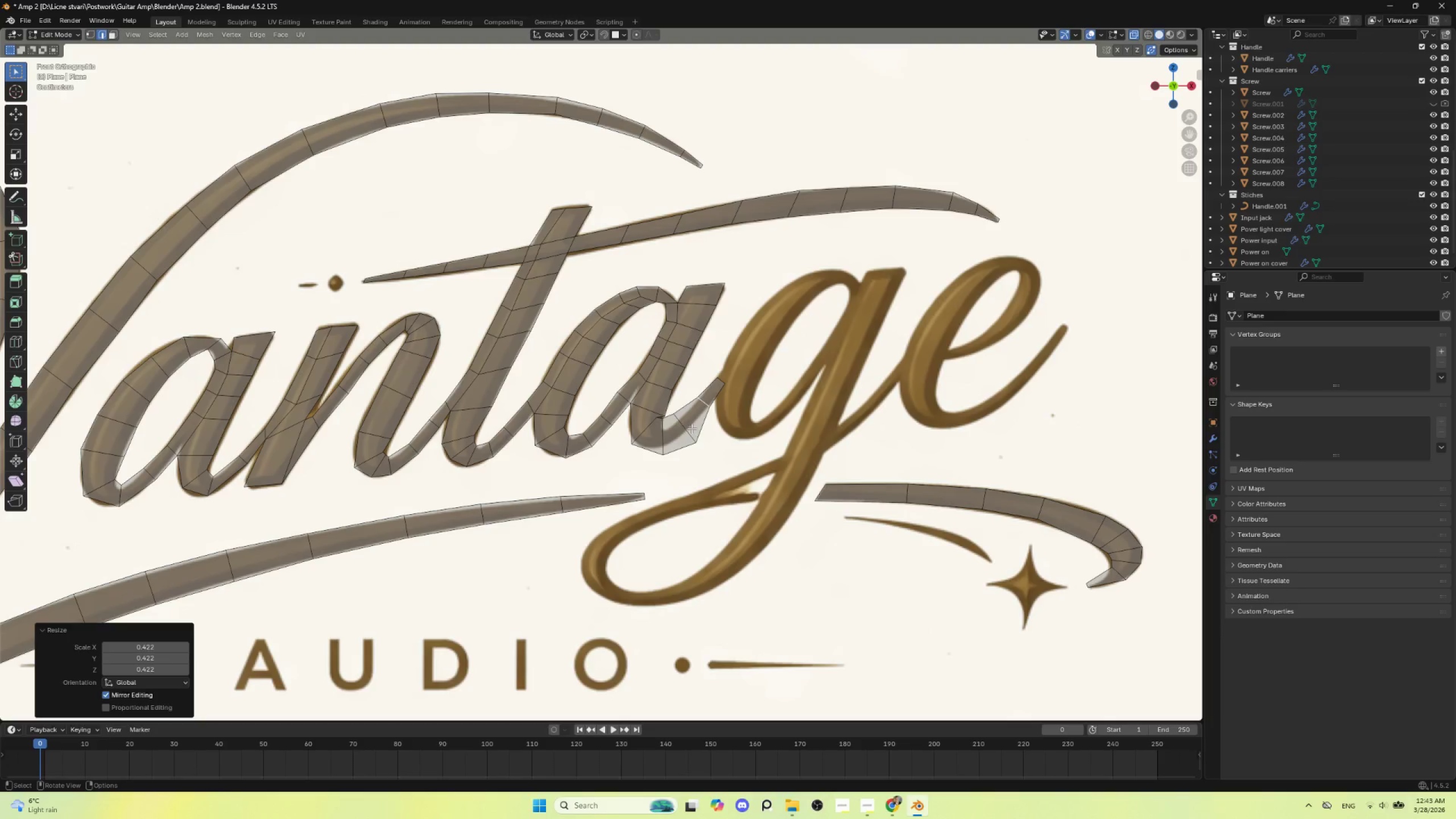 
left_click([692, 428])
 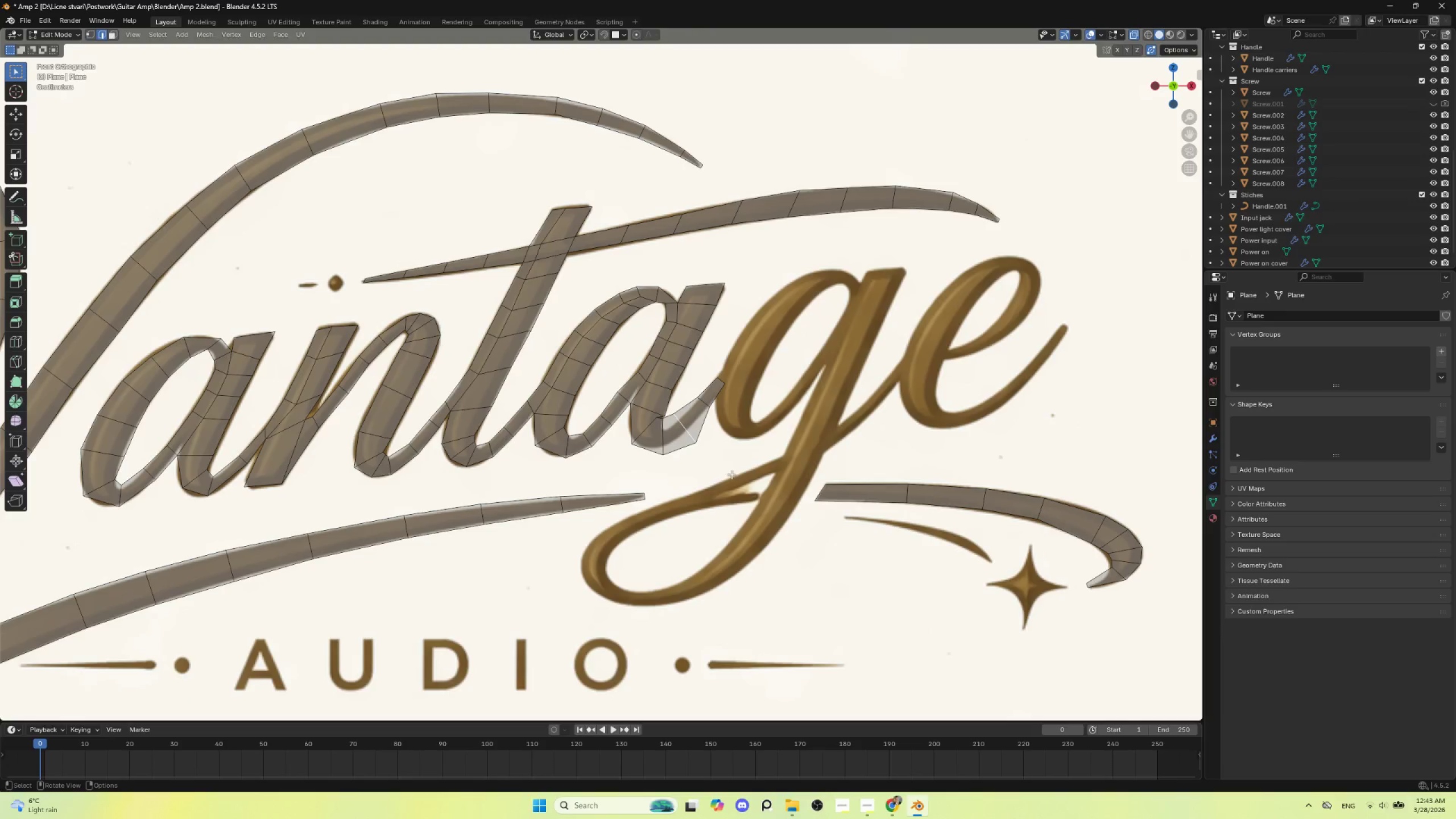 
key(S)
 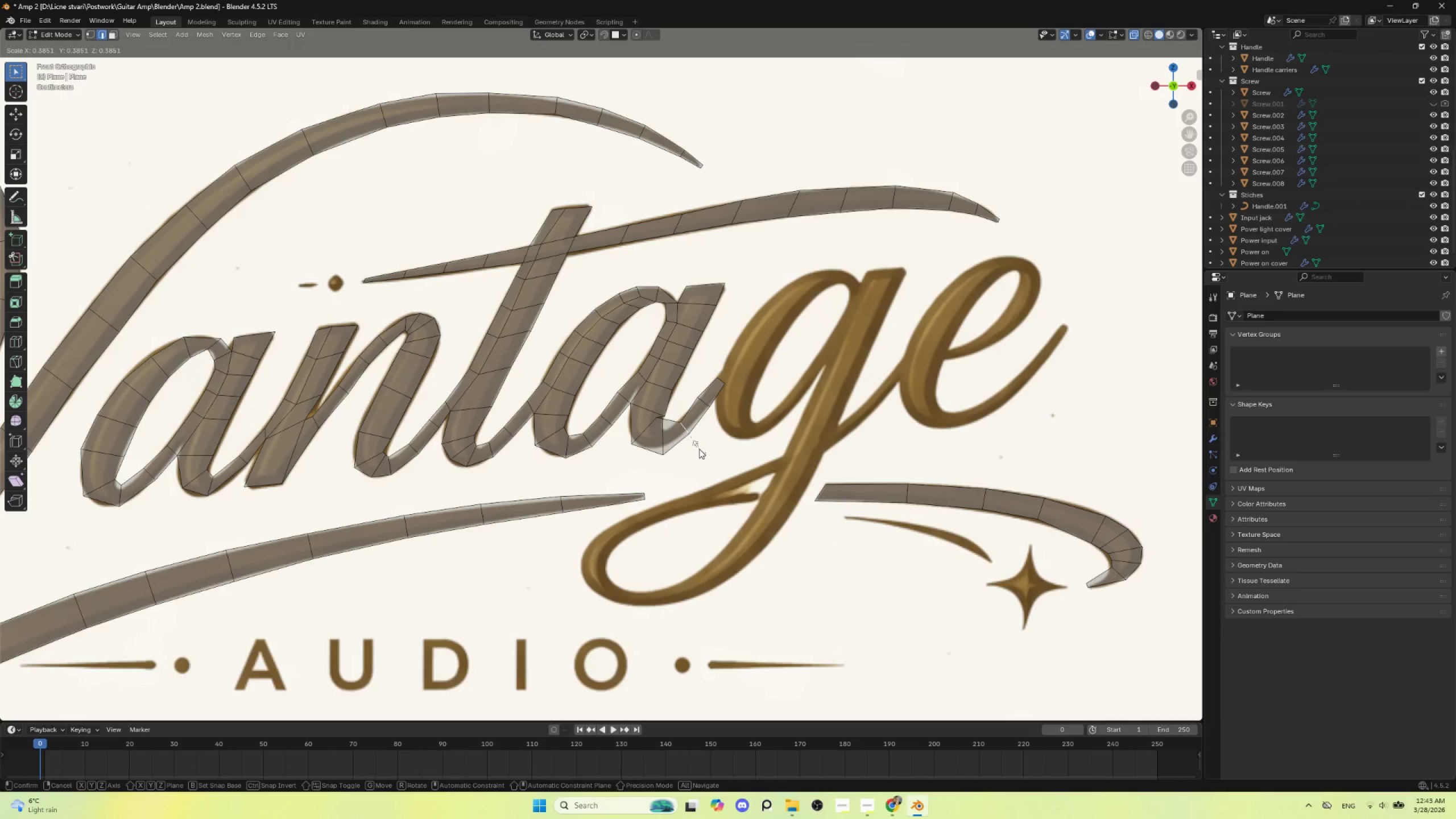 
left_click([699, 449])
 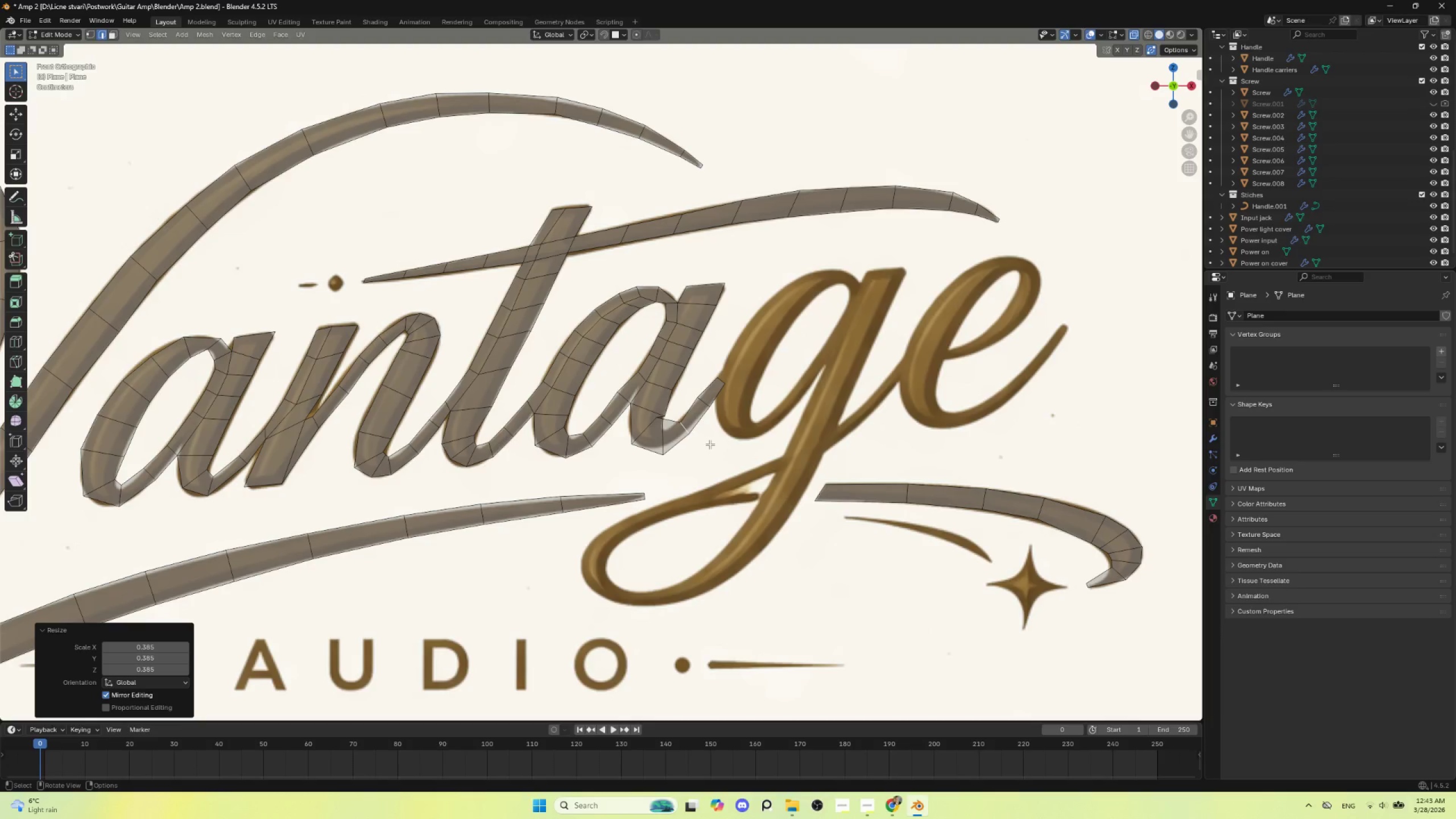 
key(G)
 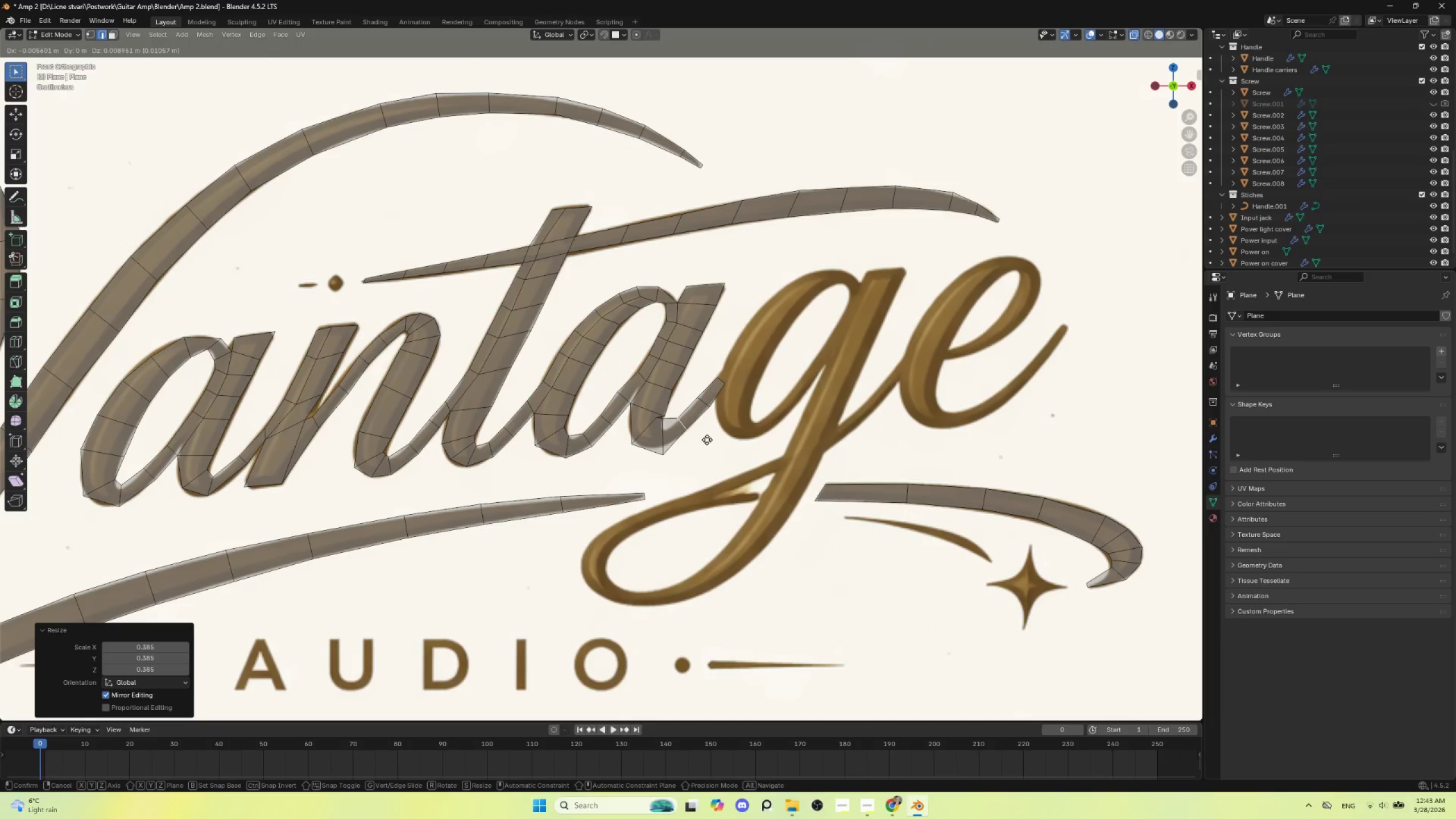 
left_click([707, 440])
 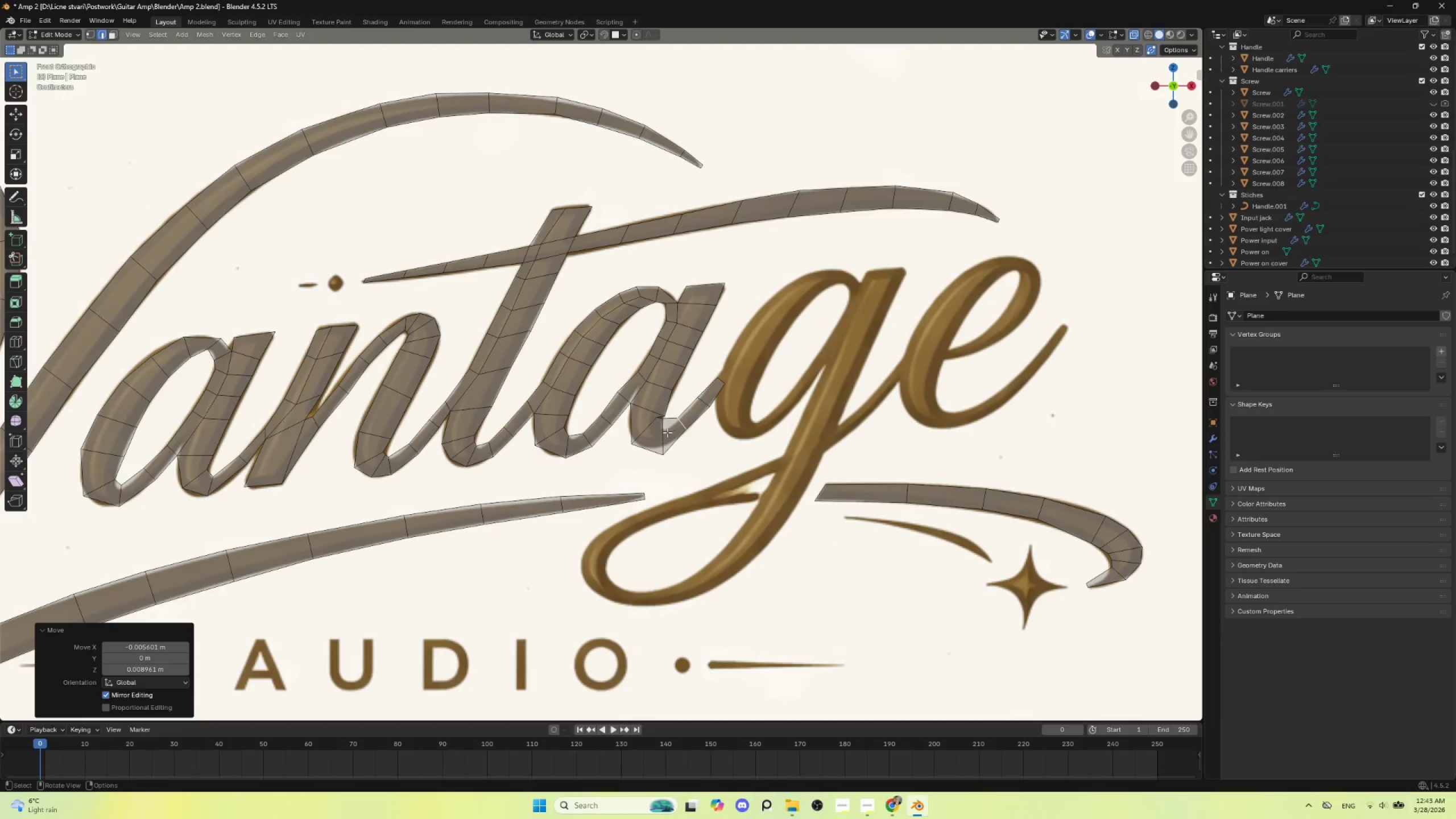 
left_click([666, 432])
 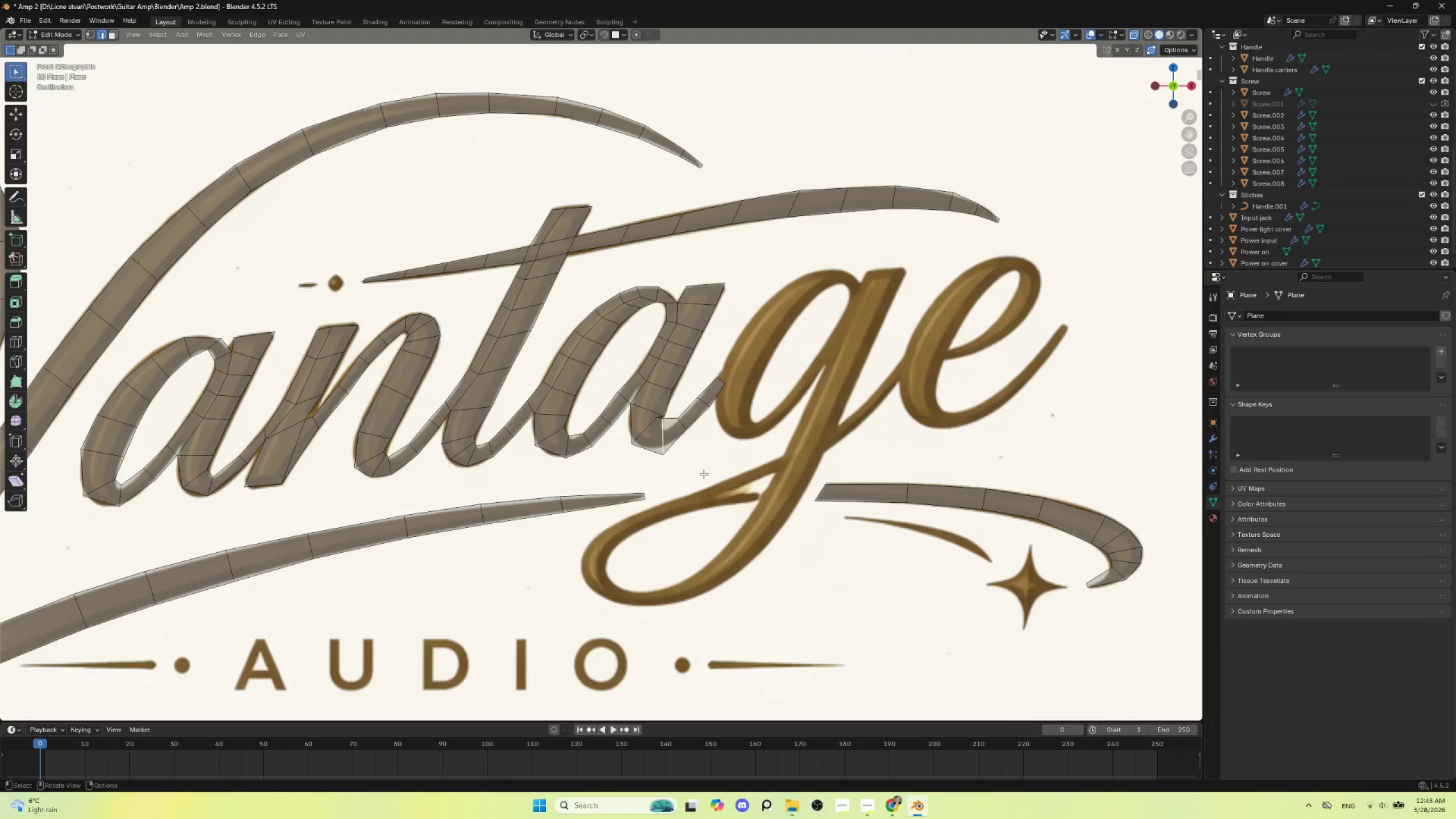 
key(S)
 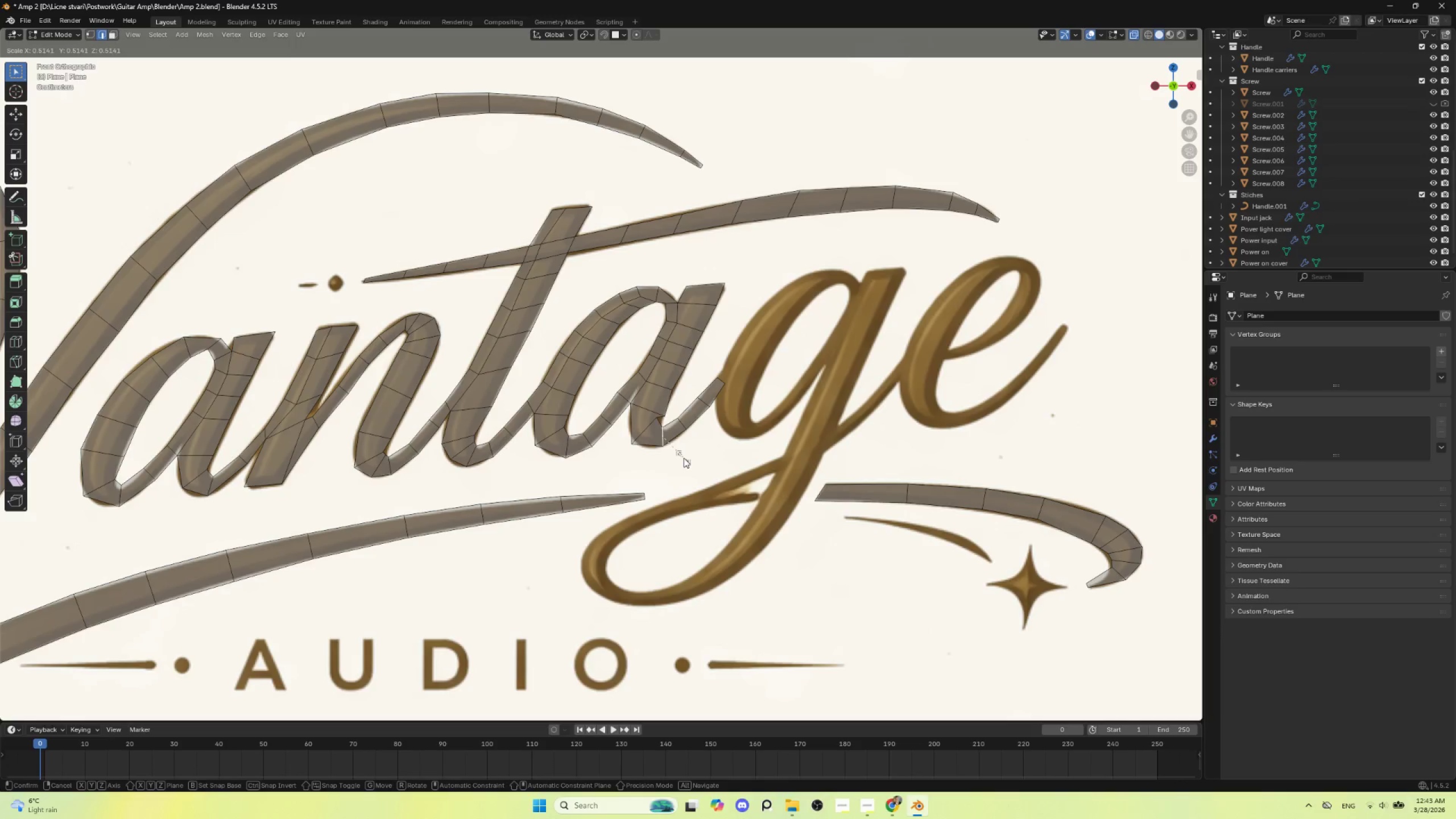 
left_click([684, 458])
 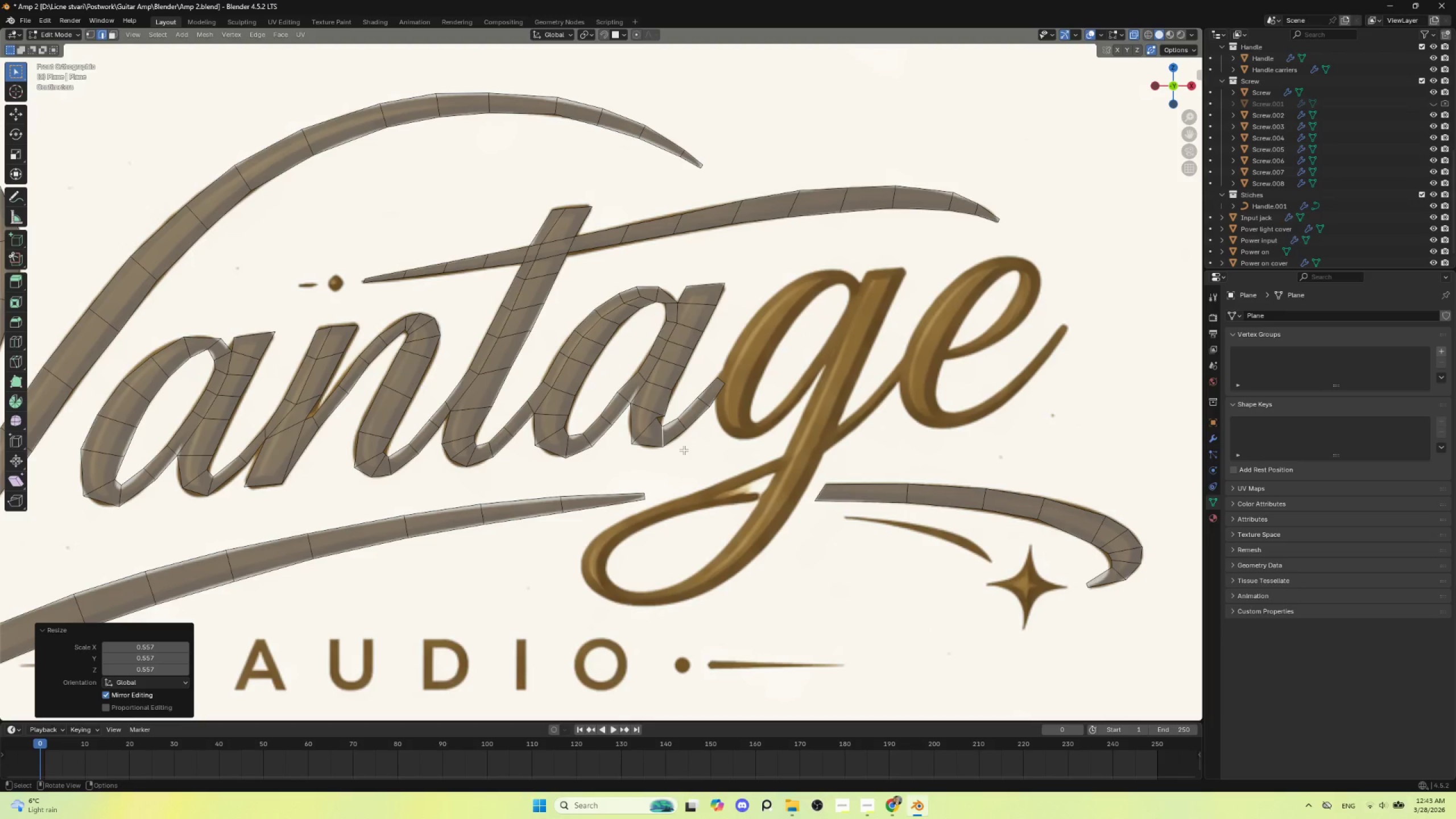 
key(G)
 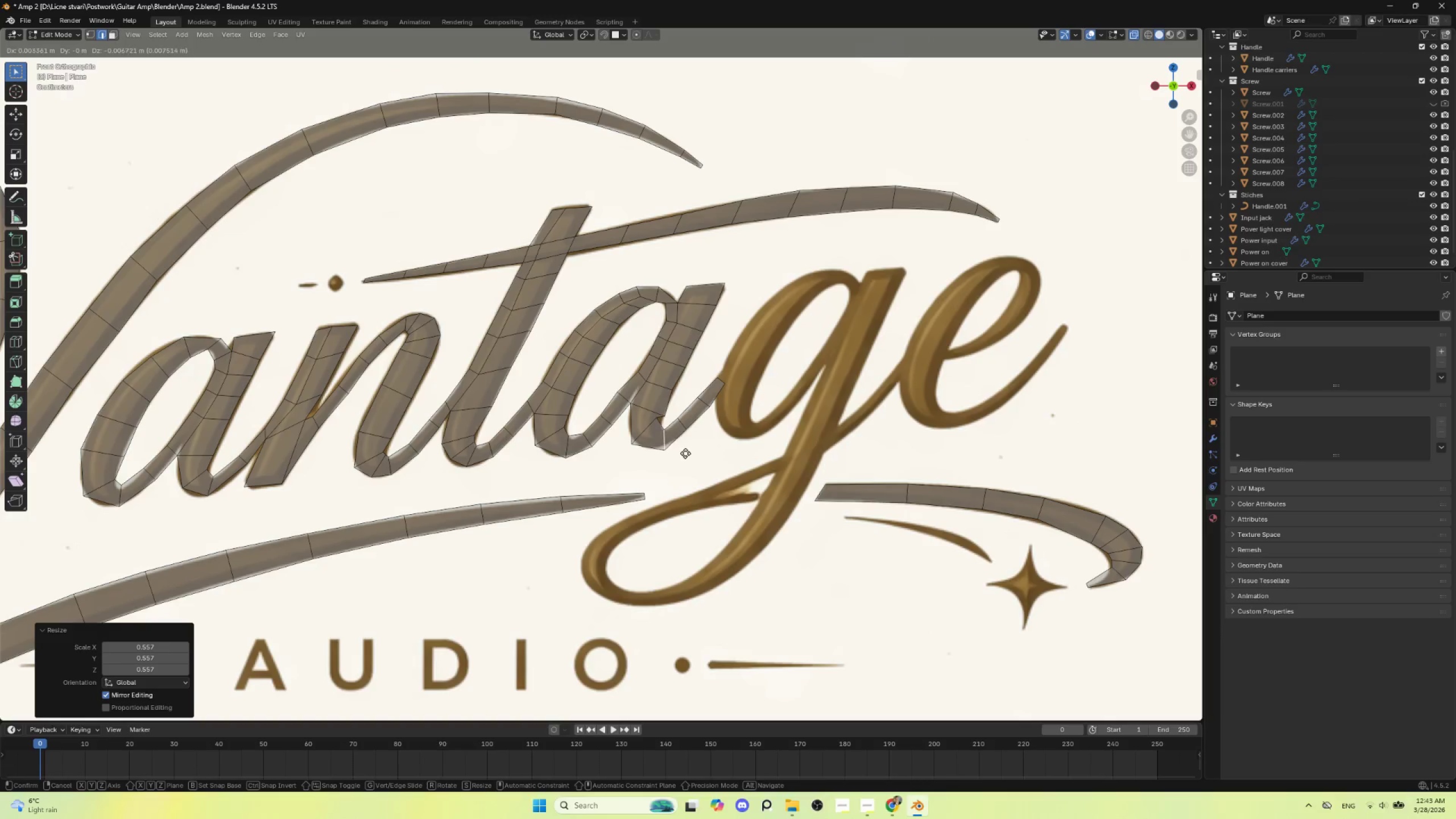 
left_click([685, 453])
 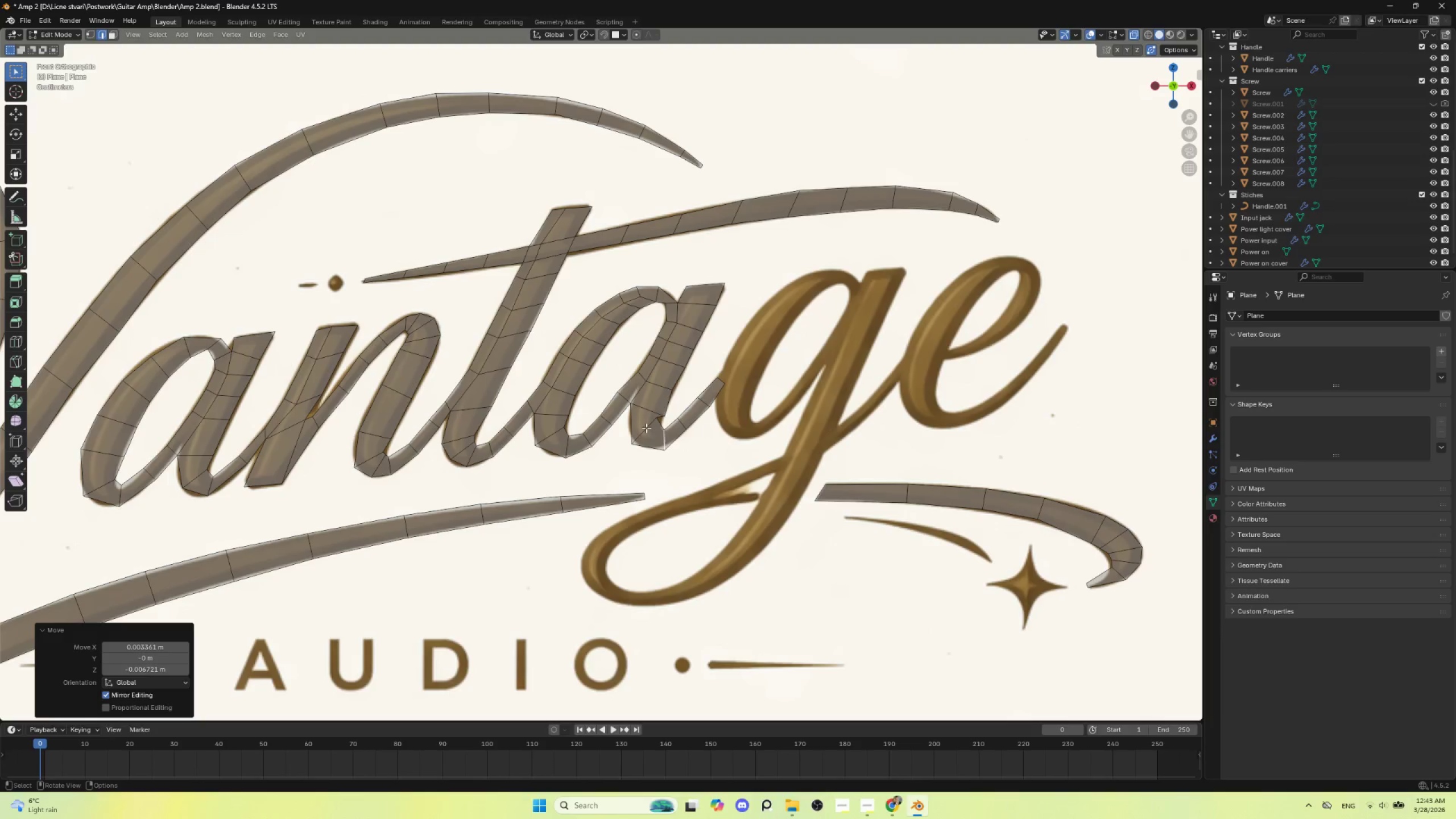 
left_click([646, 427])
 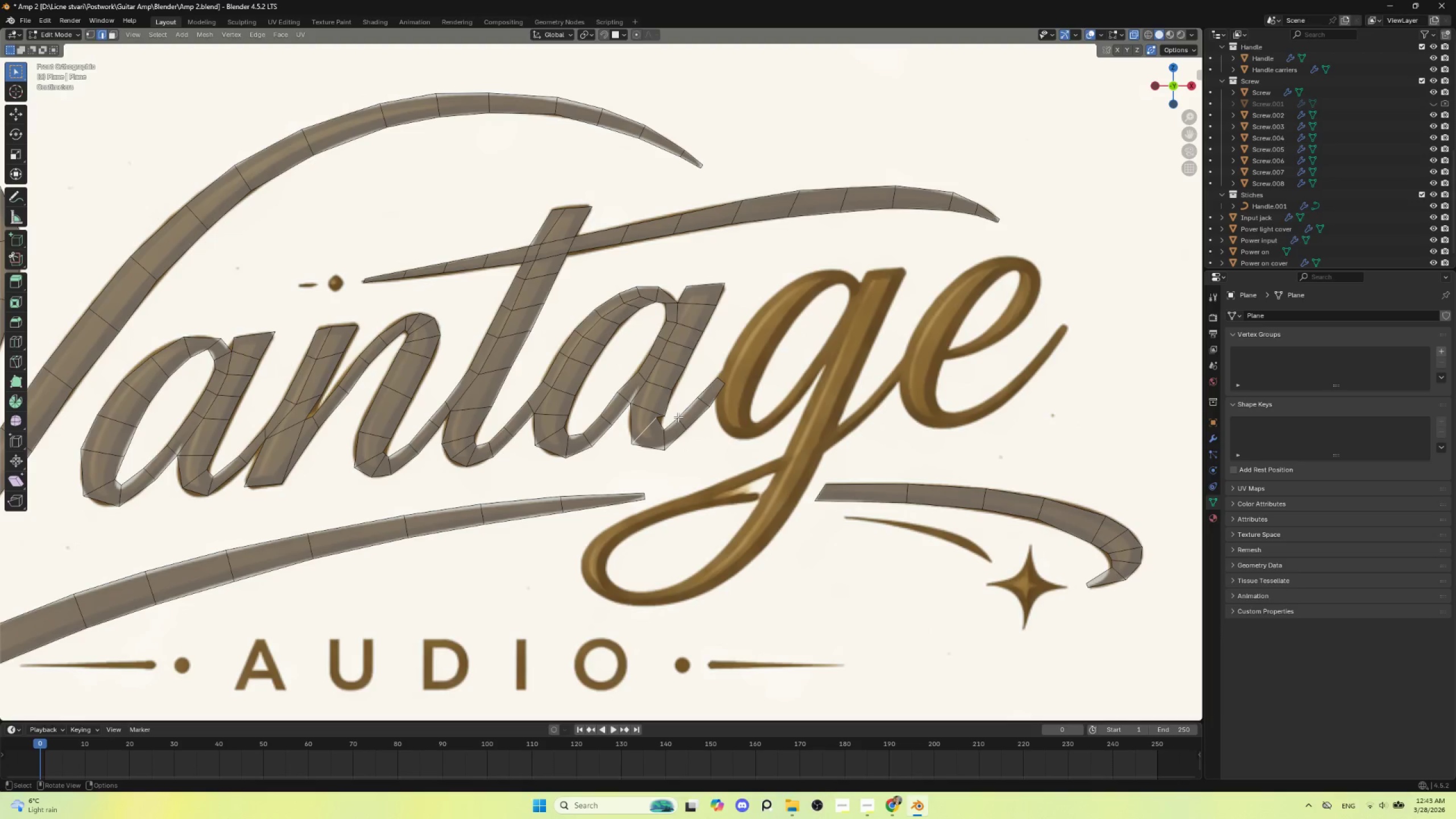 
key(R)
 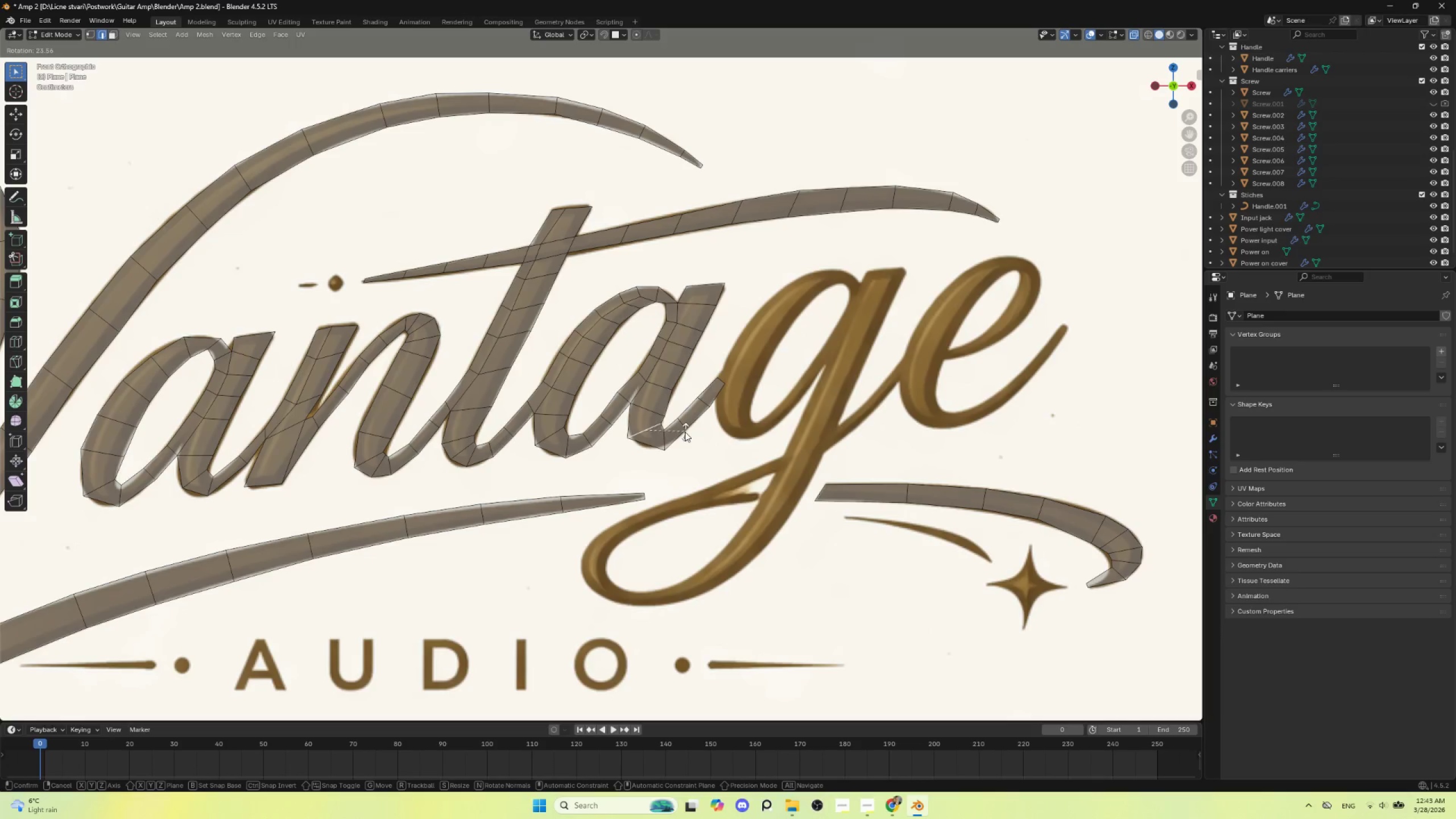 
left_click([685, 432])
 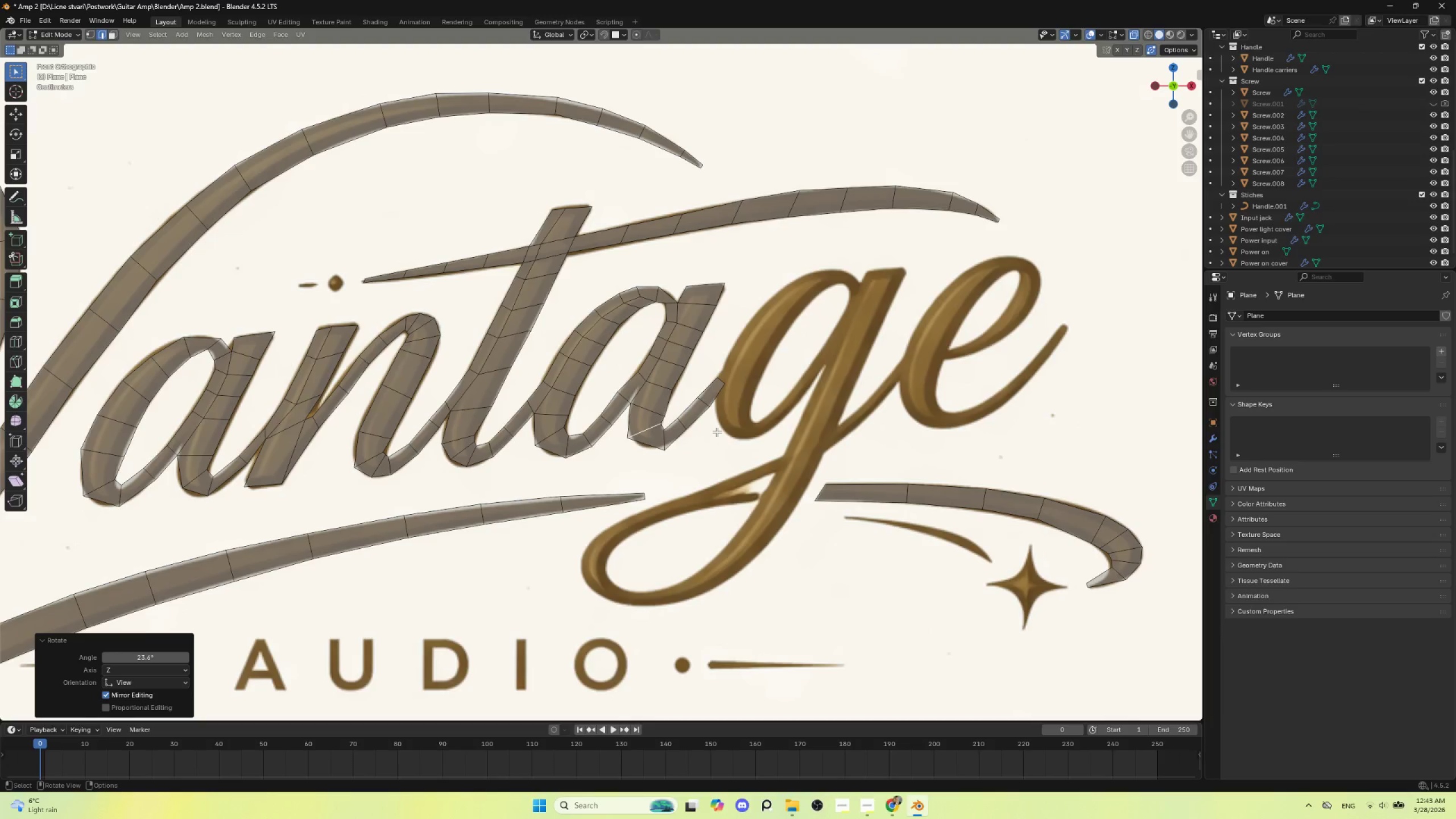 
key(S)
 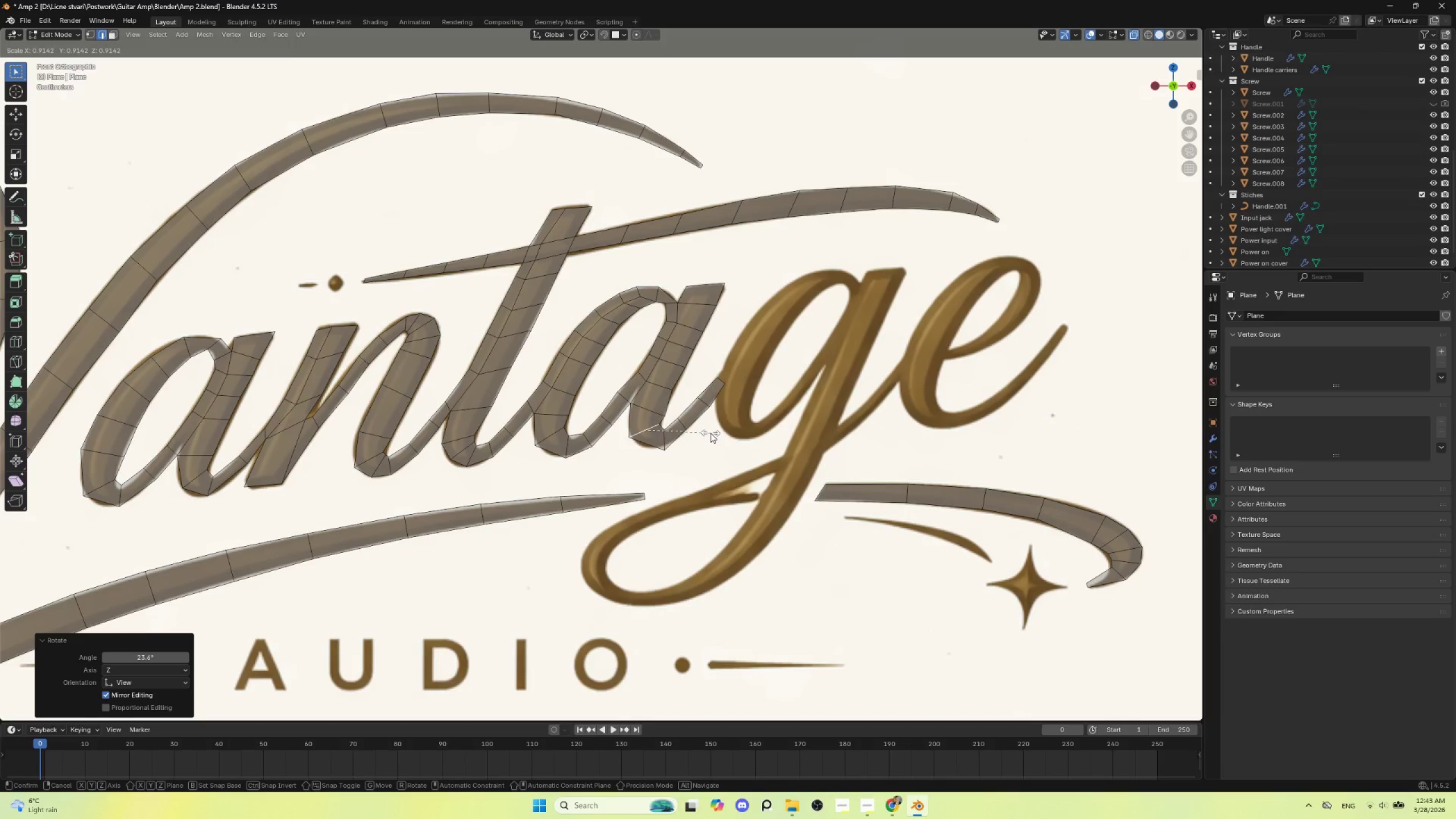 
left_click([710, 433])
 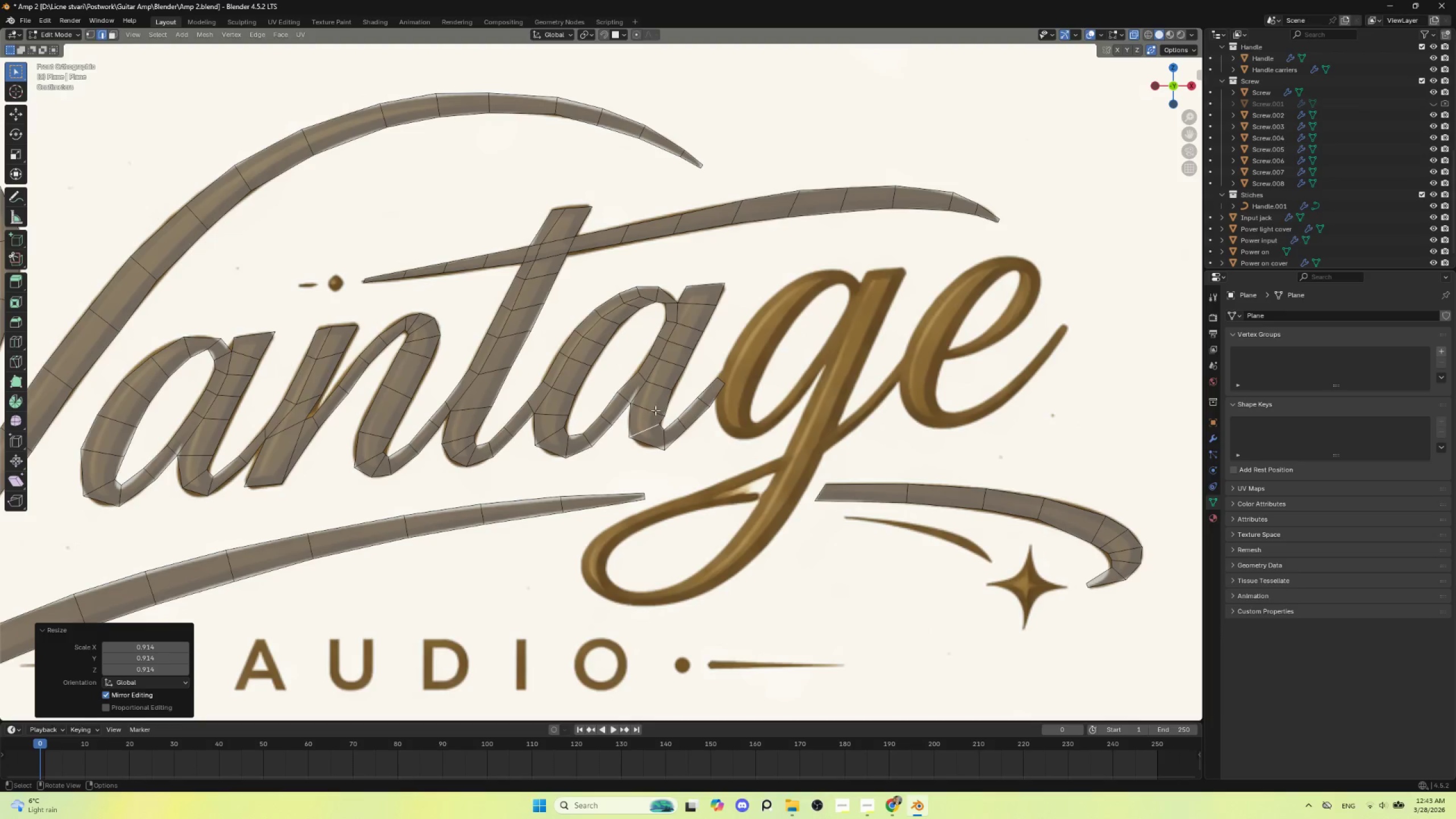 
left_click([653, 408])
 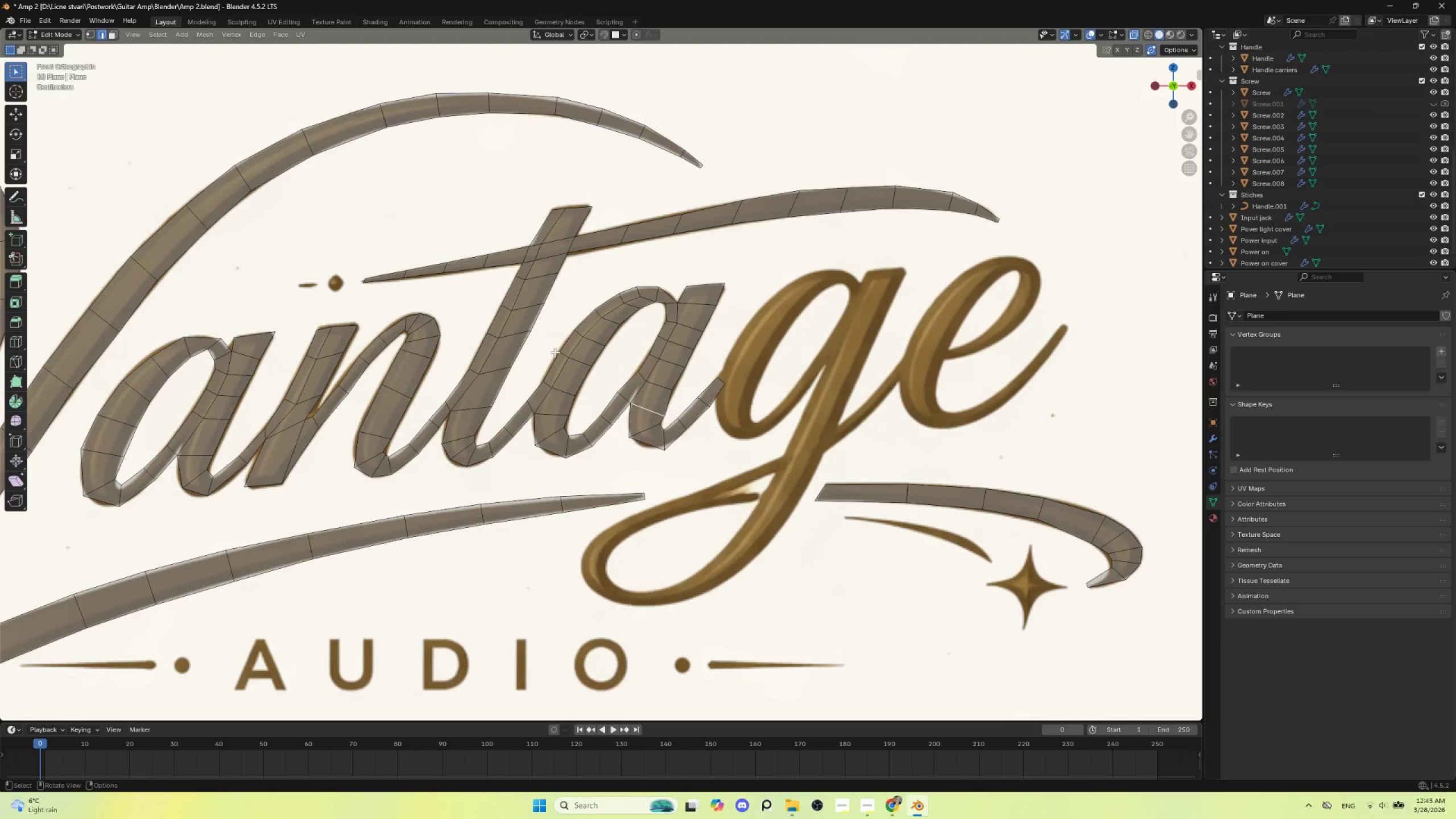 
key(1)
 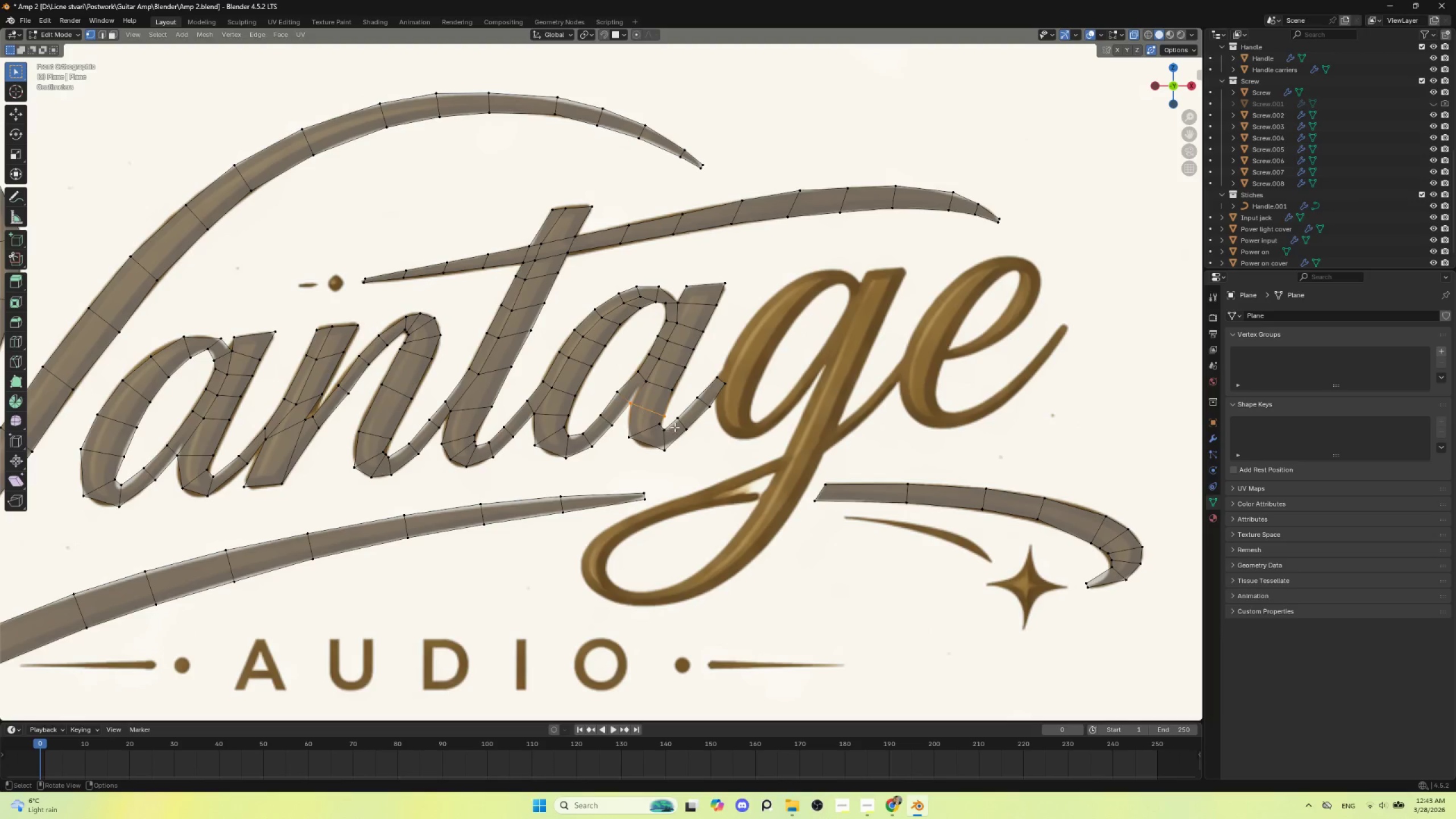 
left_click([661, 411])
 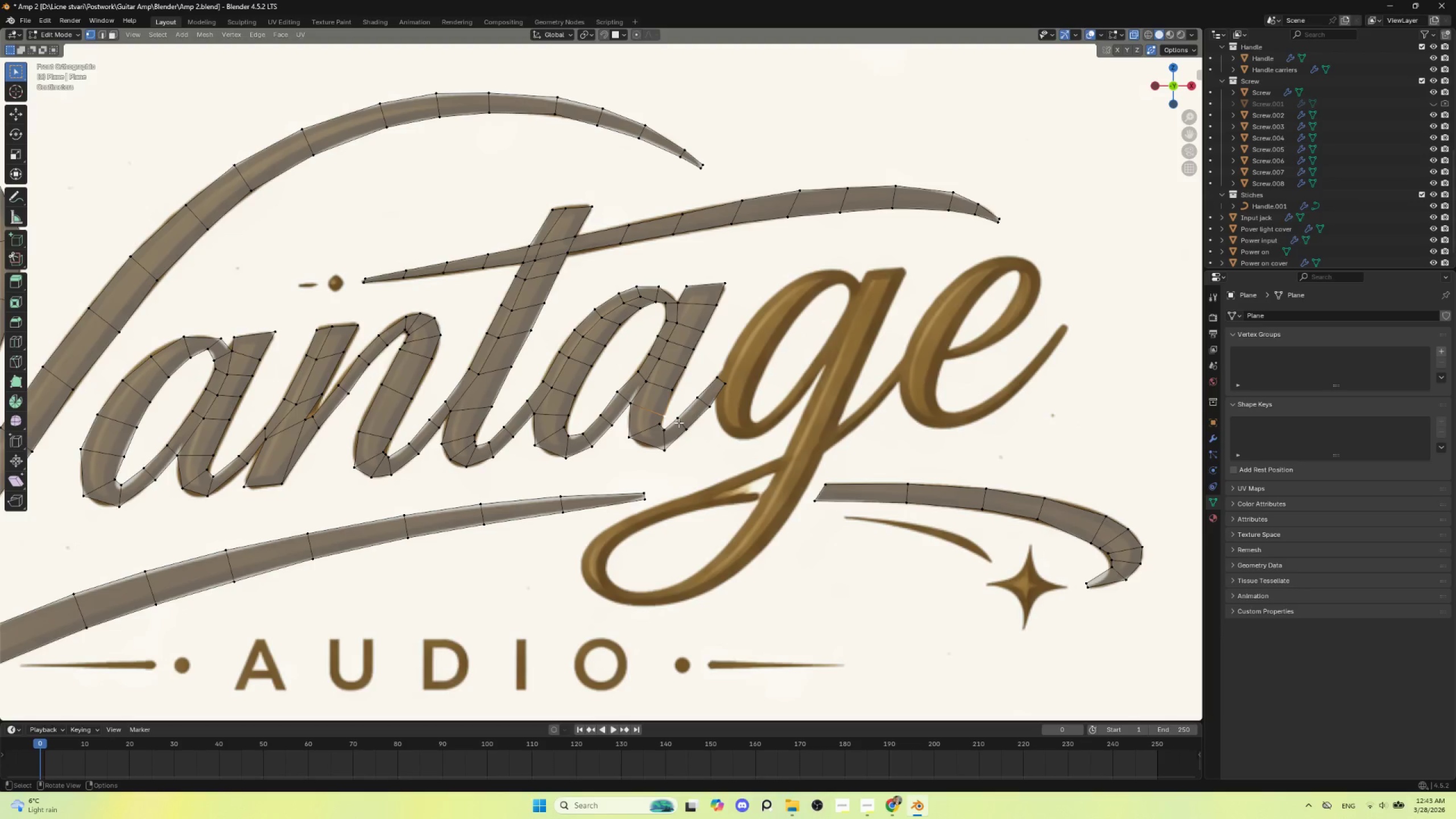 
key(G)
 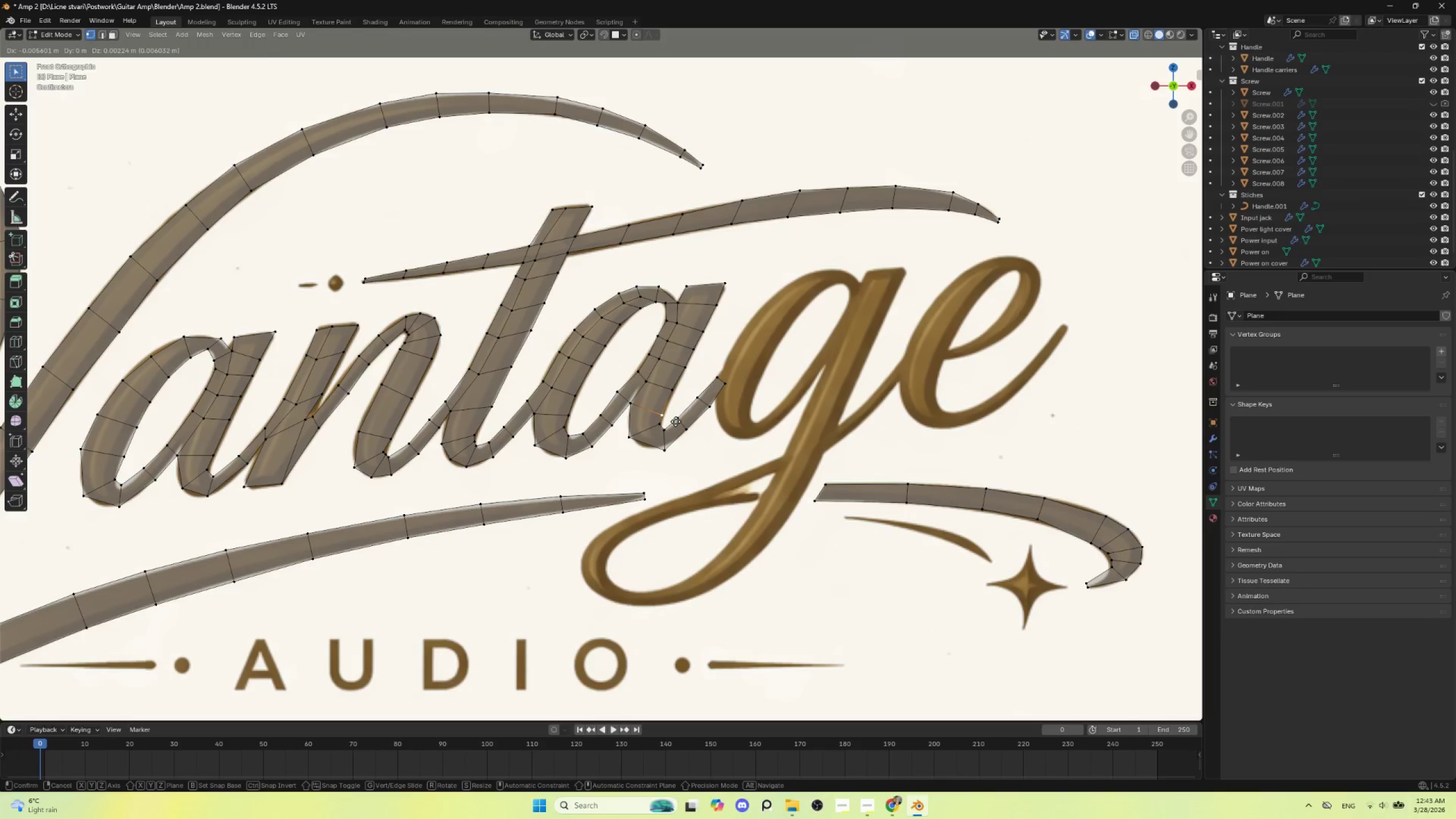 
left_click([676, 421])
 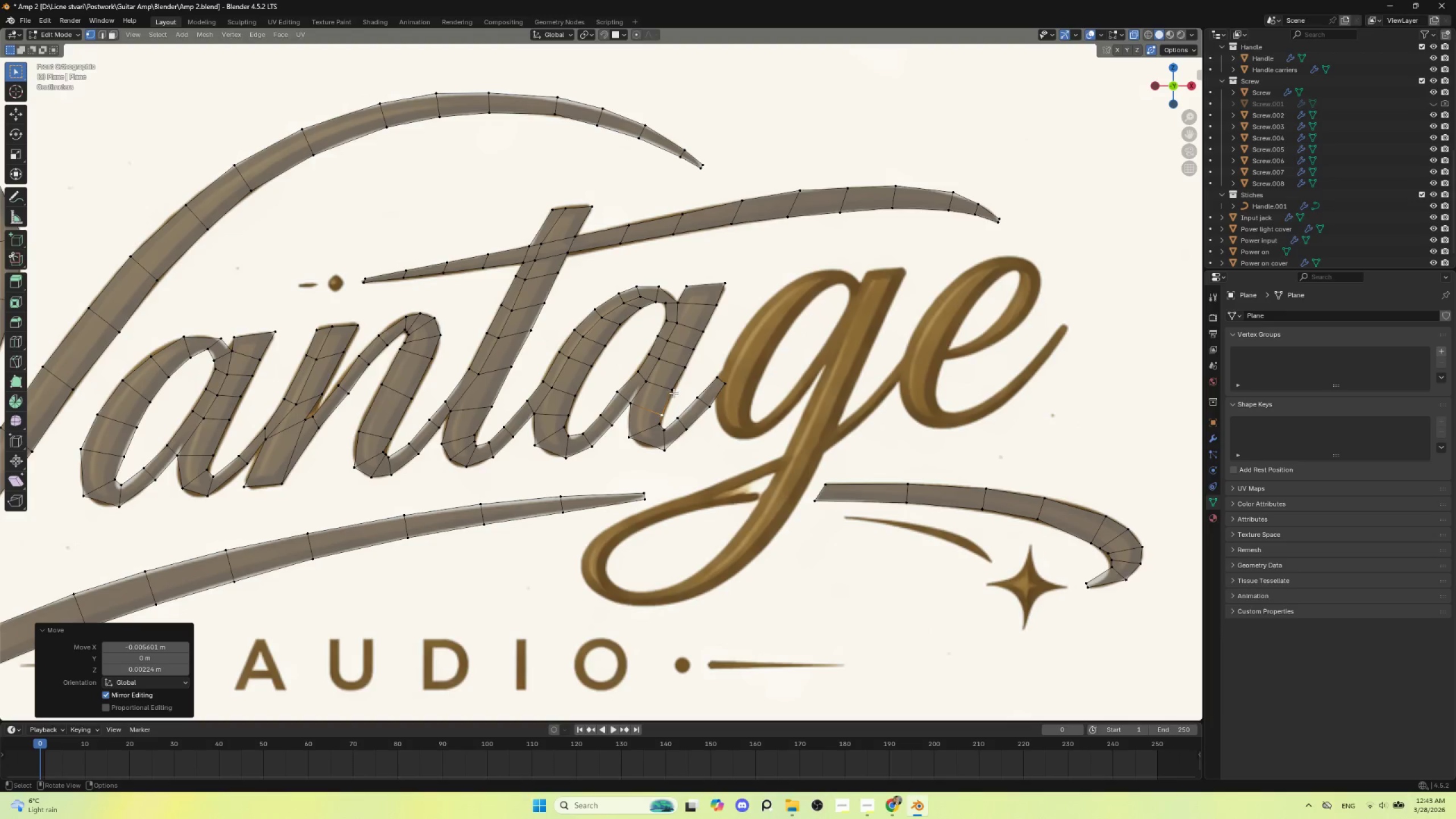 
left_click([673, 393])
 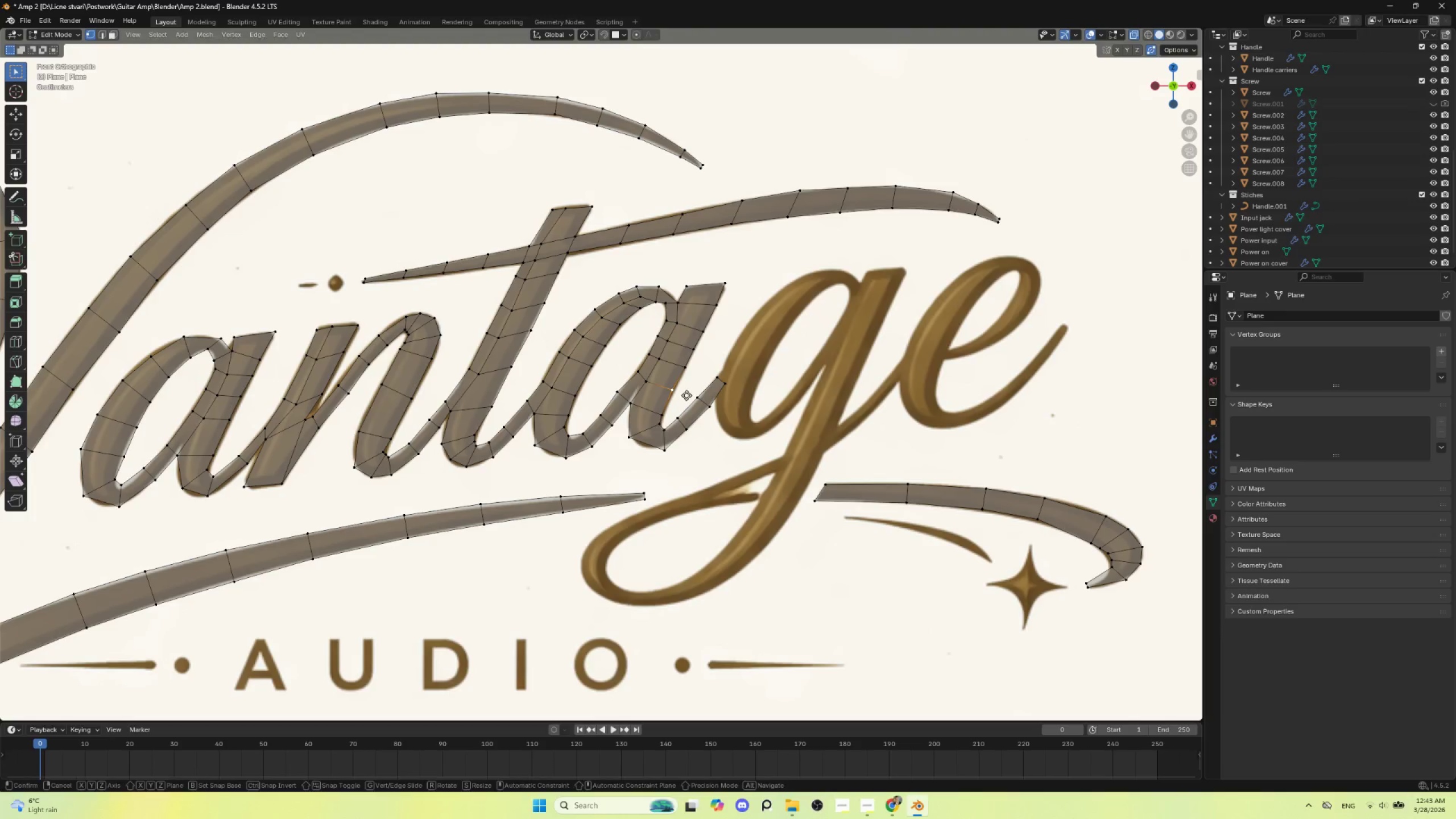 
key(G)
 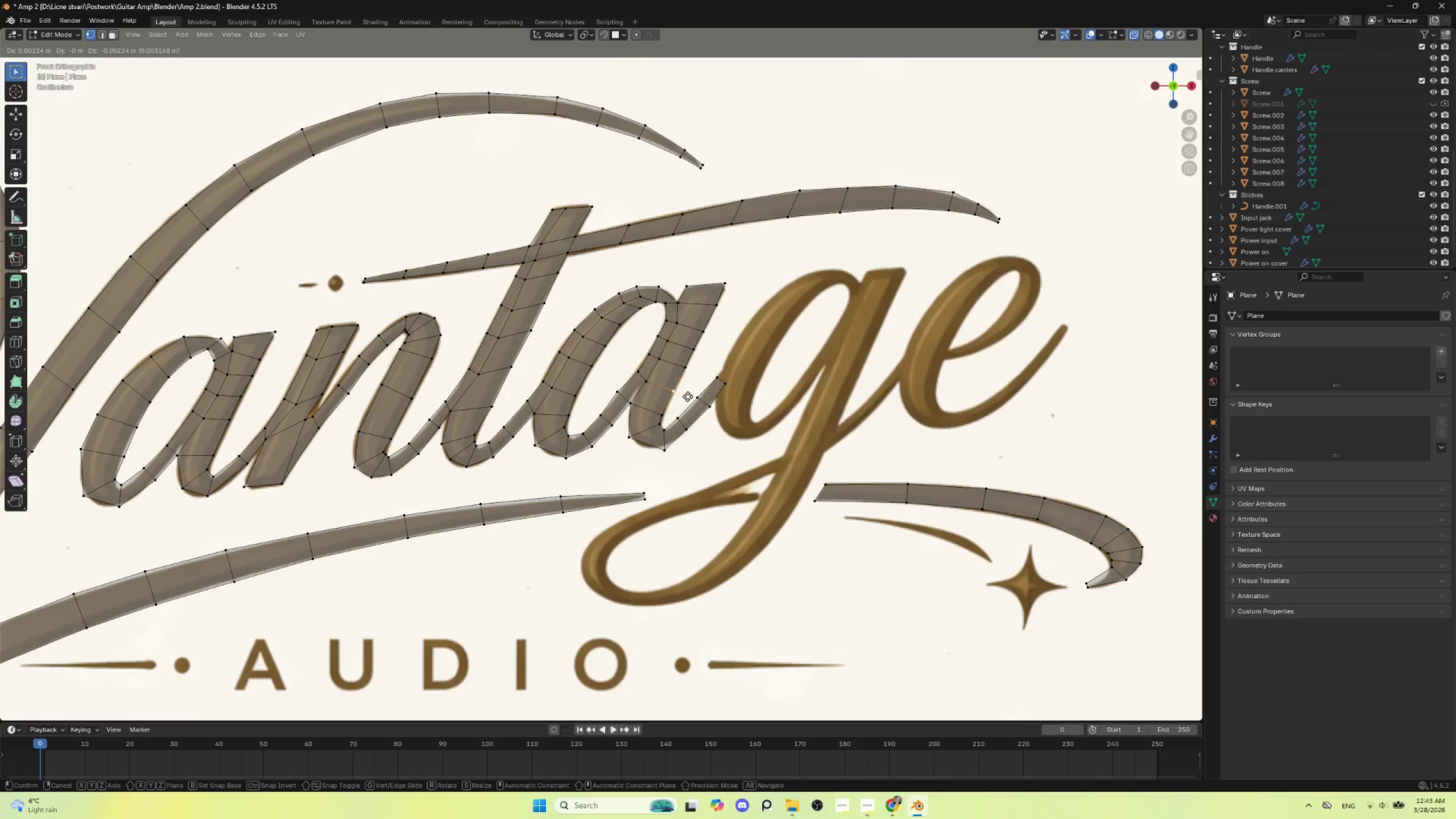 
left_click([688, 396])
 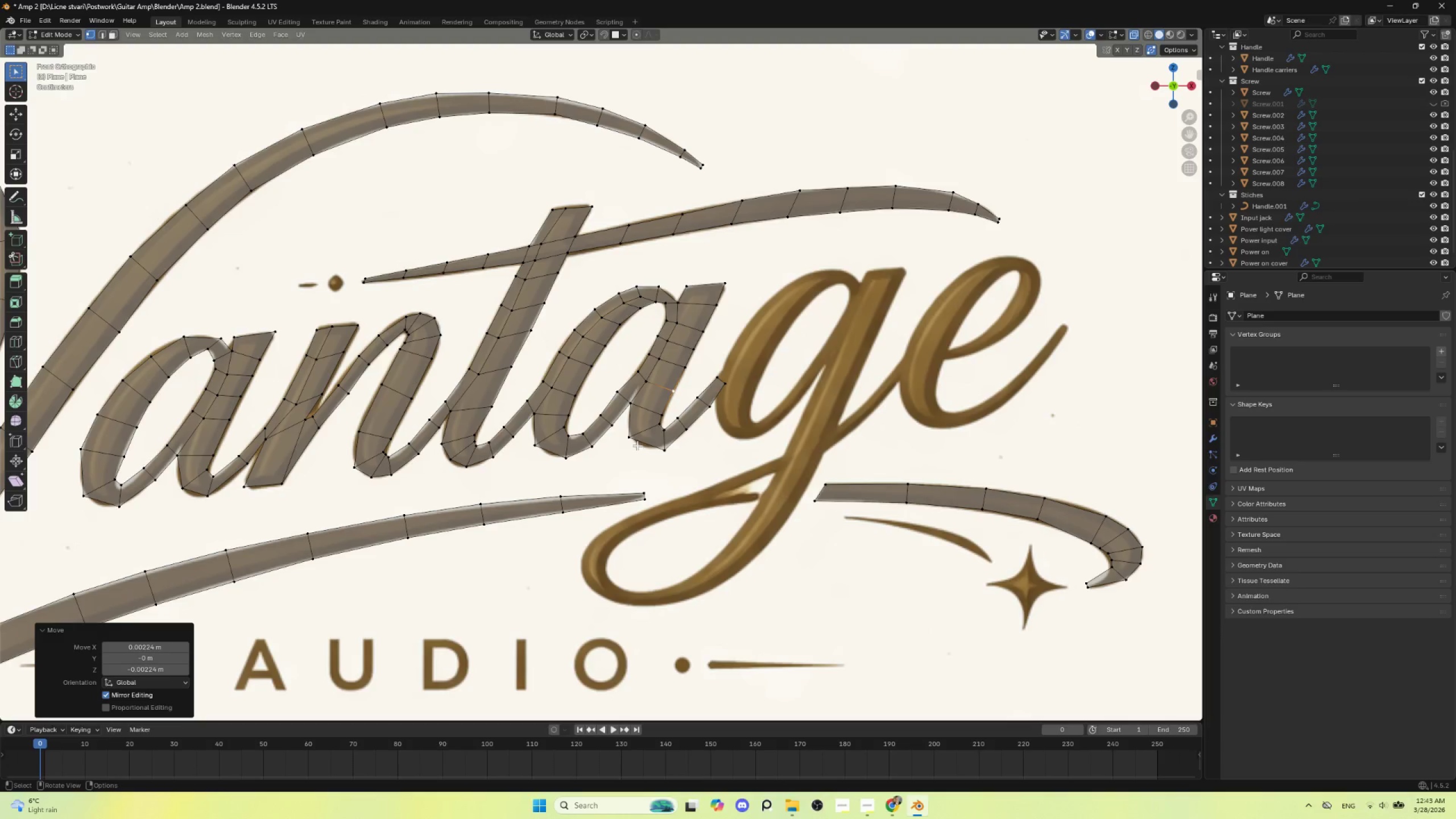 
left_click([632, 442])
 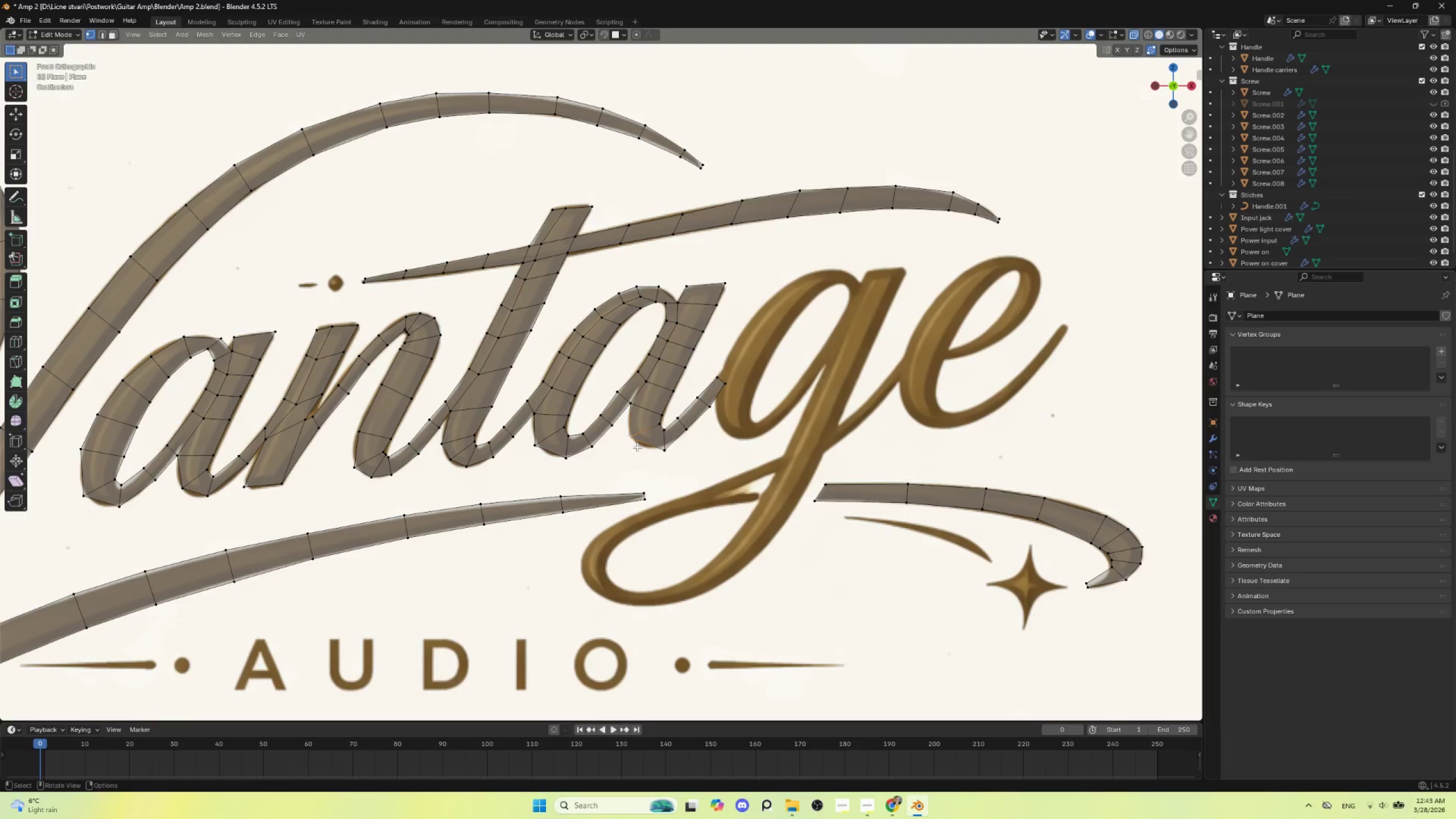 
key(G)
 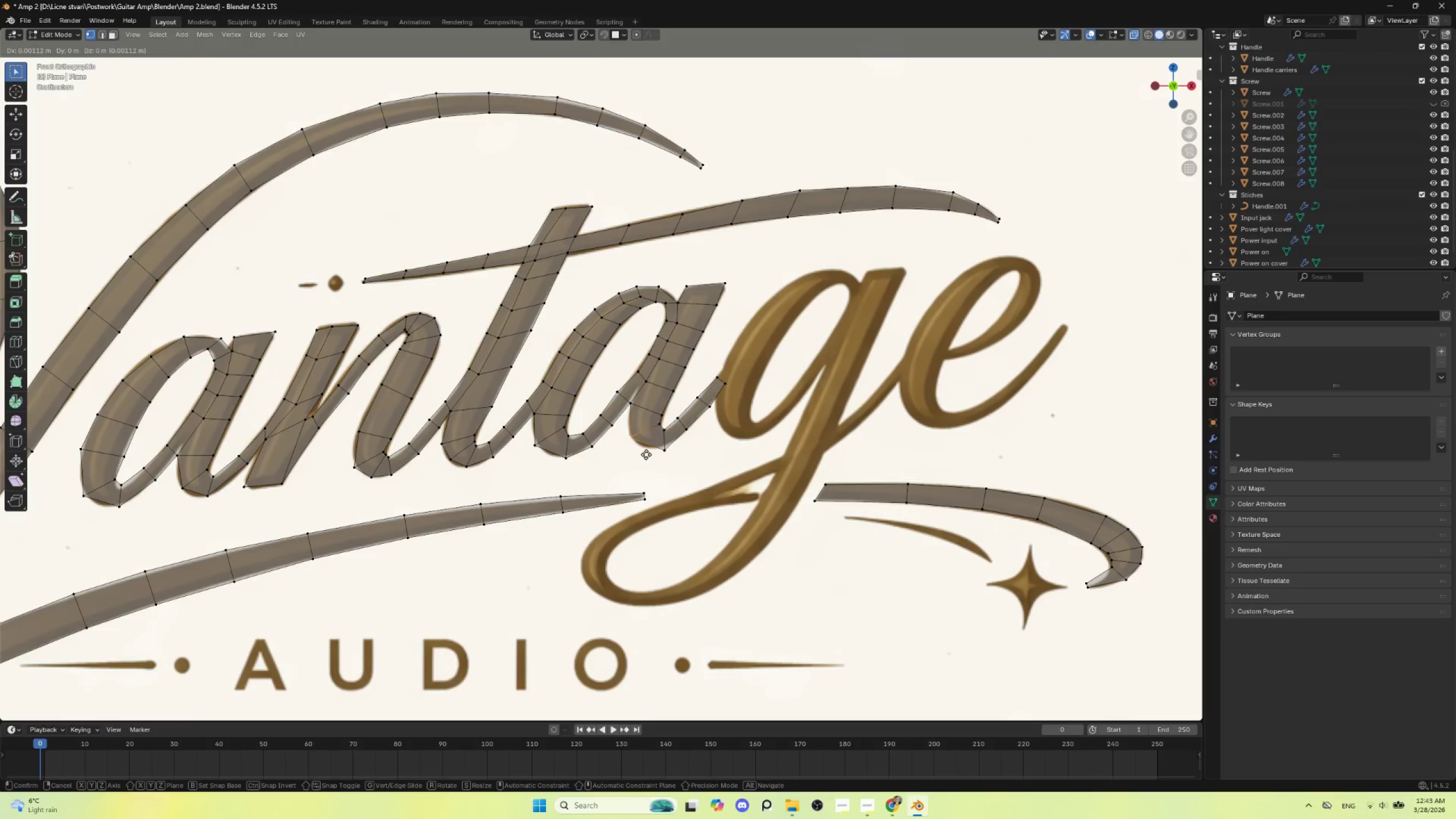 
left_click([647, 454])
 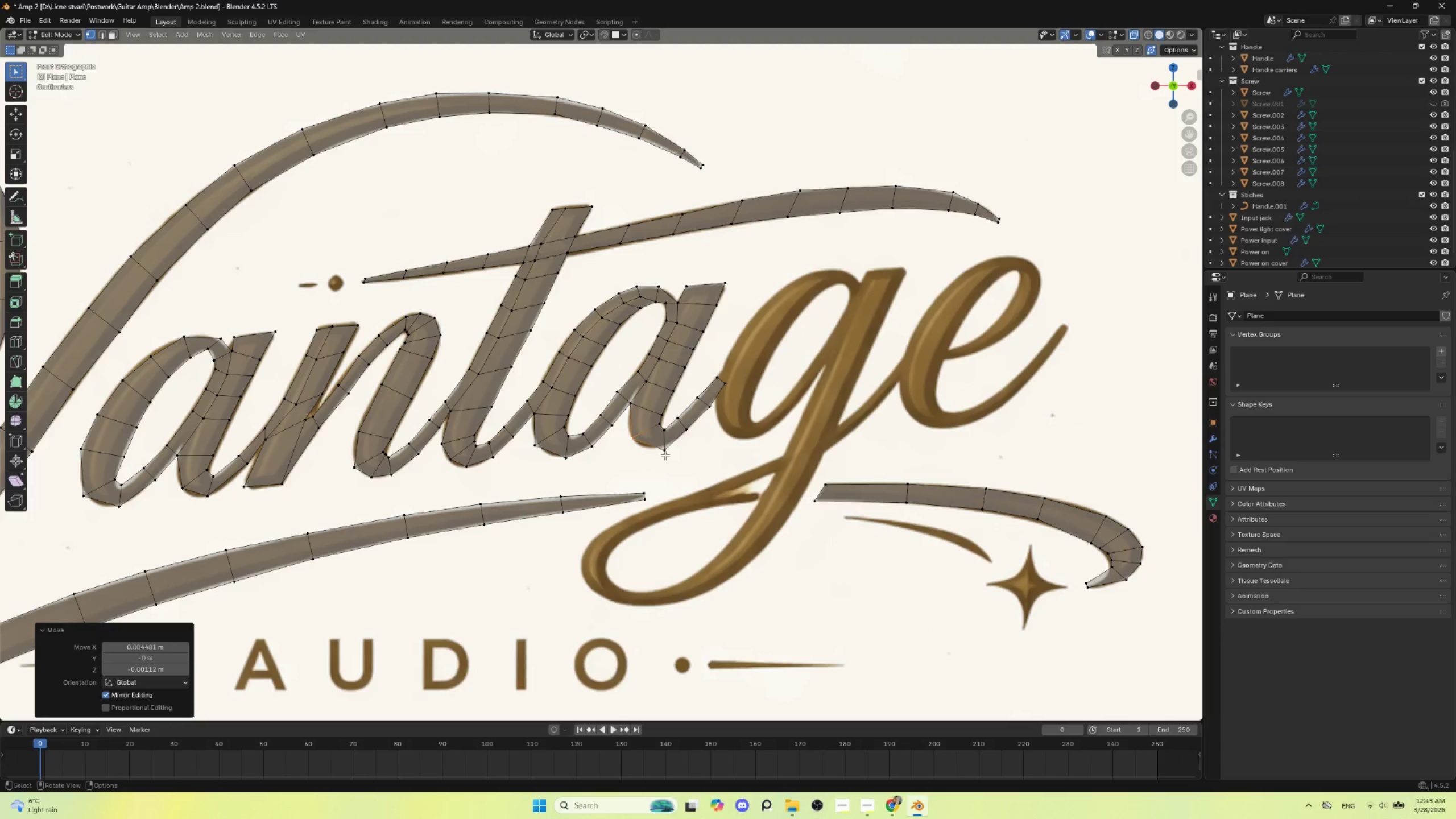 
left_click([664, 453])
 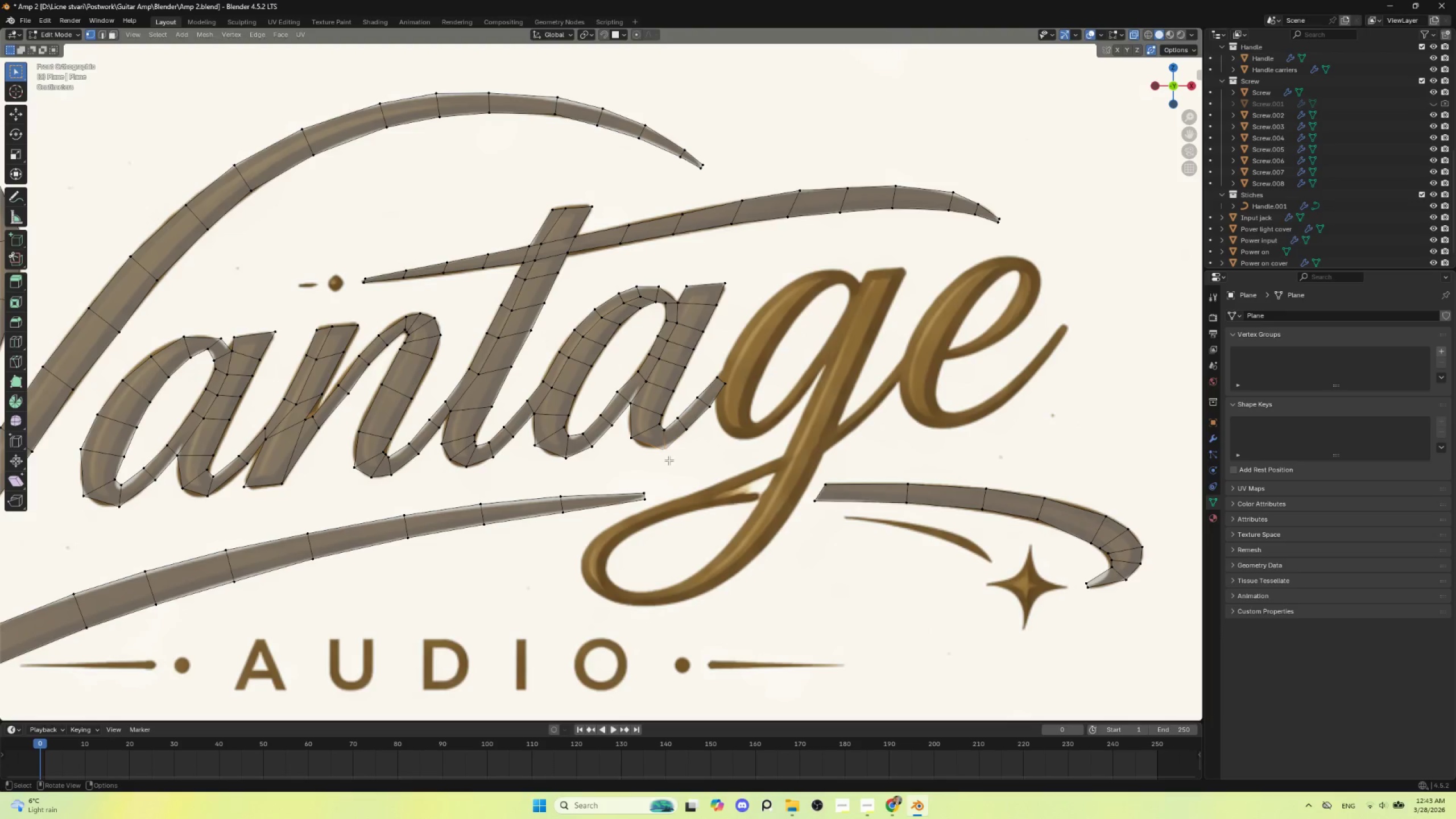 
key(G)
 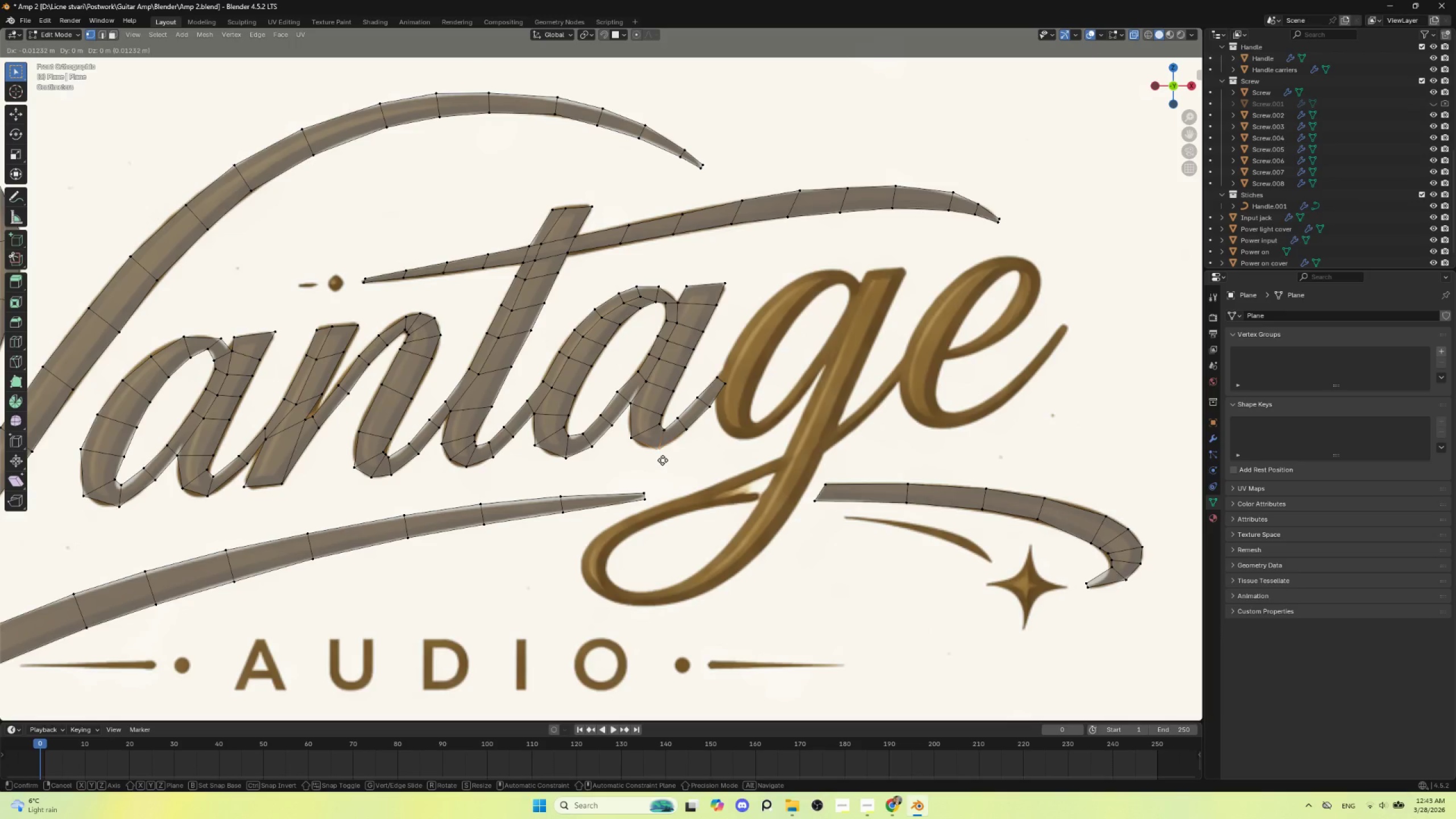 
left_click([663, 460])
 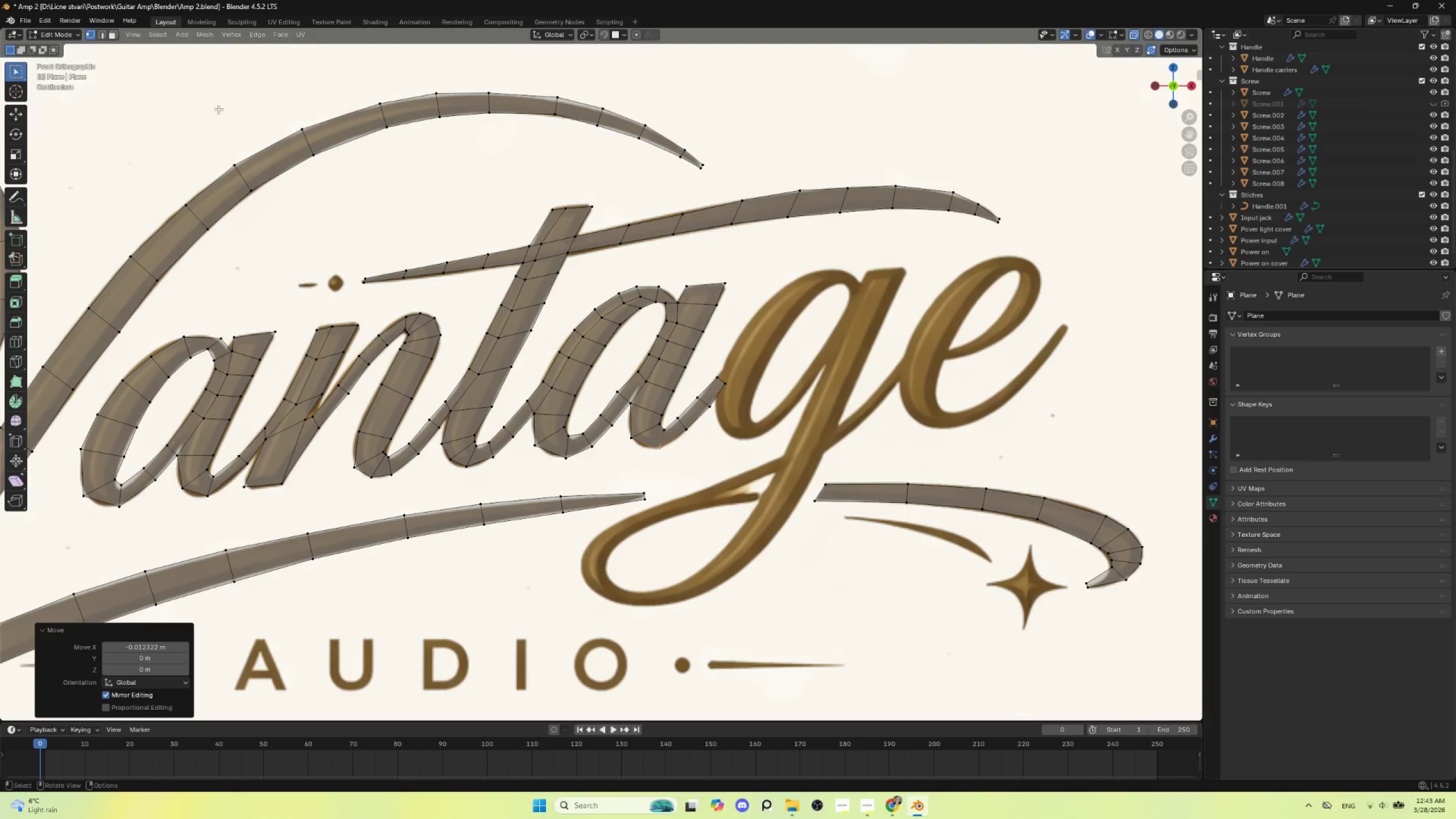 
wait(6.16)
 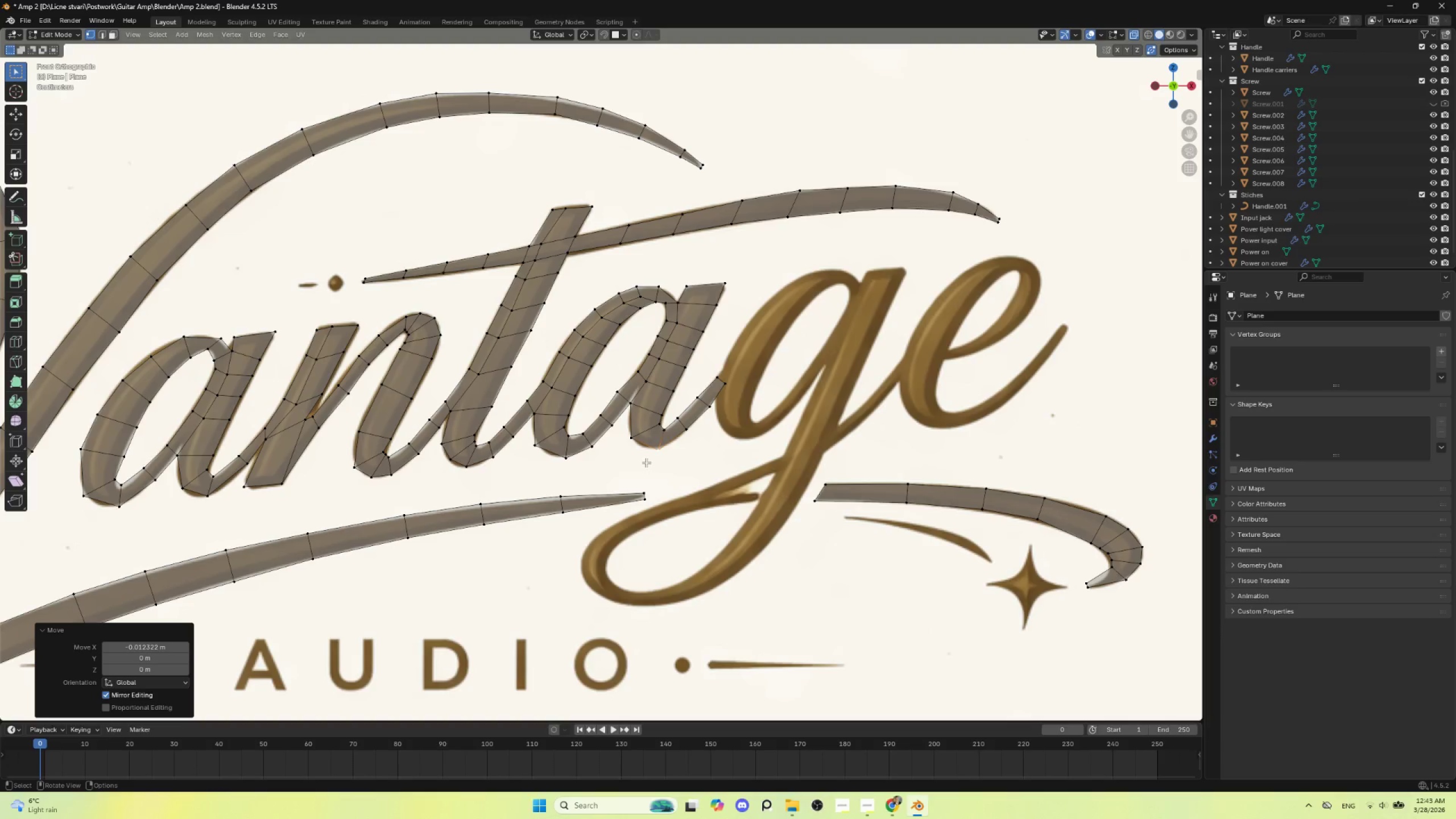 
left_click([100, 31])
 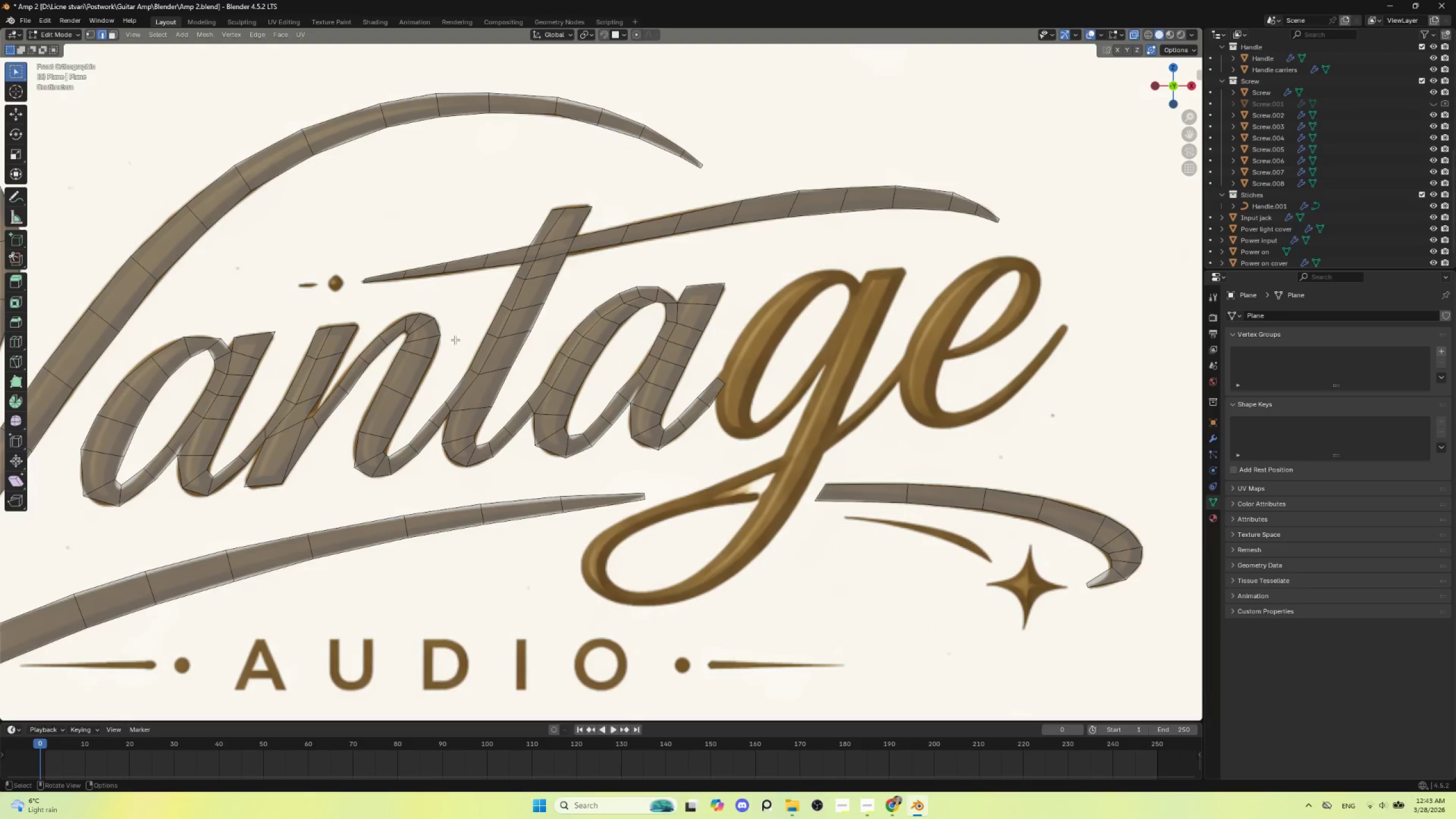 
scroll: coordinate [464, 380], scroll_direction: down, amount: 5.0
 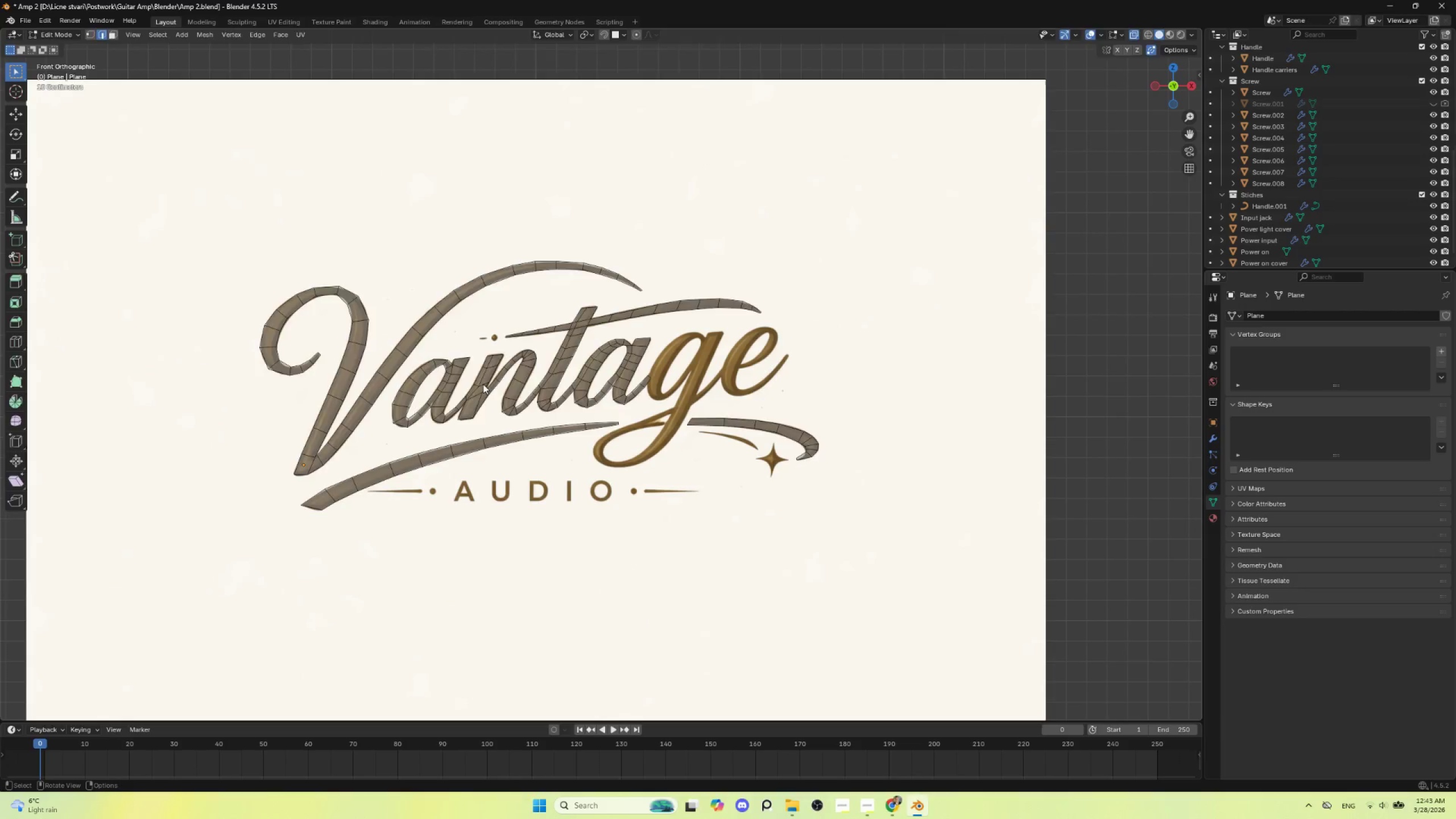 
key(Tab)
 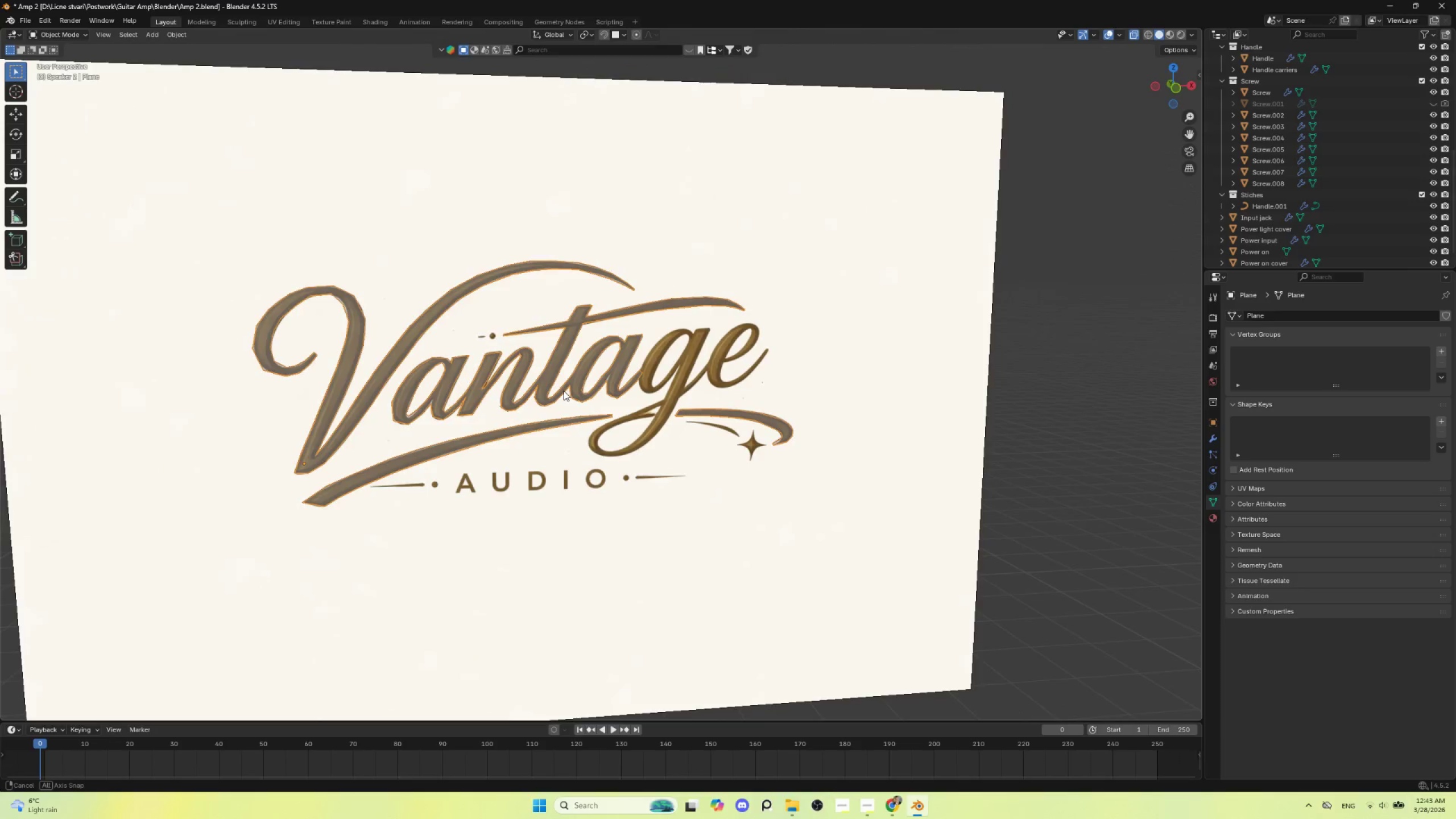 
key(Alt+AltLeft)
 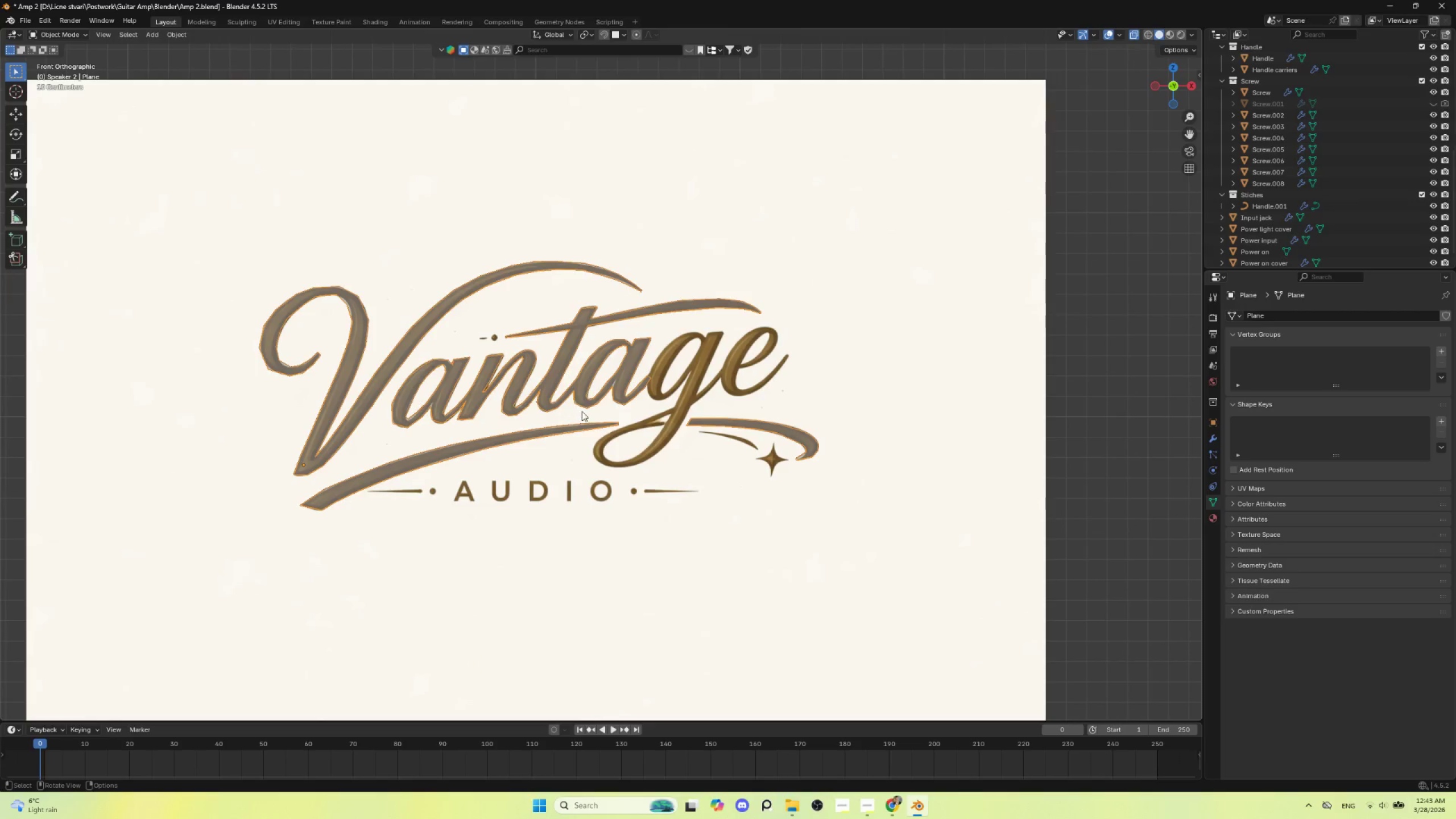 
key(Tab)
 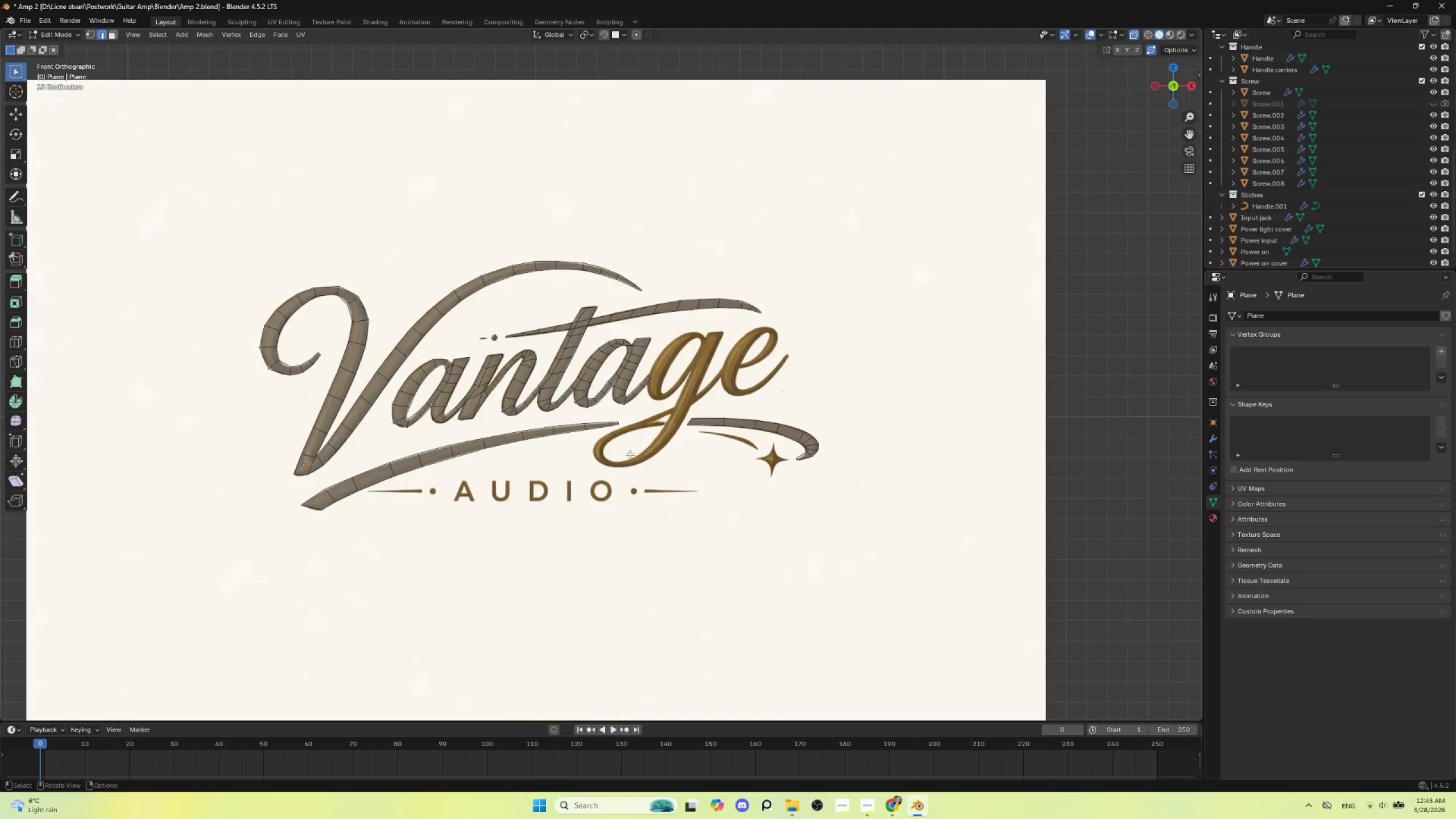 
hold_key(key=ShiftLeft, duration=0.45)
 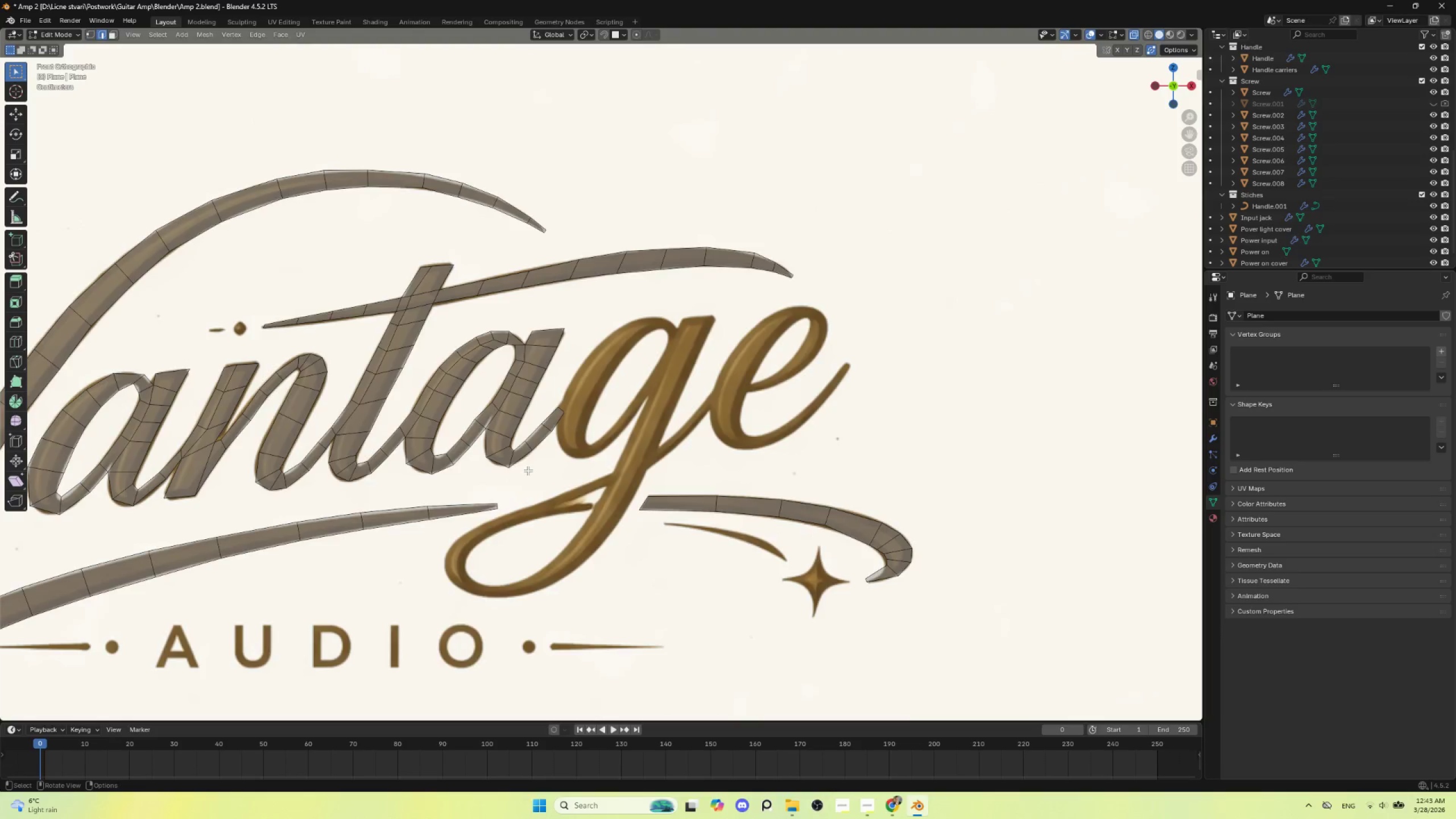 
scroll: coordinate [528, 470], scroll_direction: up, amount: 7.0
 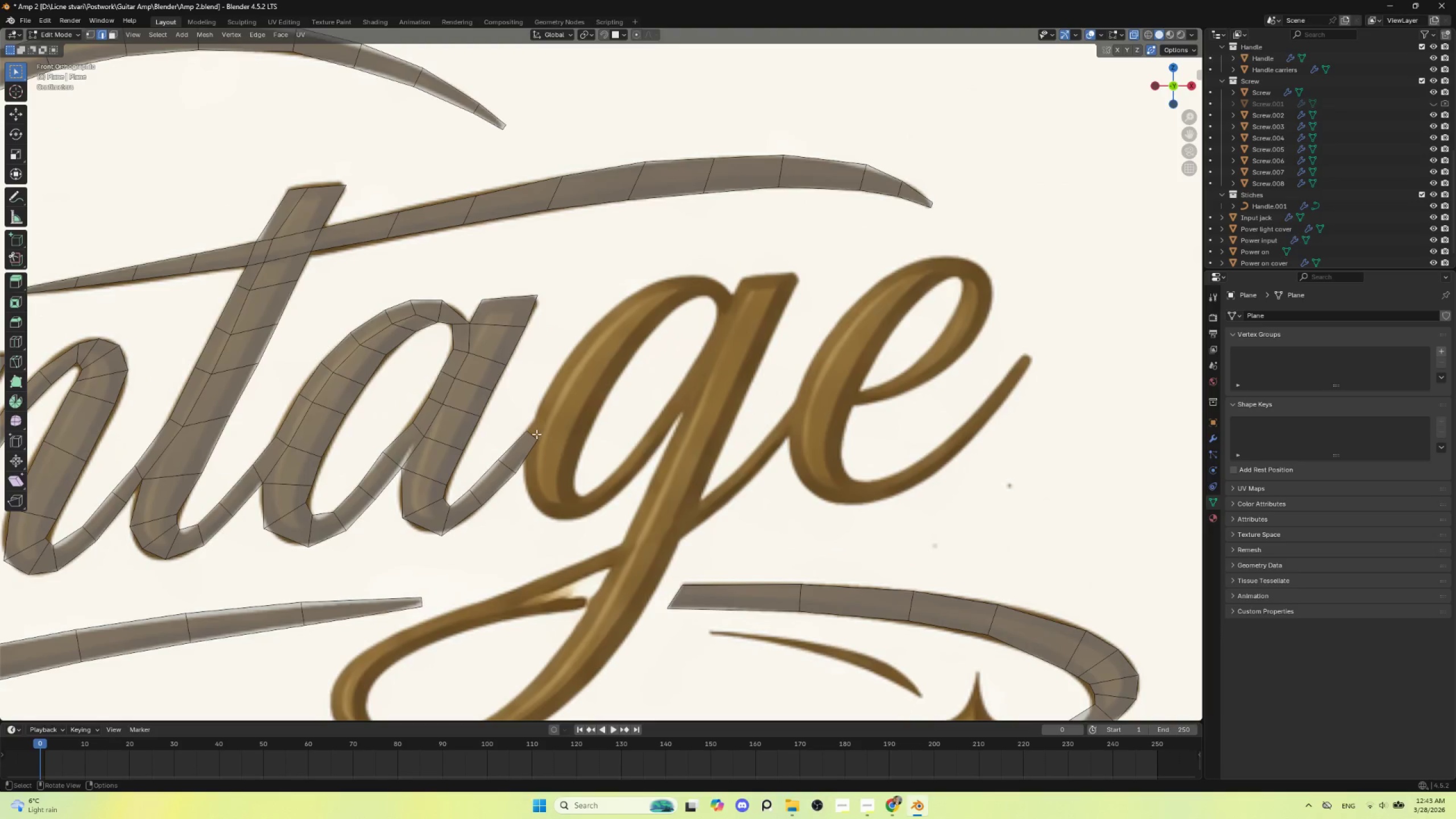 
left_click([536, 434])
 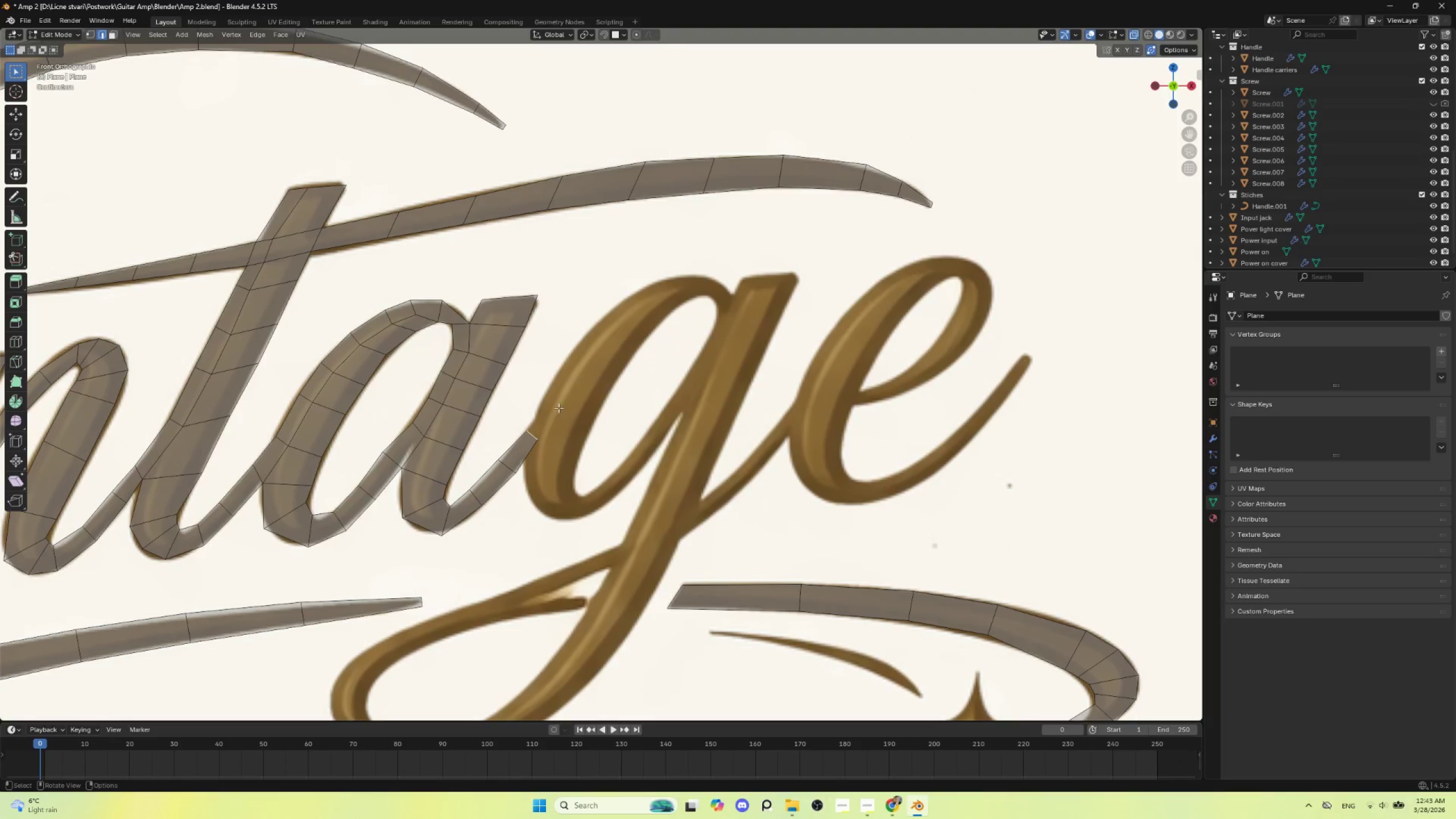 
hold_key(key=ControlLeft, duration=1.52)
right_click([546, 412])
 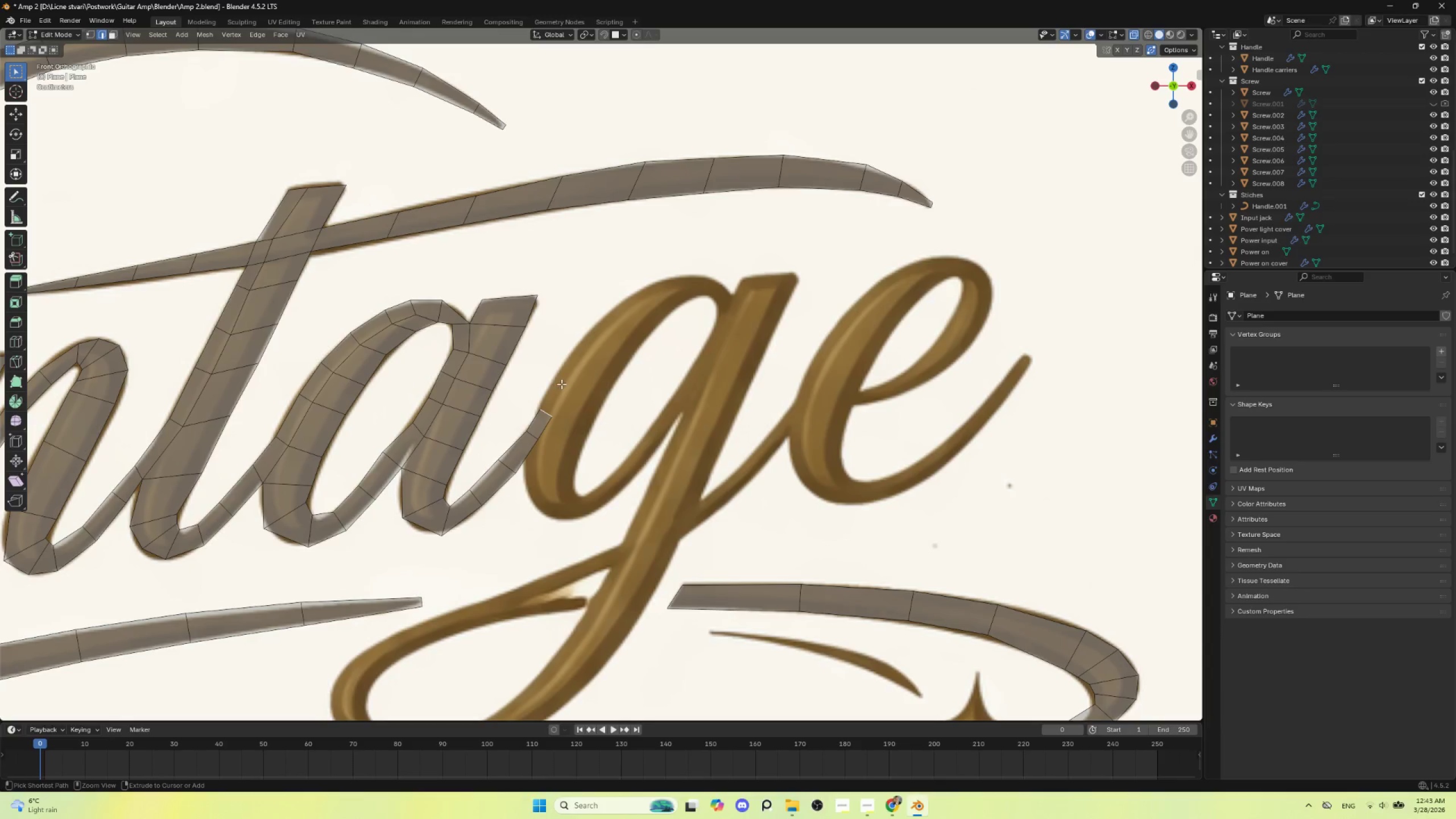 
hold_key(key=ControlLeft, duration=1.5)
right_click([565, 377])
 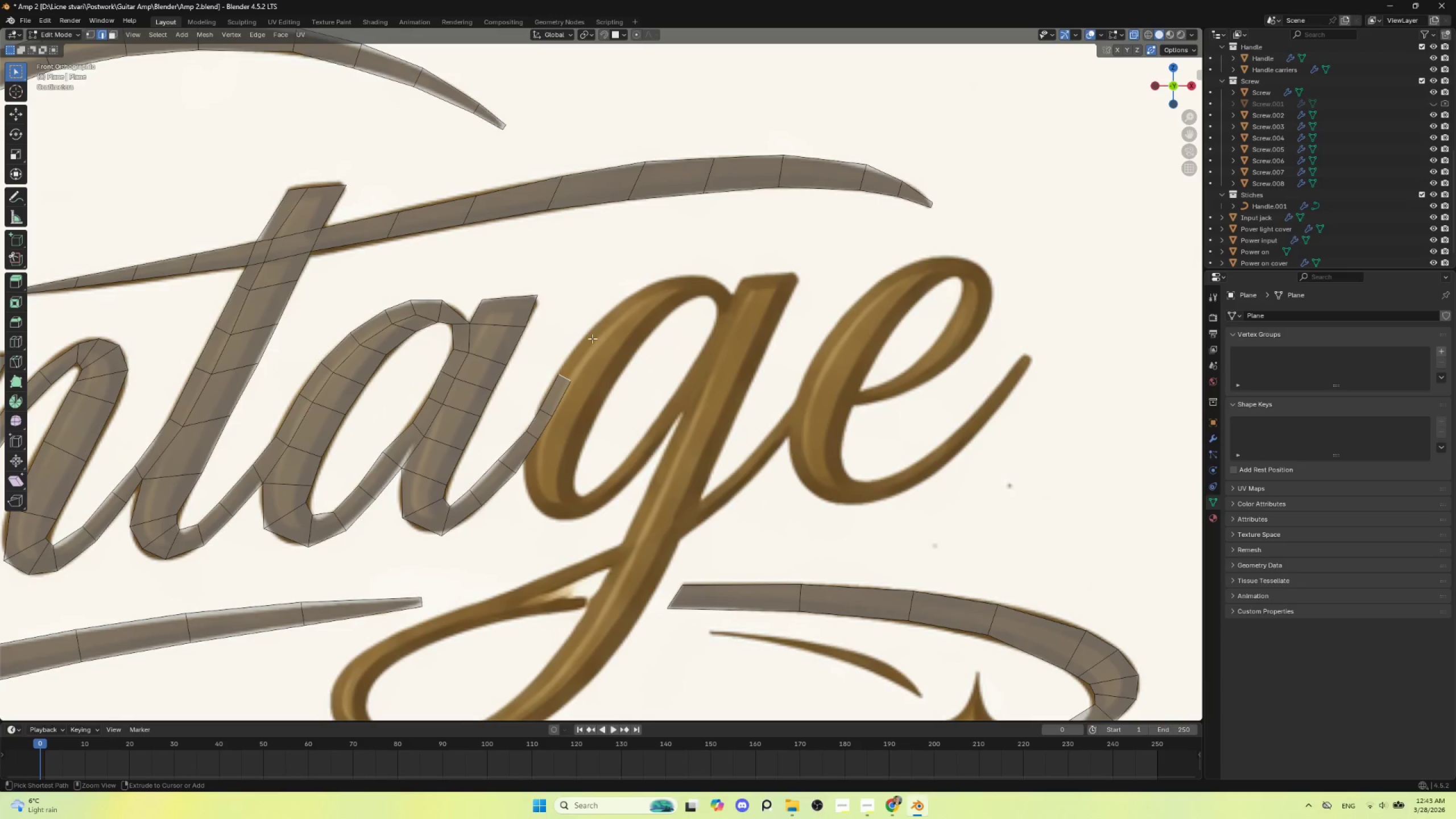 
right_click([592, 338])
 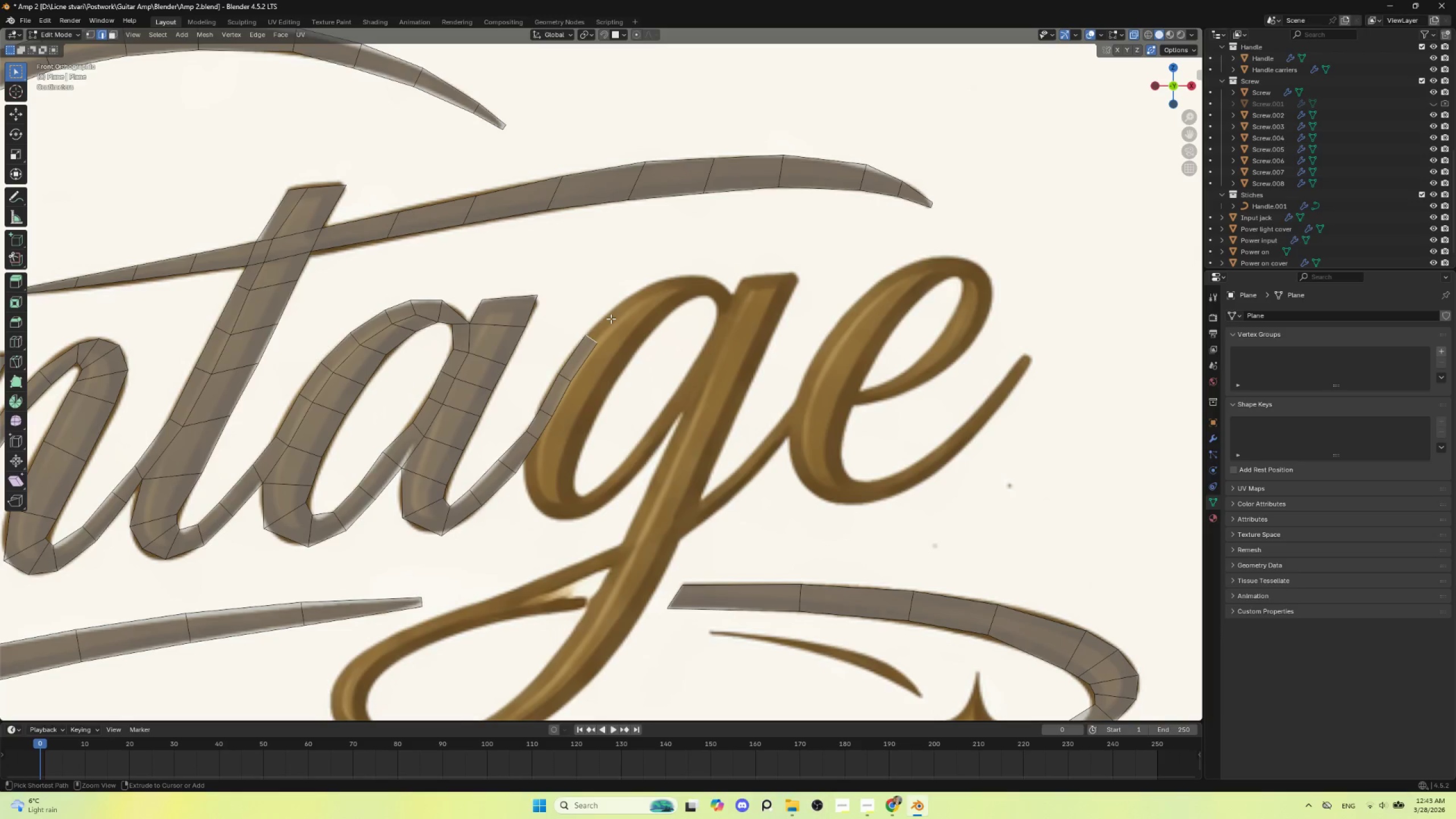 
hold_key(key=ControlLeft, duration=1.52)
right_click([611, 318])
 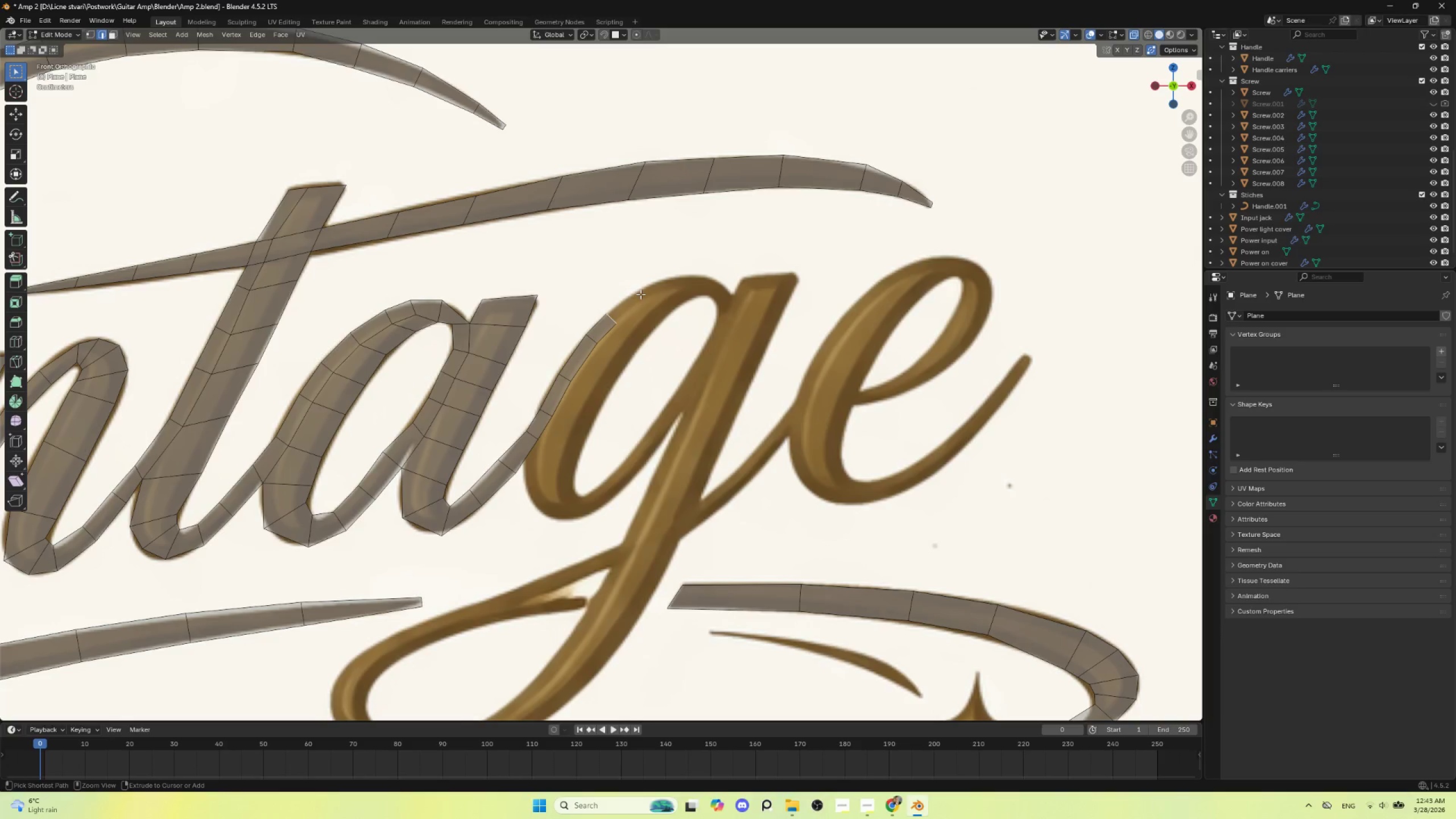 
right_click([641, 294])
 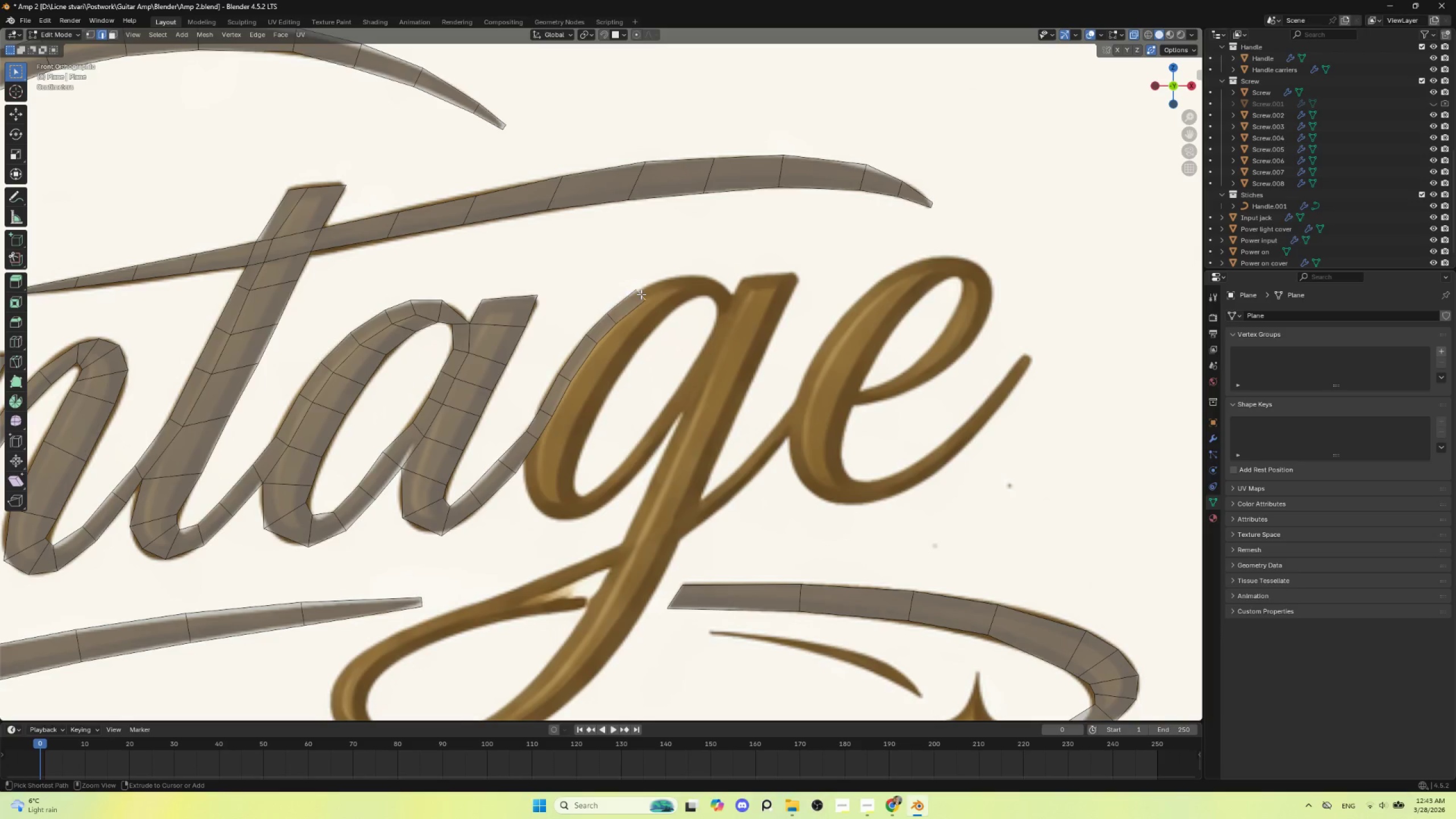 
hold_key(key=ControlLeft, duration=1.51)
right_click([672, 283])
 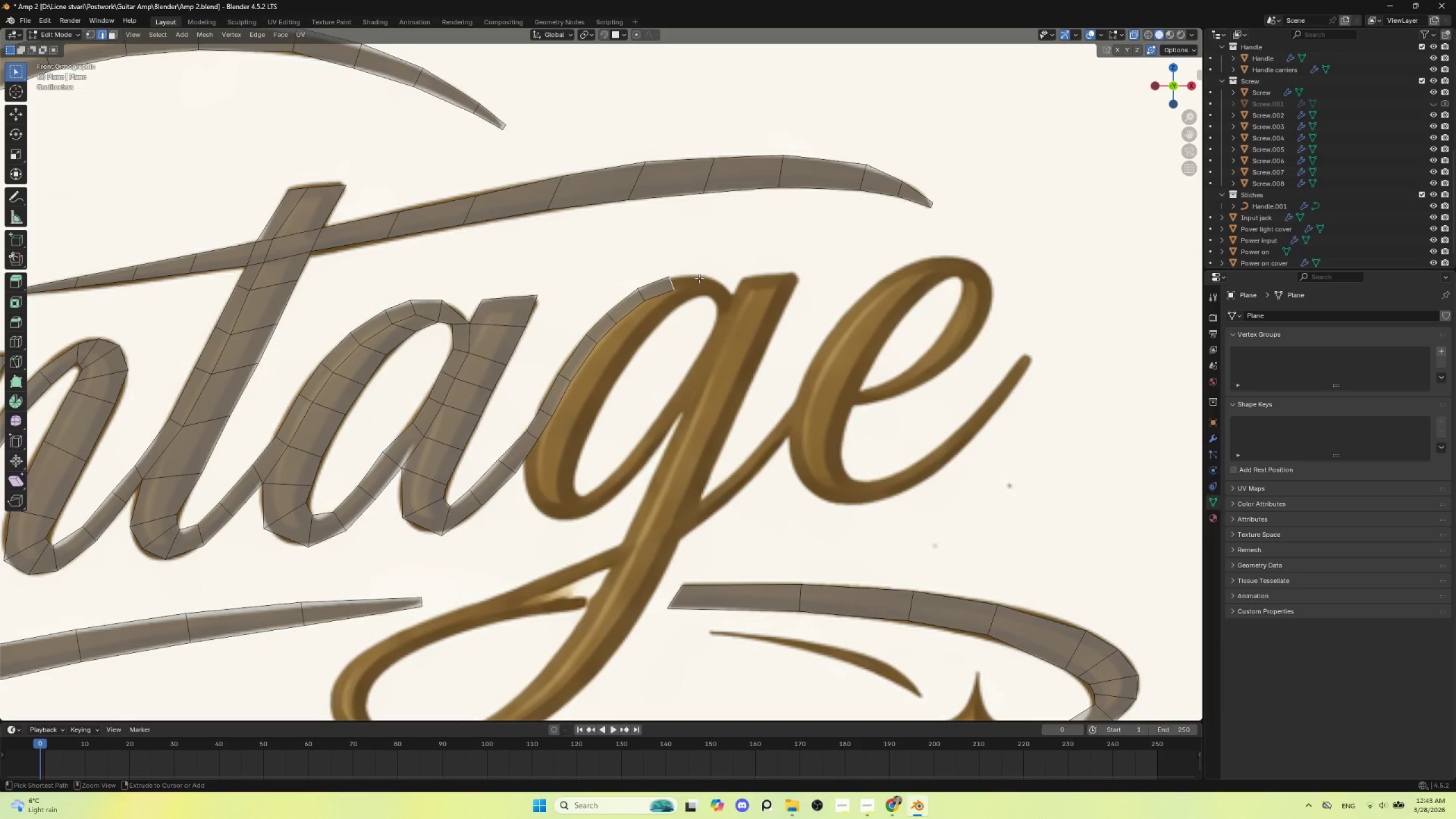 
hold_key(key=ControlLeft, duration=1.52)
right_click([699, 278])
 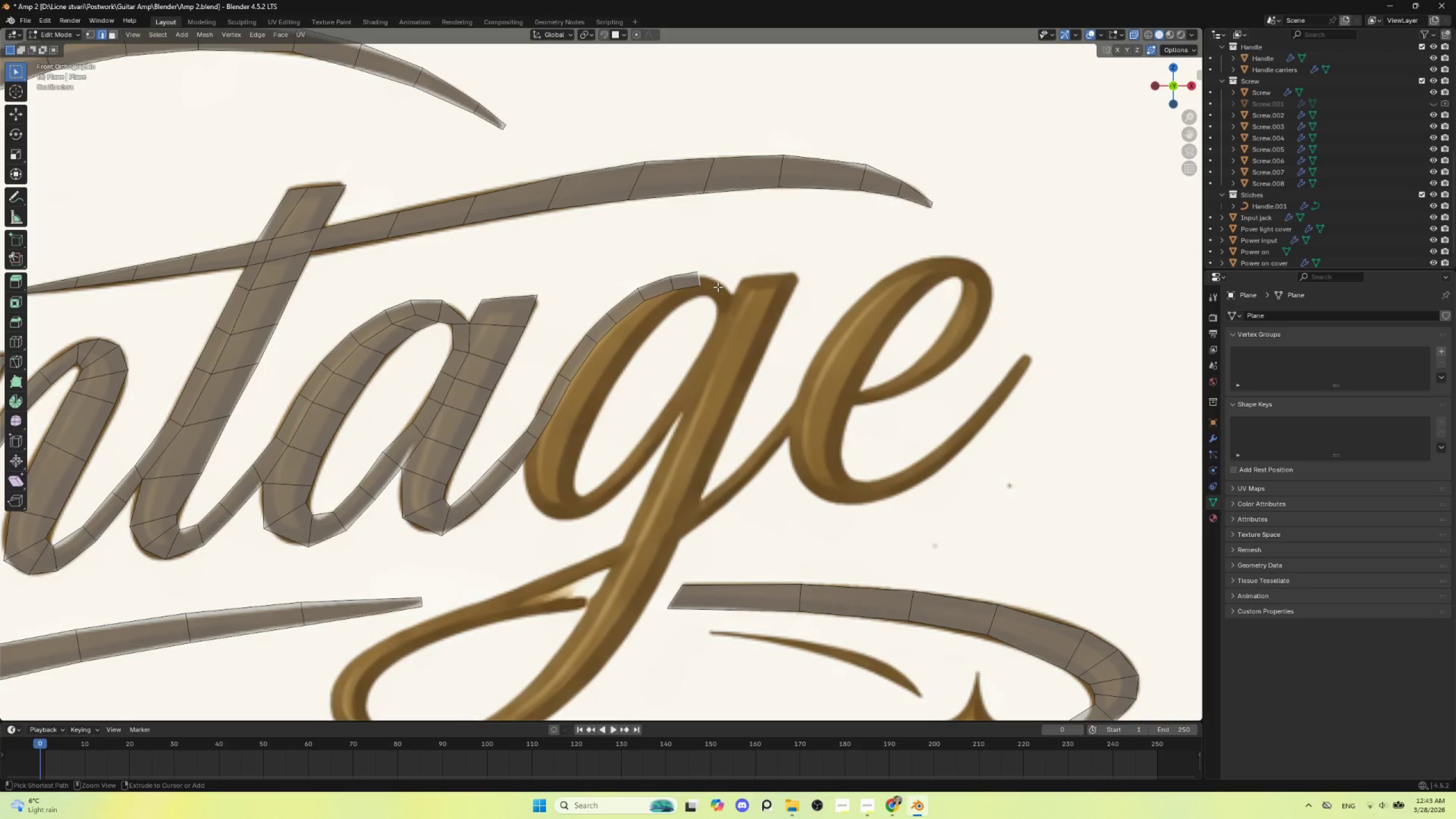 
right_click([718, 287])
 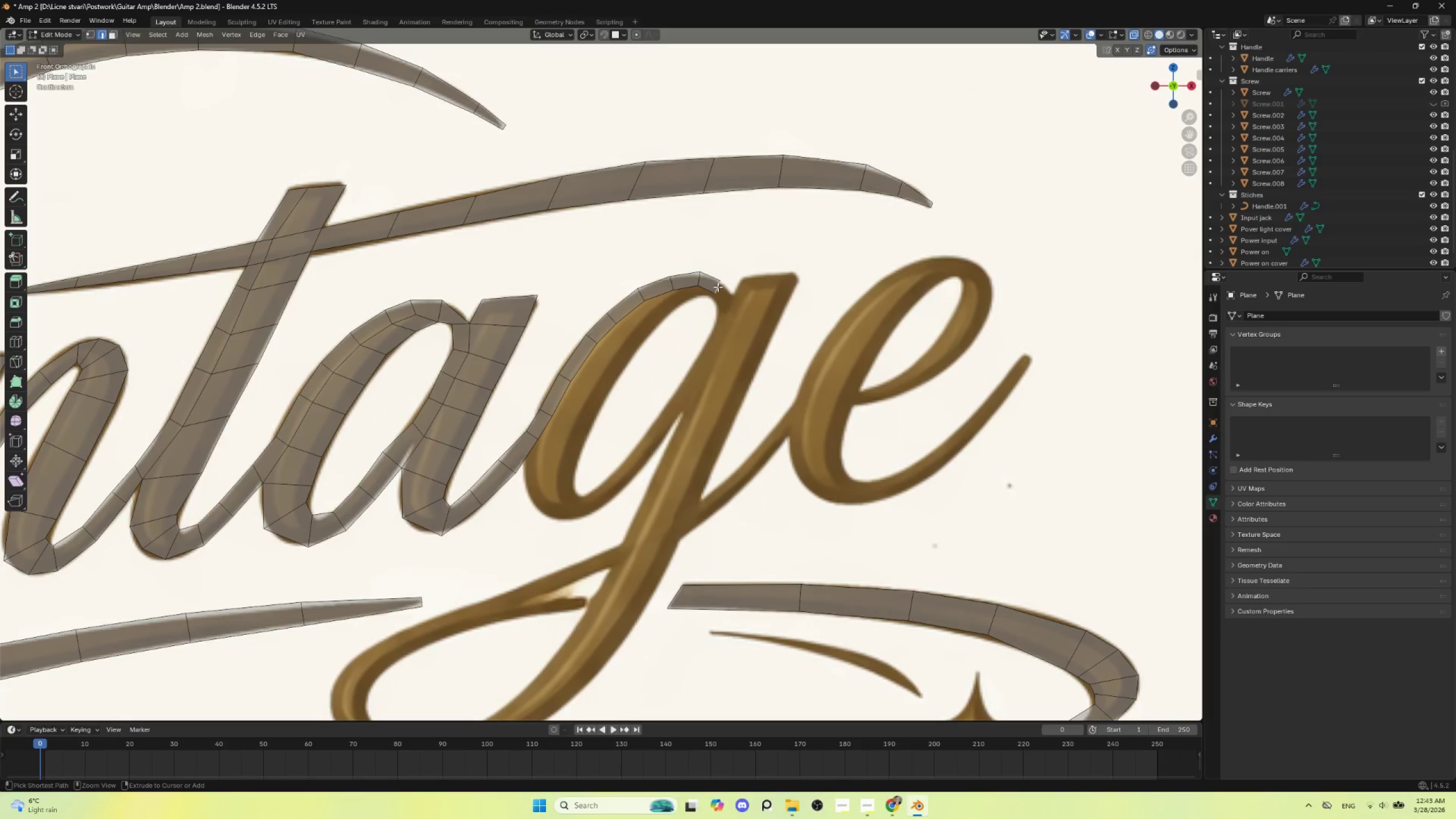 
hold_key(key=ControlLeft, duration=1.5)
right_click([726, 303])
 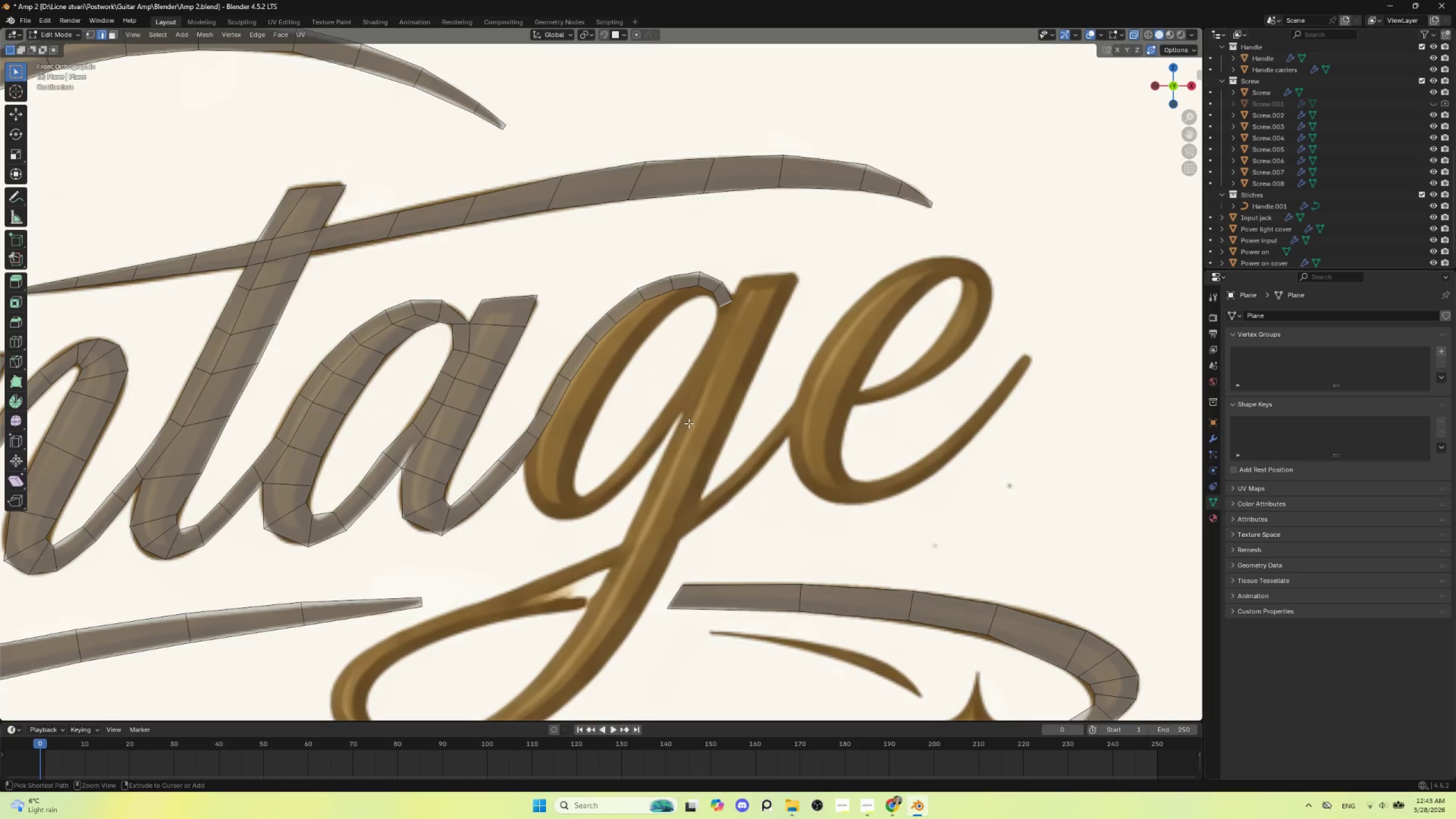 
key(Control+ControlLeft)
 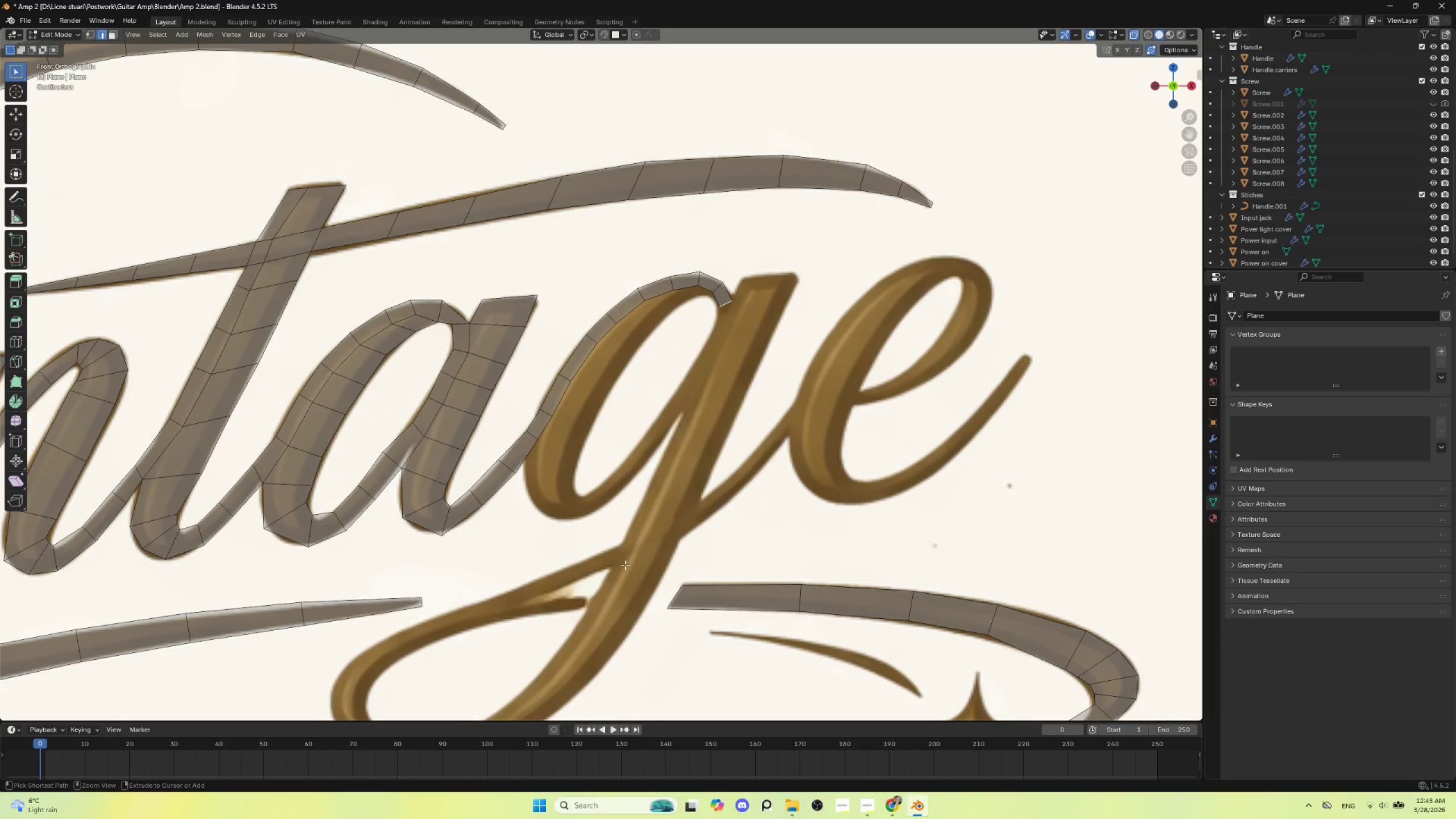 
key(Control+ControlLeft)
 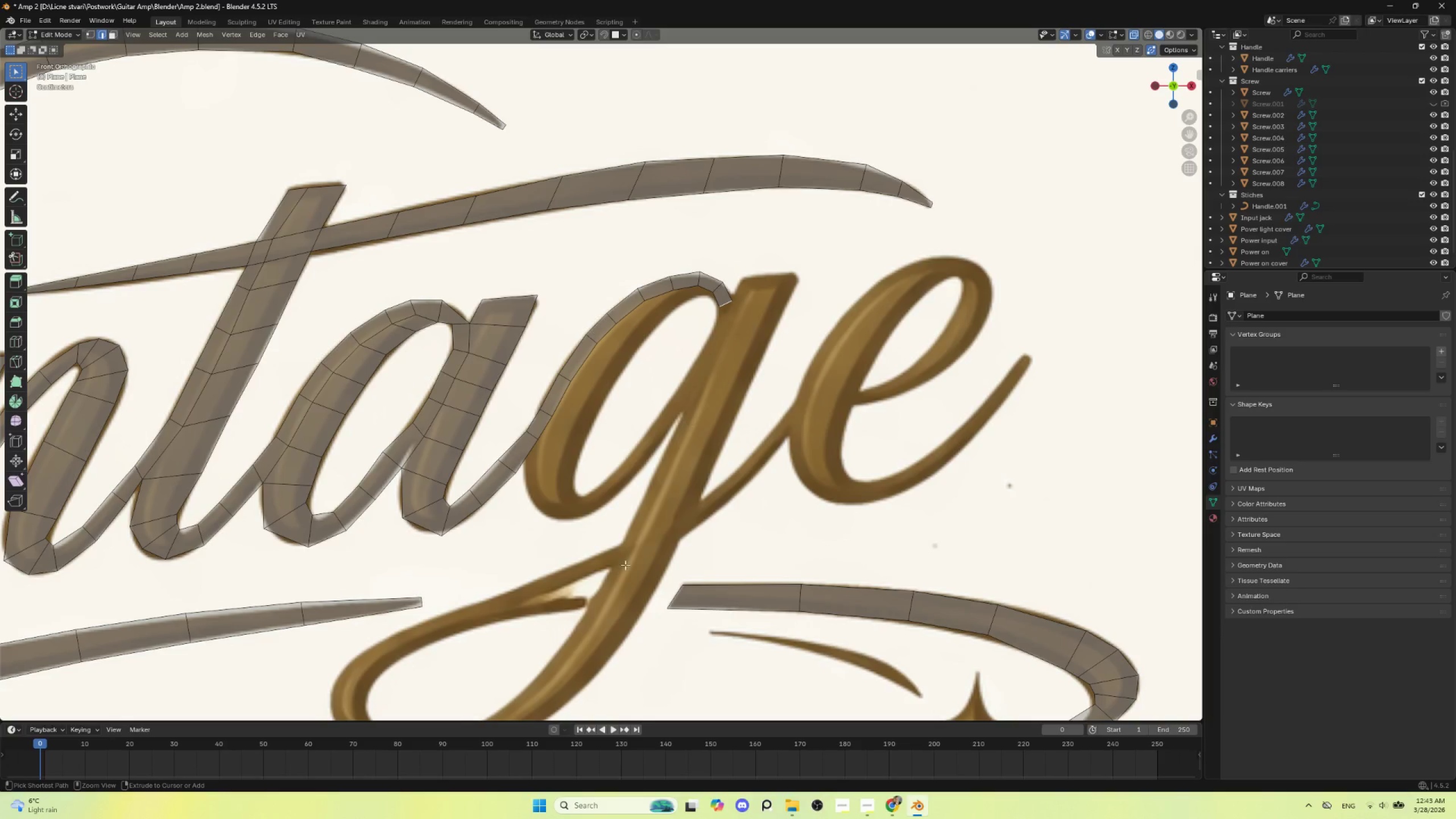 
key(Control+ControlLeft)
 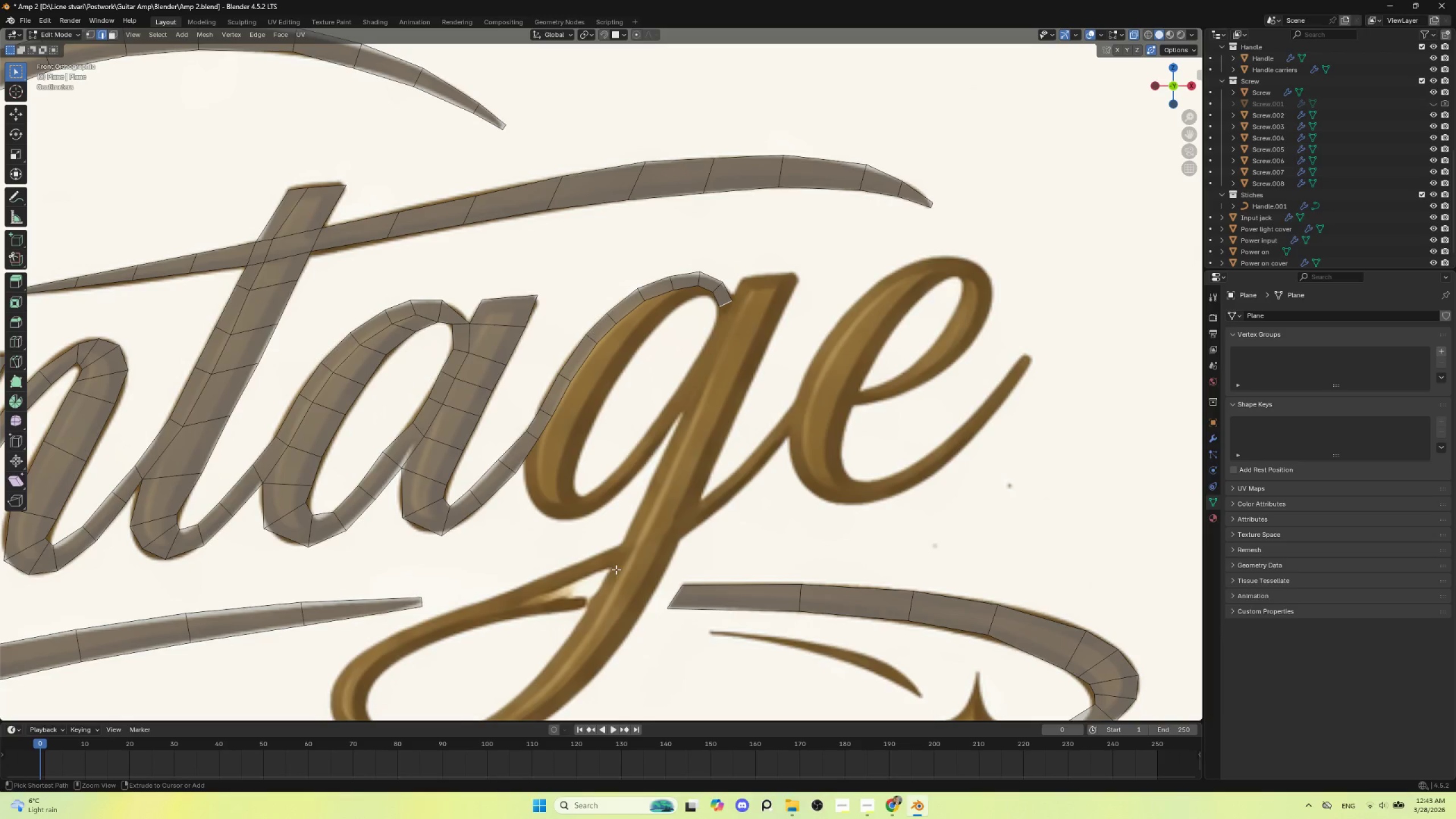 
key(Control+ControlLeft)
 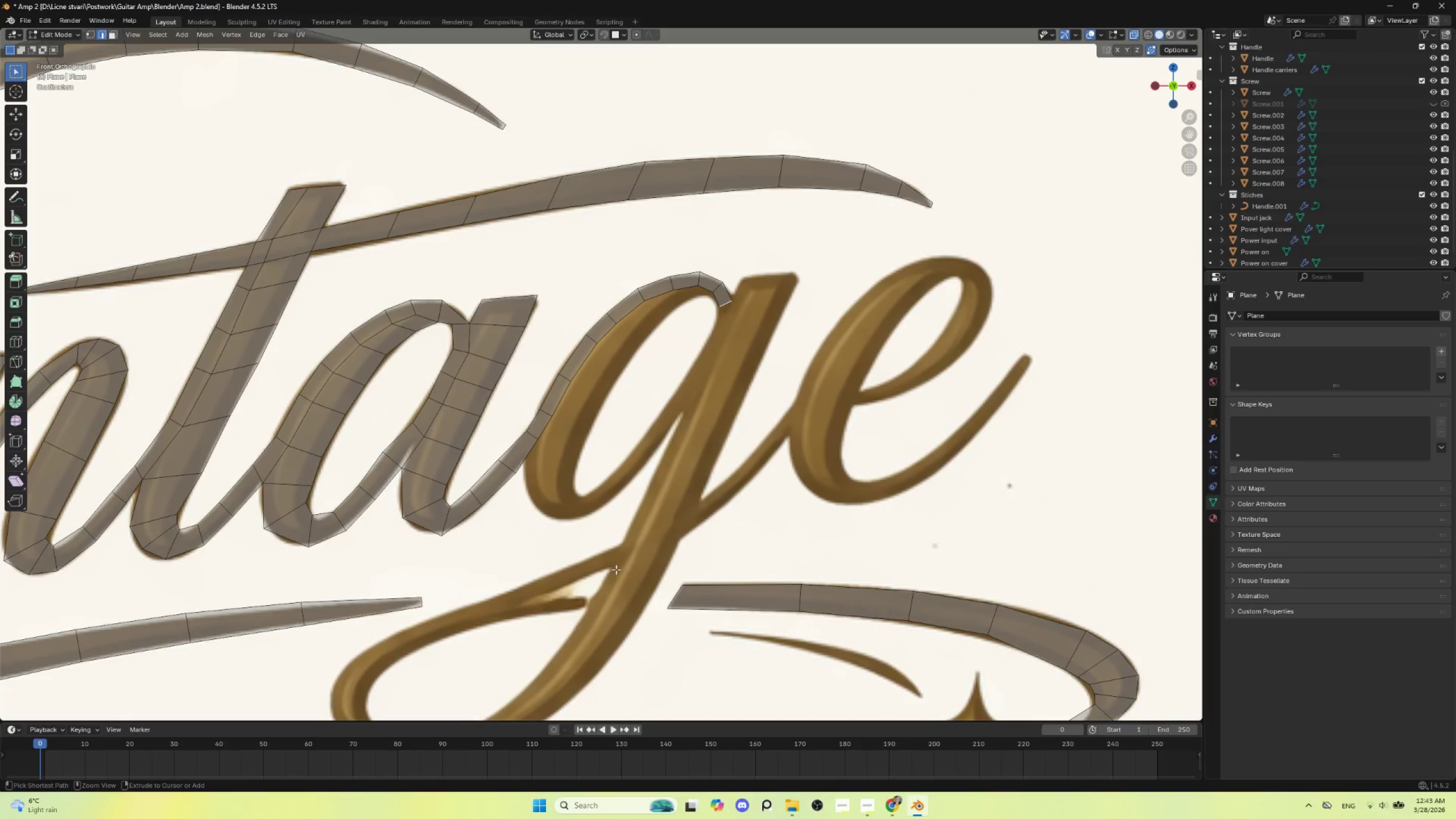 
key(Control+ControlLeft)
 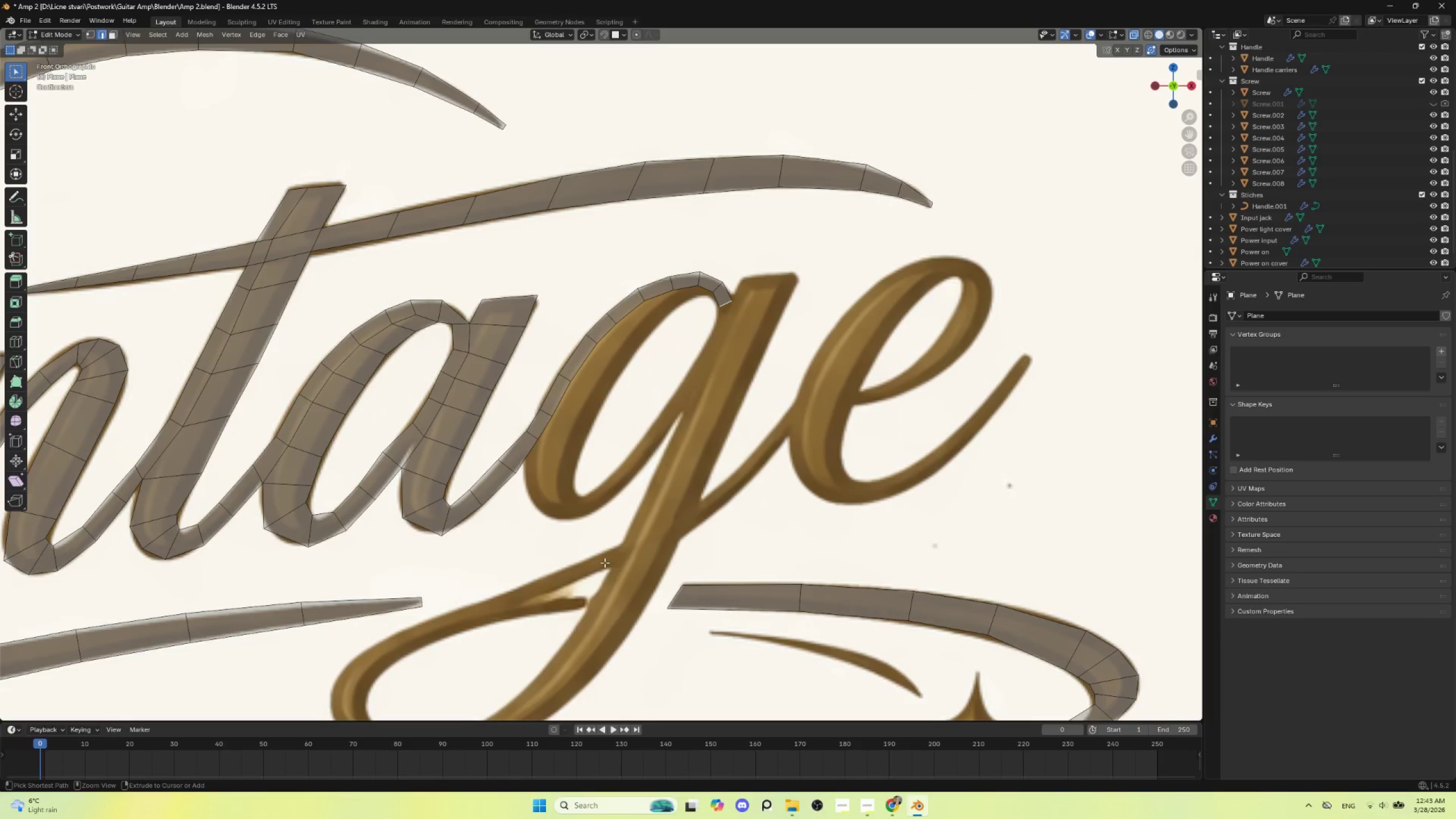 
key(Control+ControlLeft)
 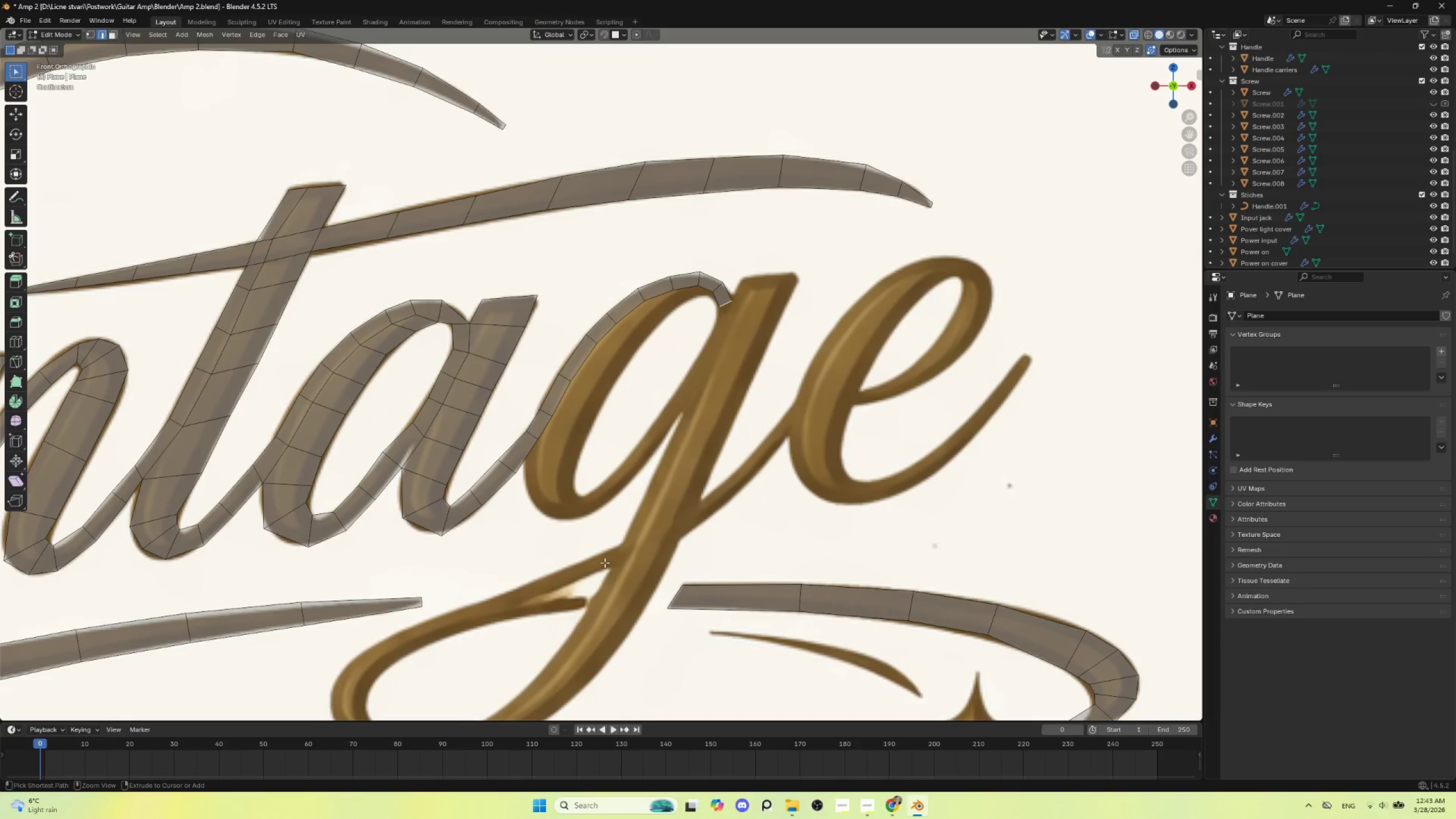 
key(Control+ControlLeft)
 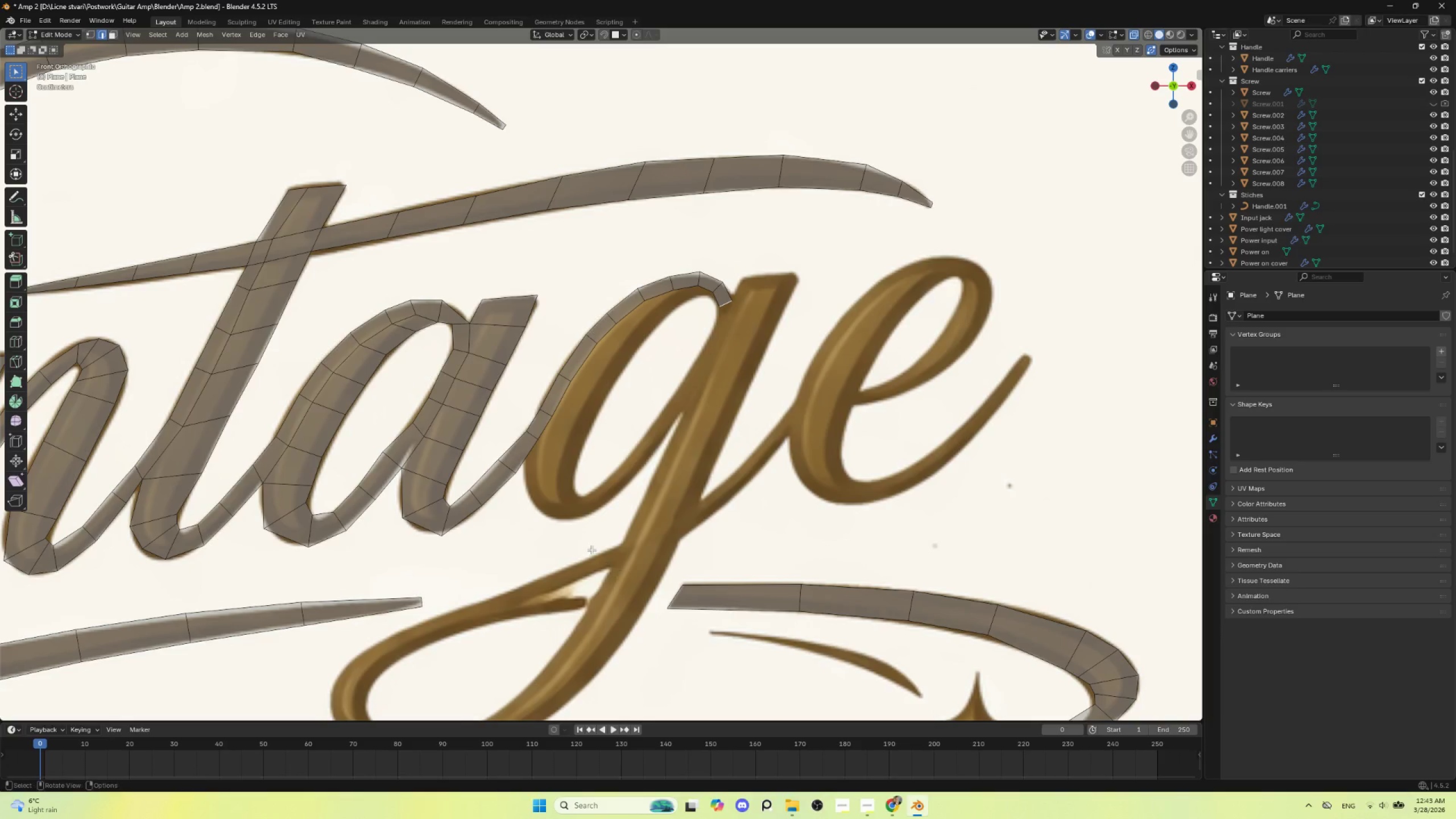 
key(Control+ControlLeft)
 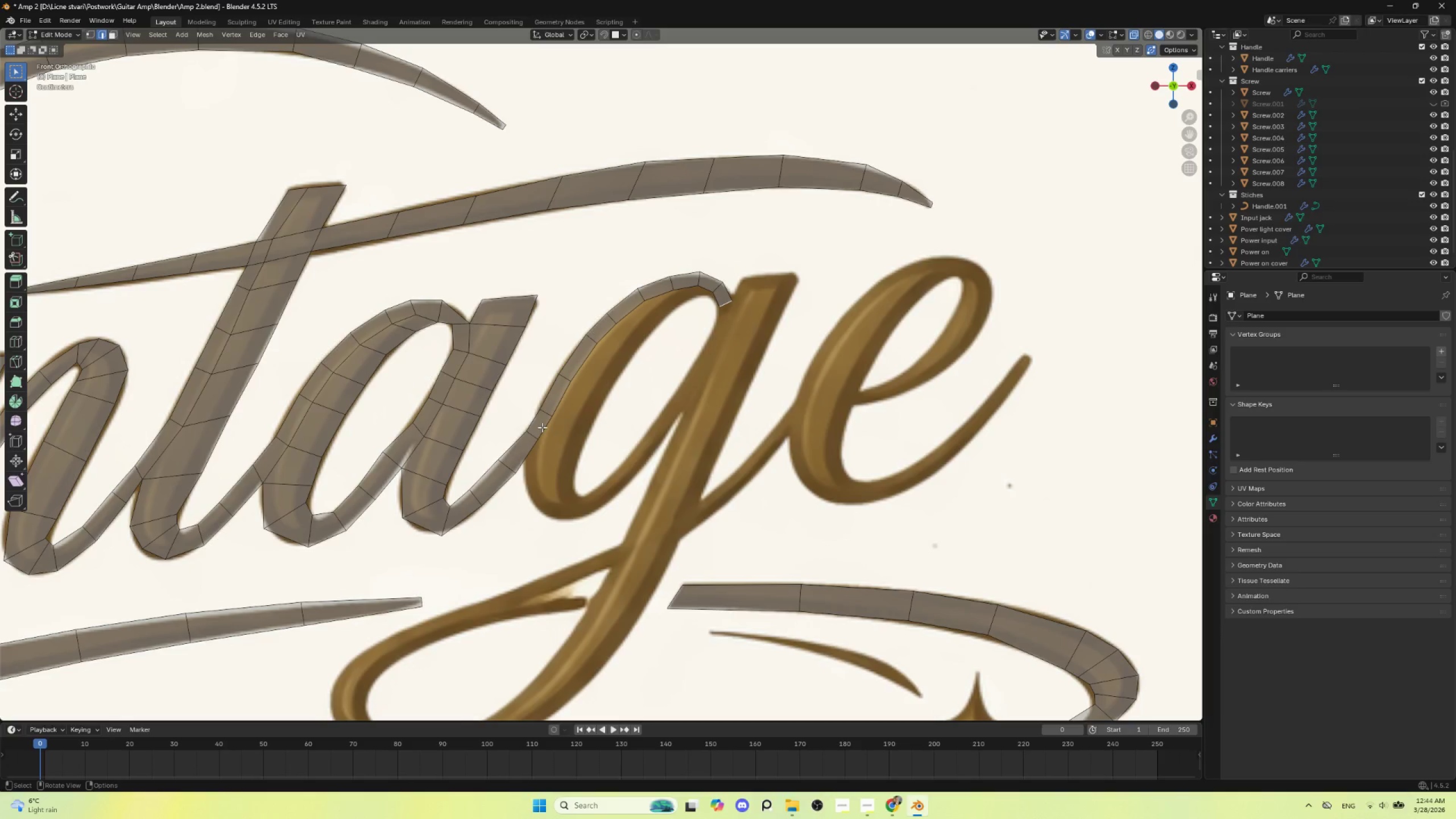 
left_click([542, 427])
 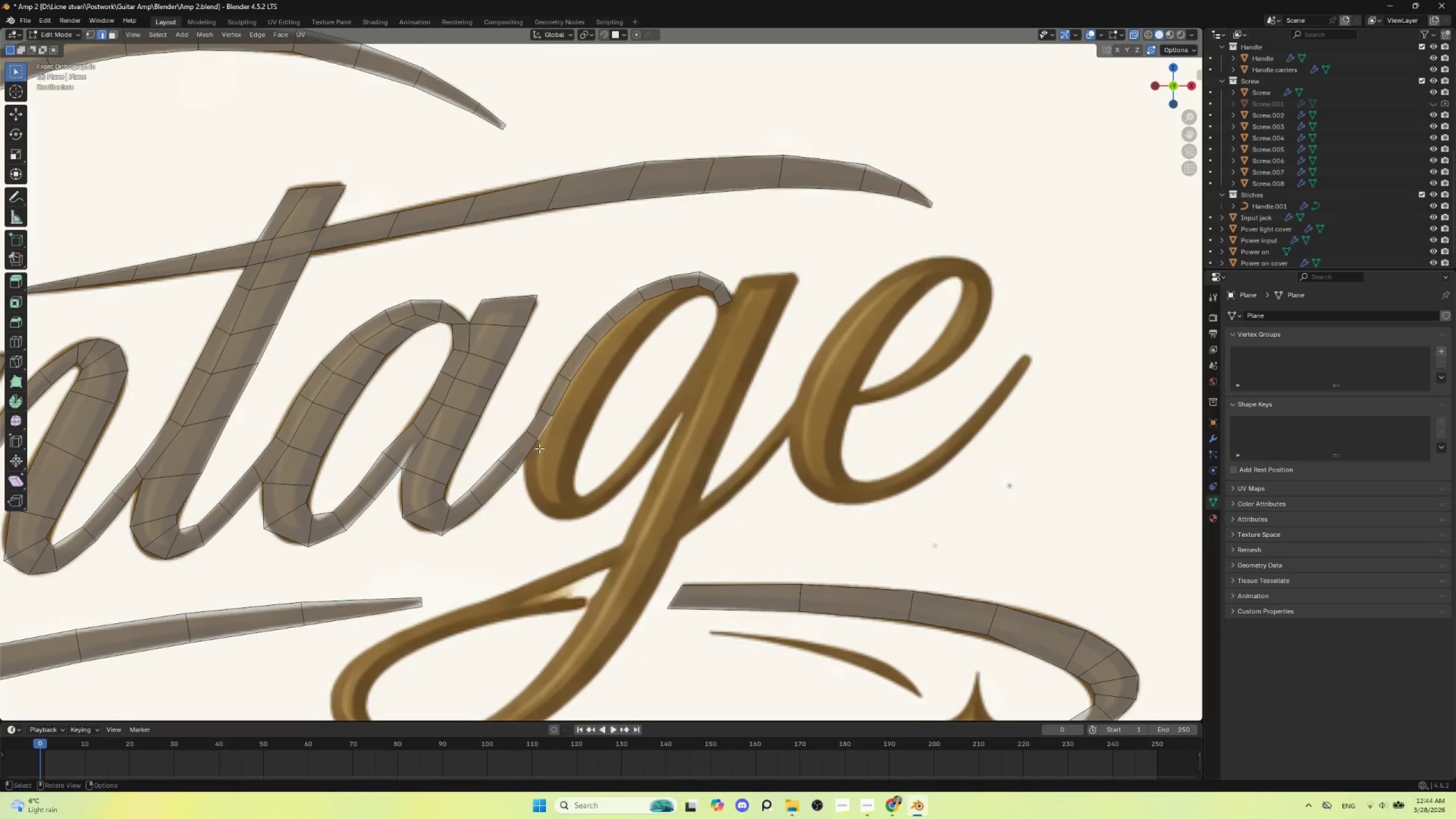 
left_click([529, 449])
 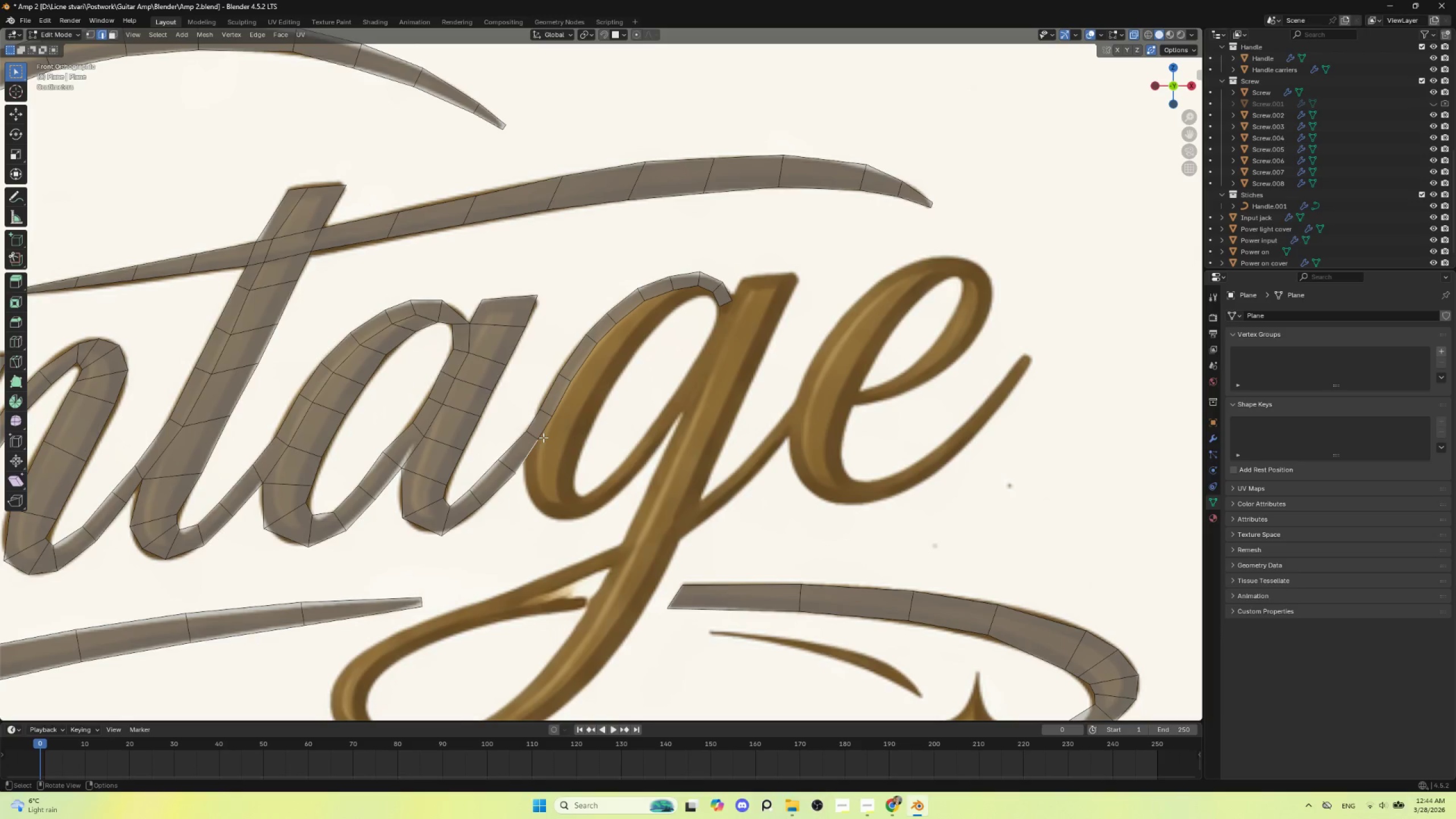 
left_click([544, 431])
 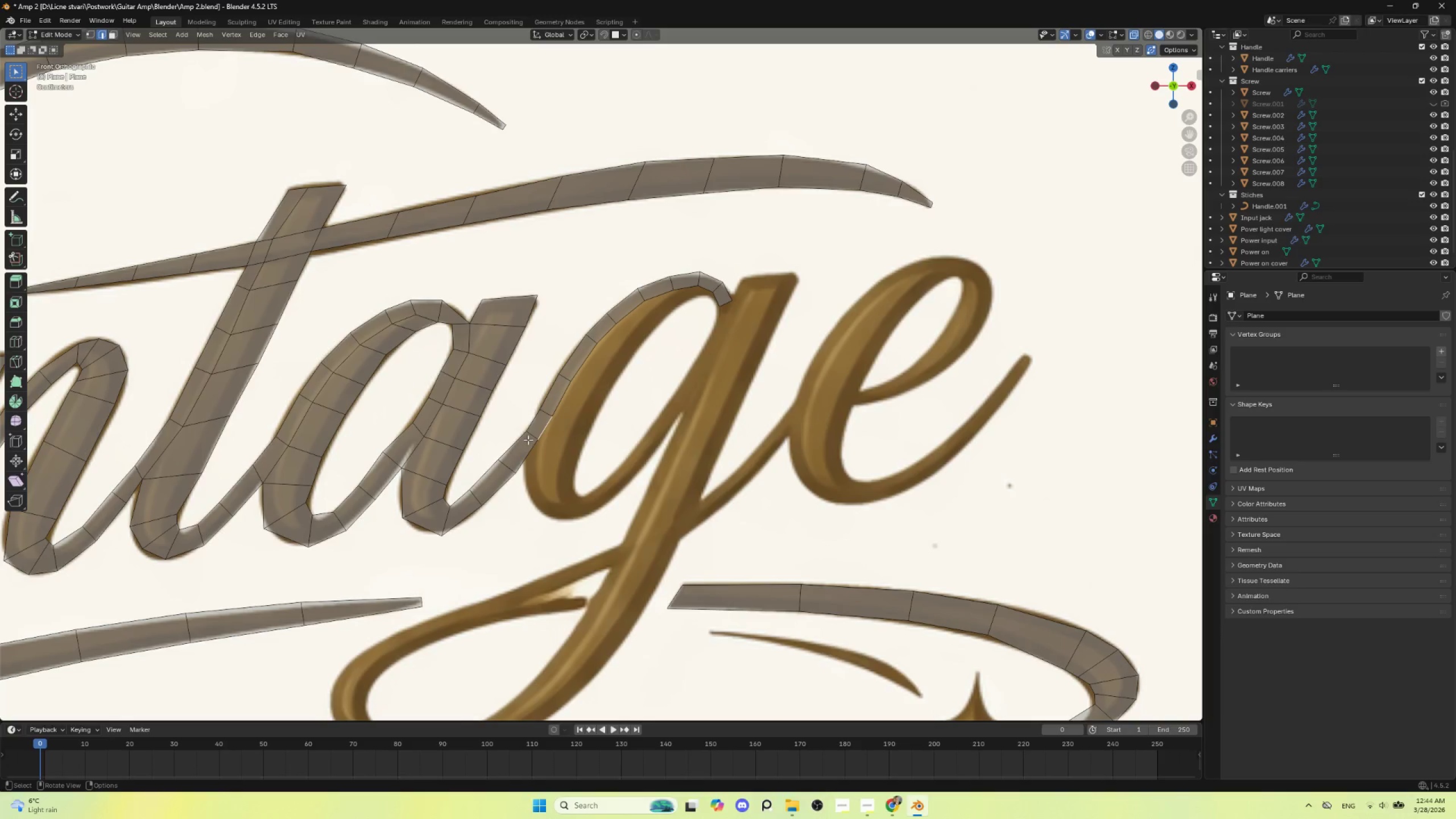 
left_click([529, 438])
 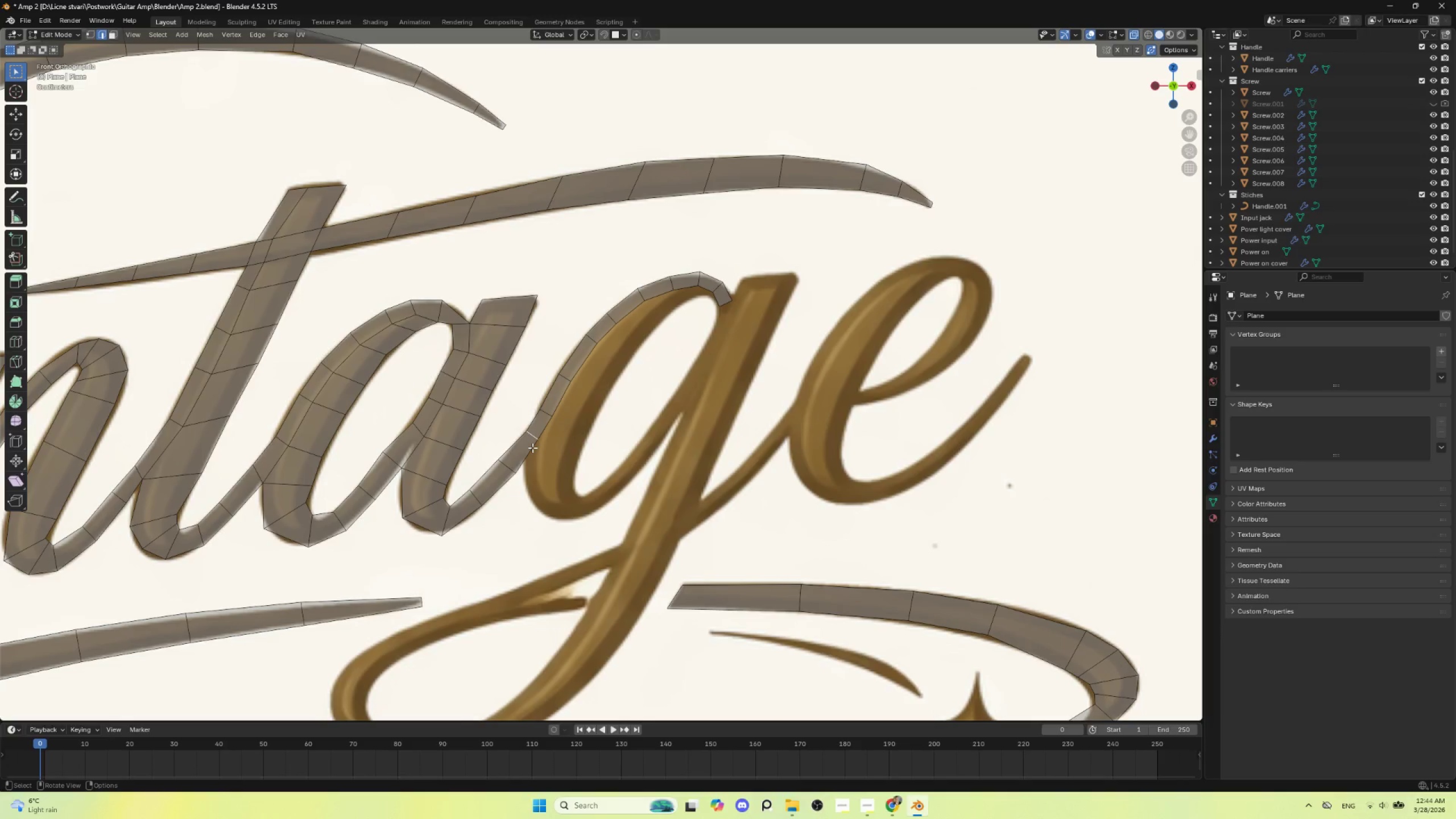 
type(gg)
 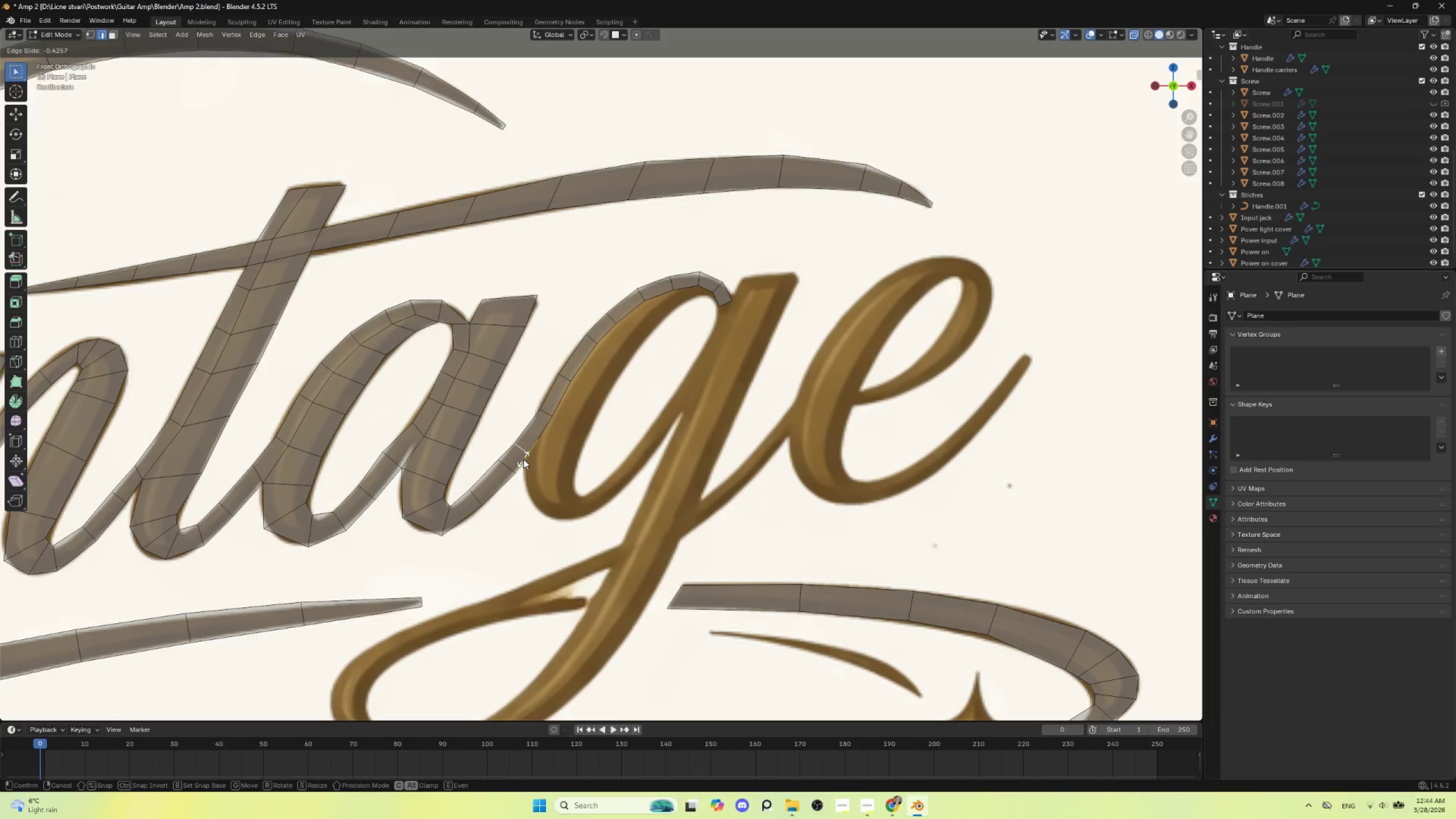 
left_click([523, 459])
 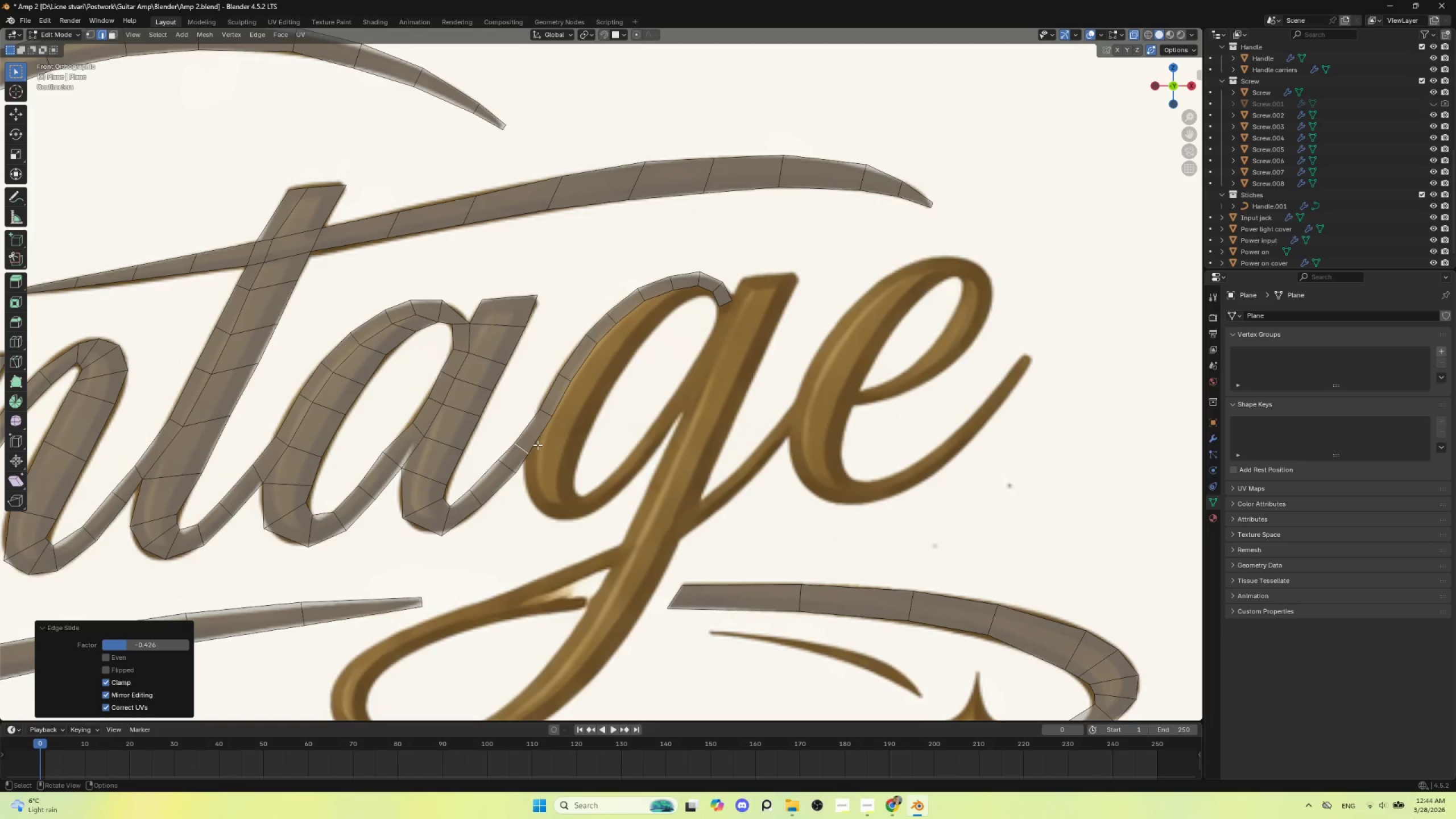 
left_click([537, 445])
 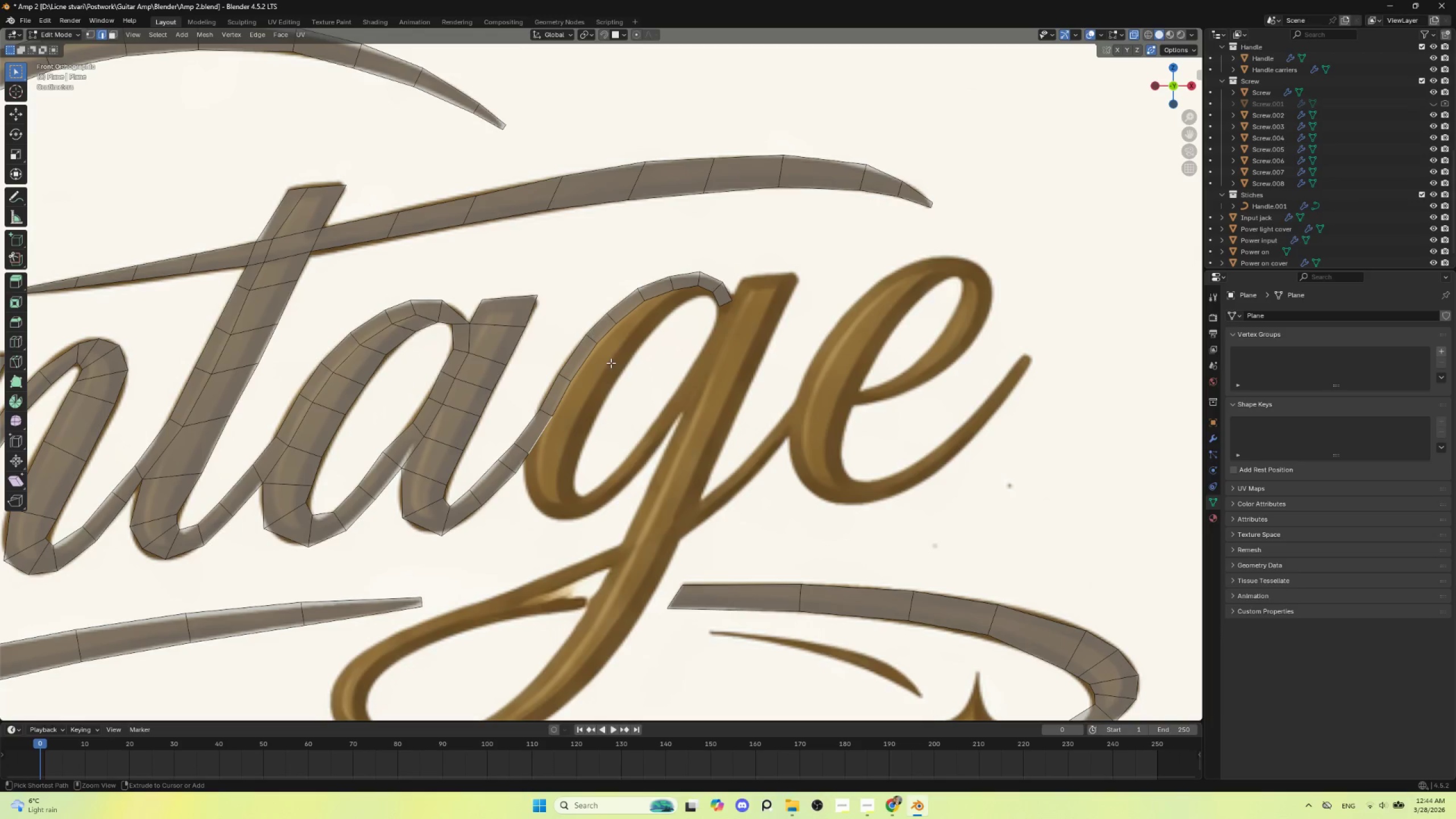 
hold_key(key=ControlLeft, duration=1.5)
 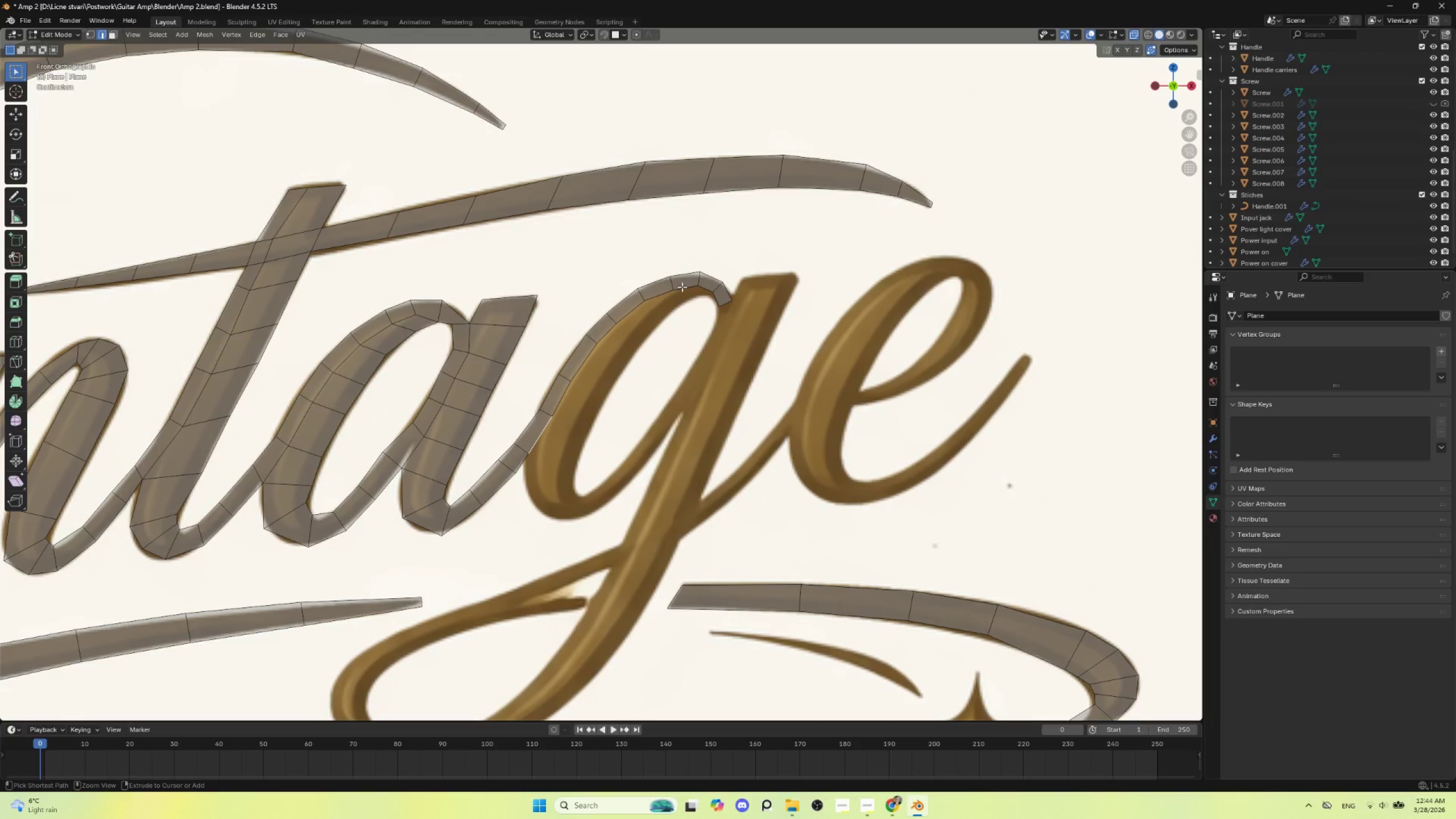 
hold_key(key=ControlLeft, duration=1.5)
 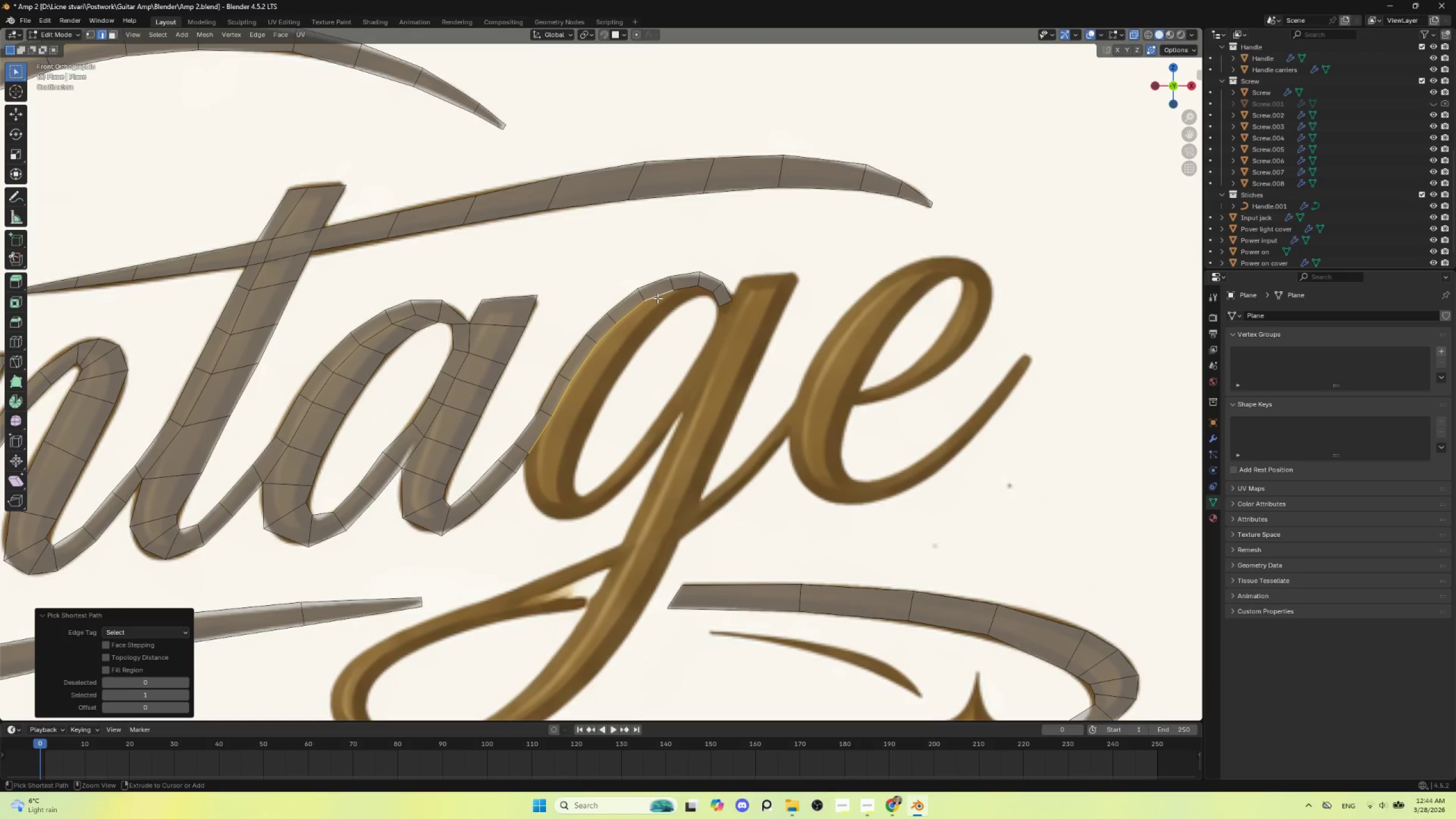 
hold_key(key=ControlLeft, duration=0.78)
left_click([657, 298])
 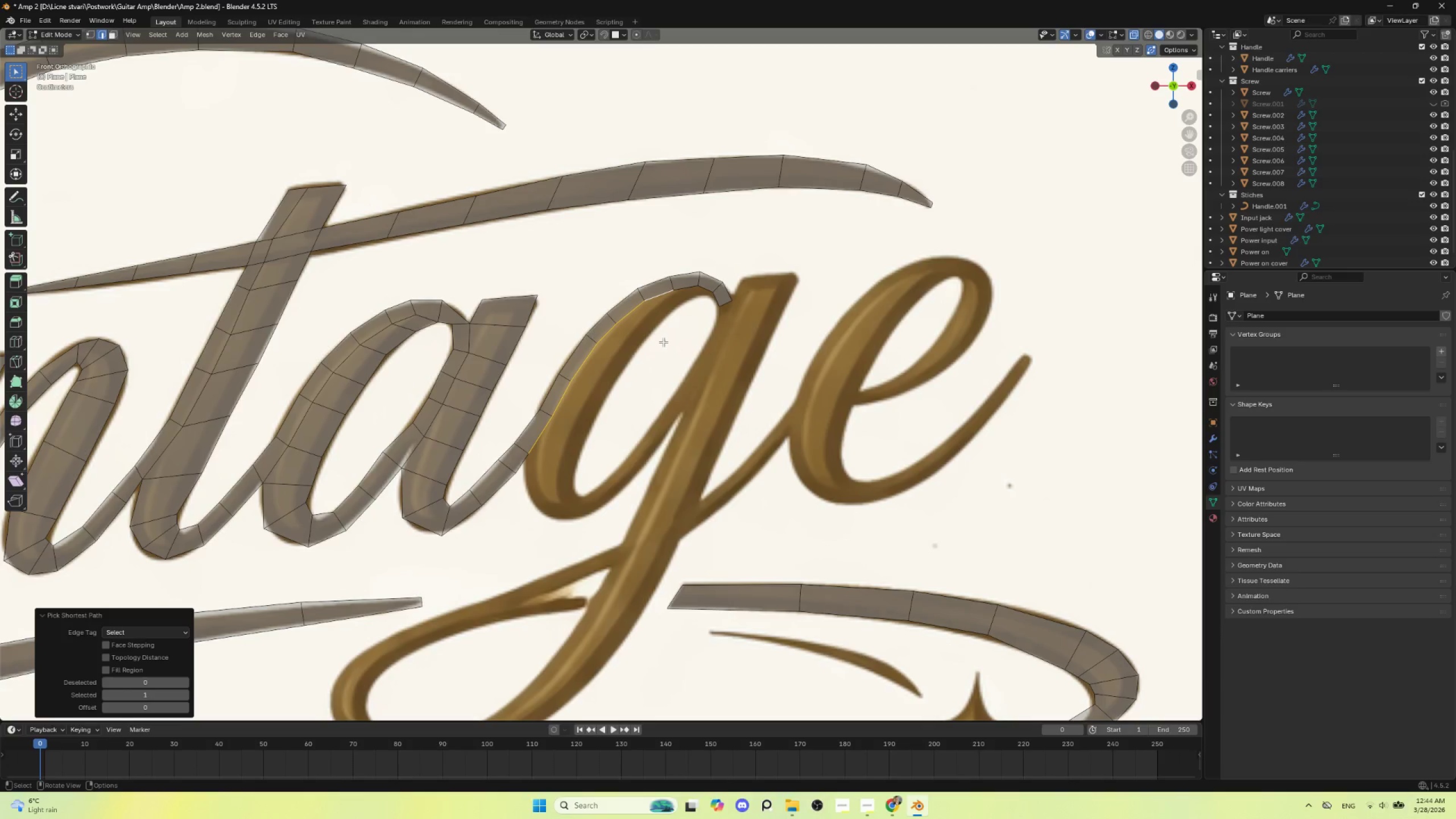 
key(E)
 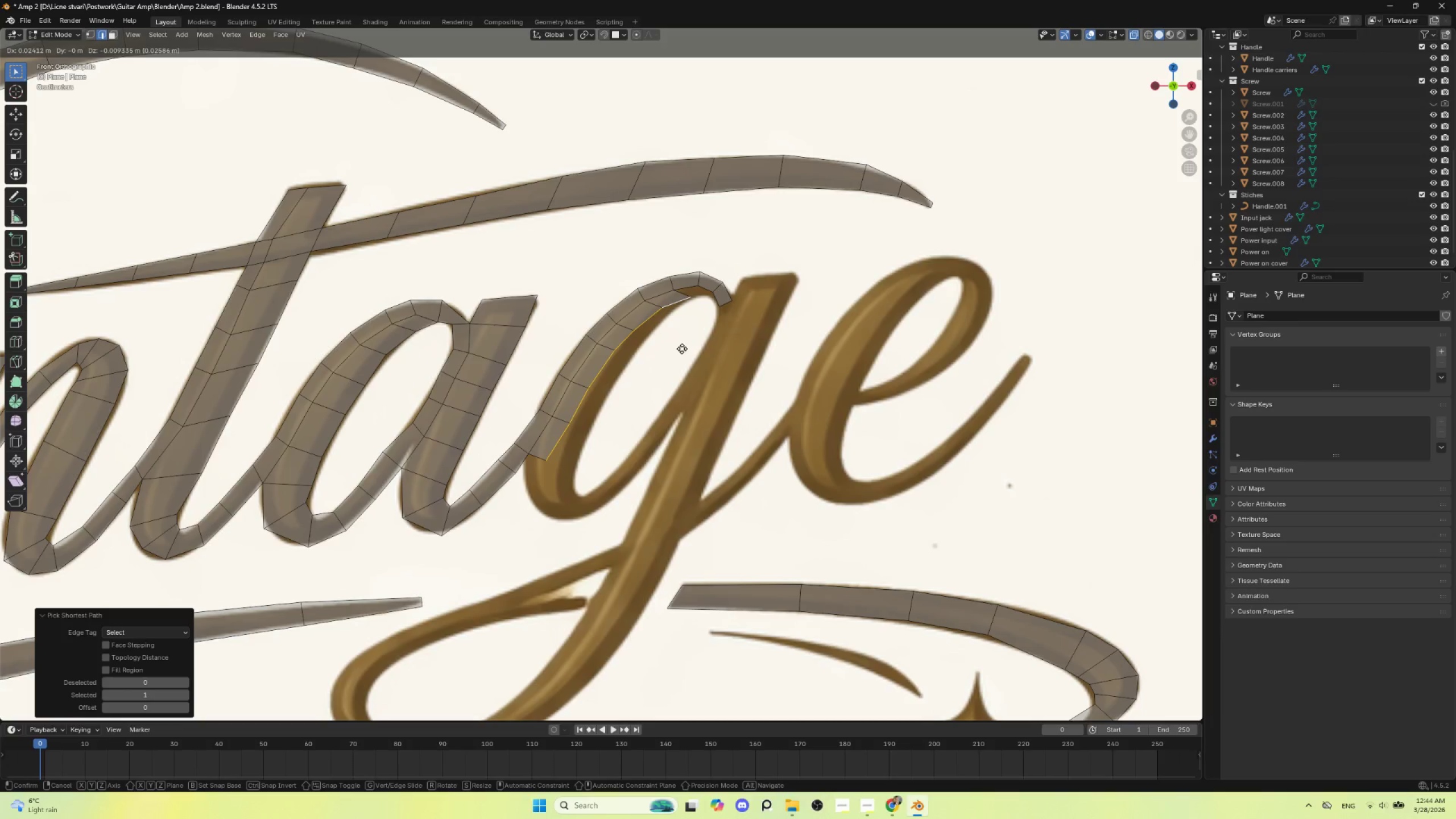 
left_click([683, 349])
 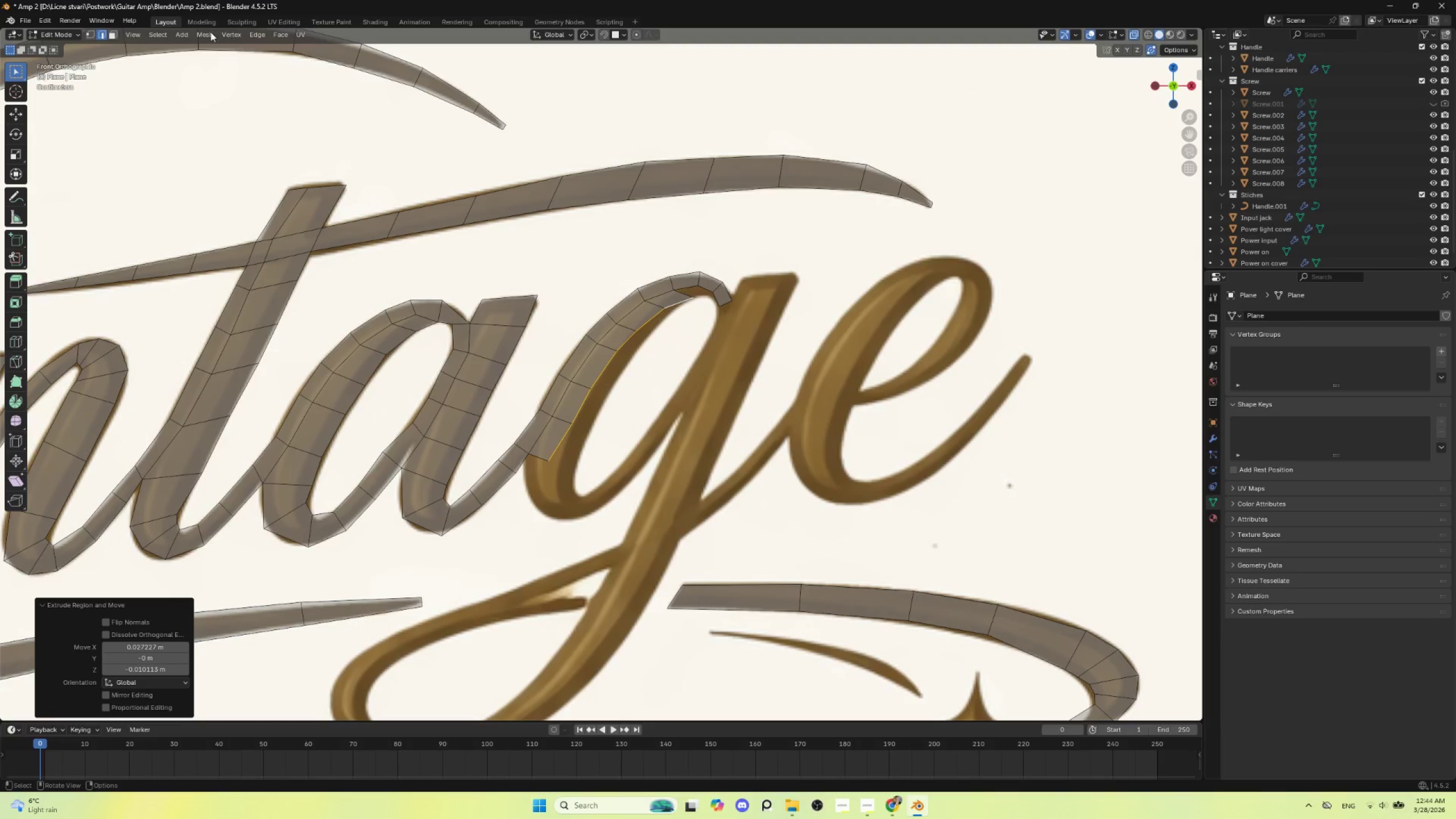 
wait(5.2)
 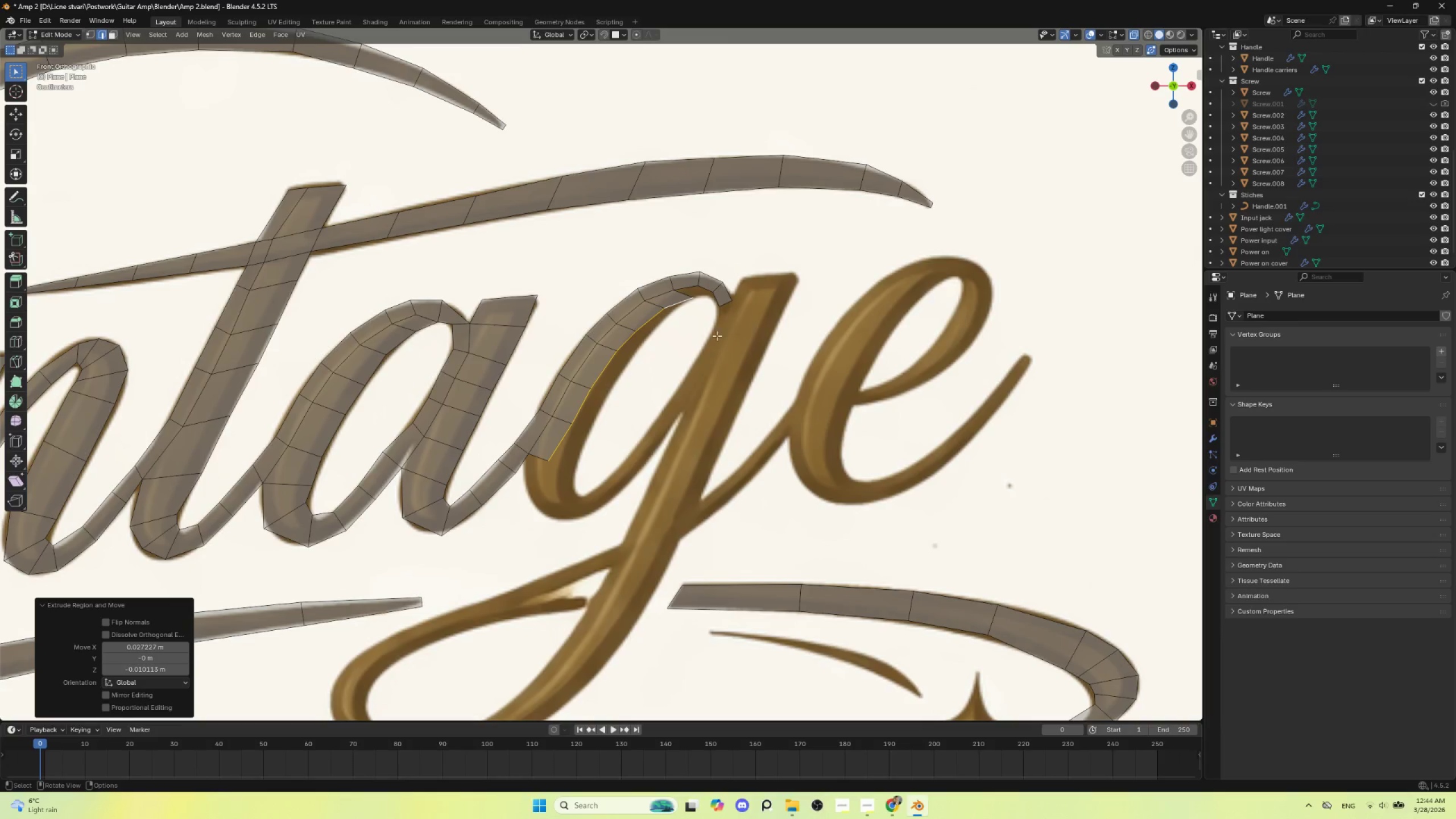 
left_click([94, 34])
 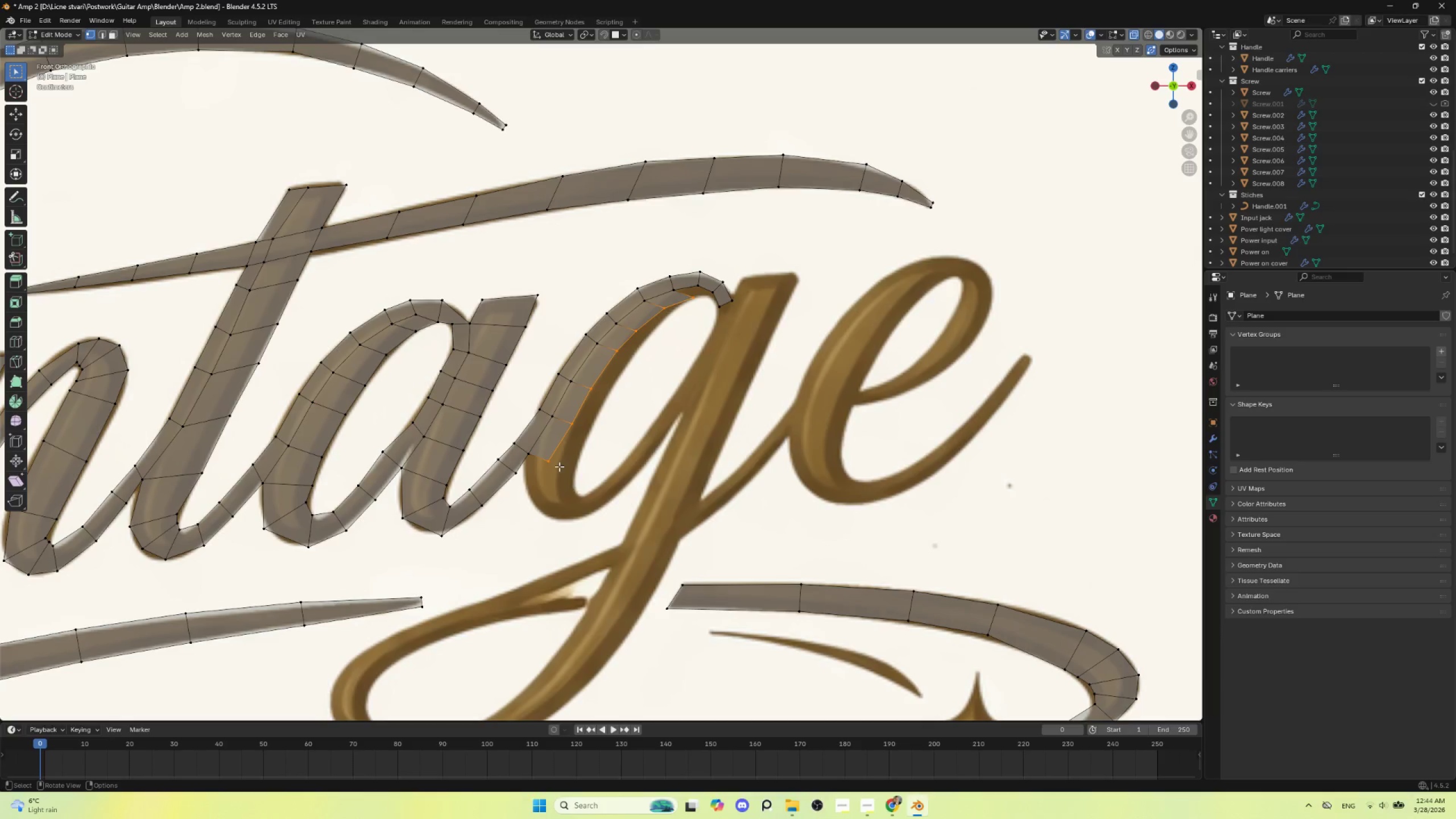 
left_click([556, 465])
 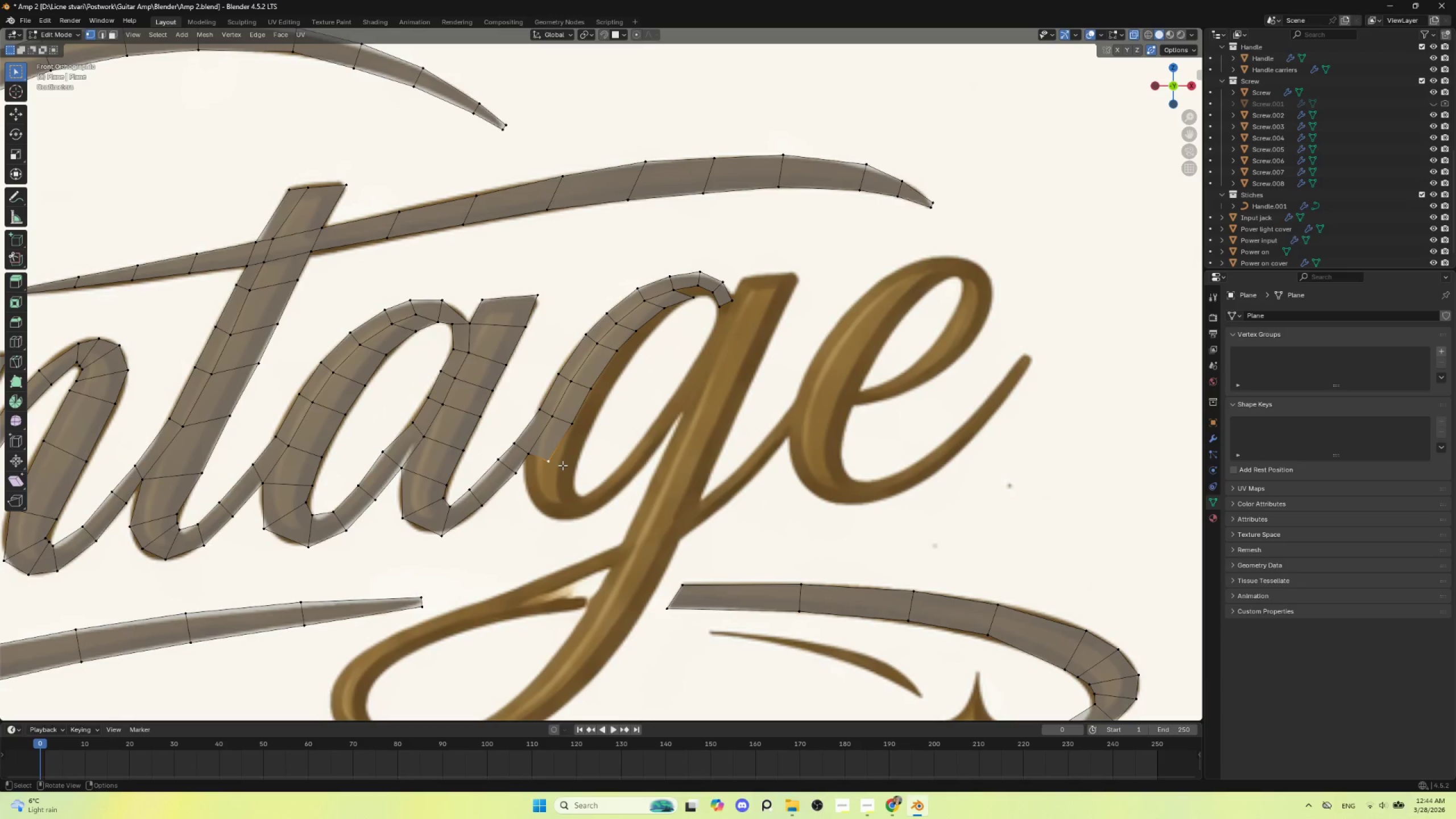 
key(G)
 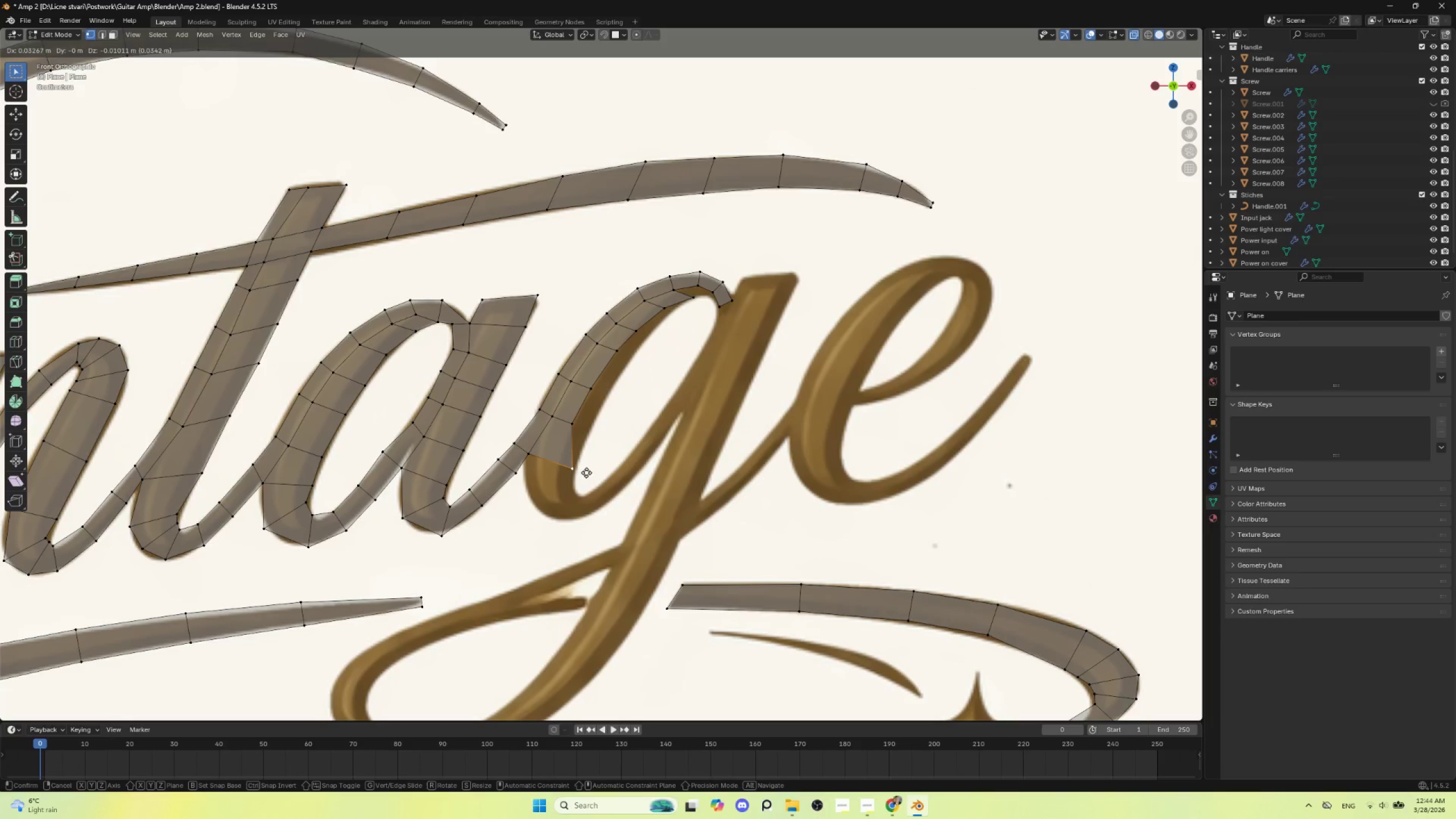 
left_click([586, 473])
 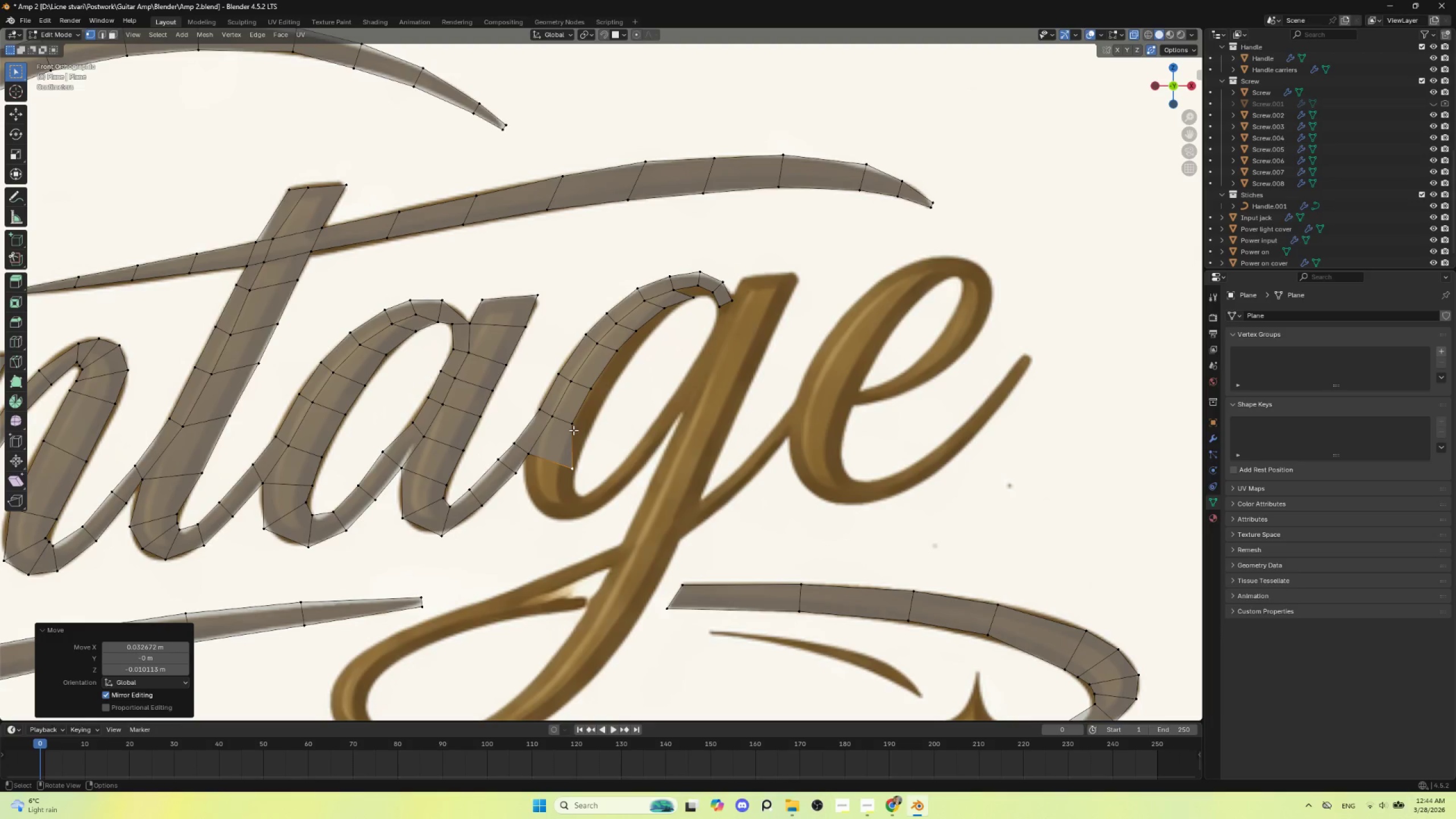 
double_click([573, 430])
 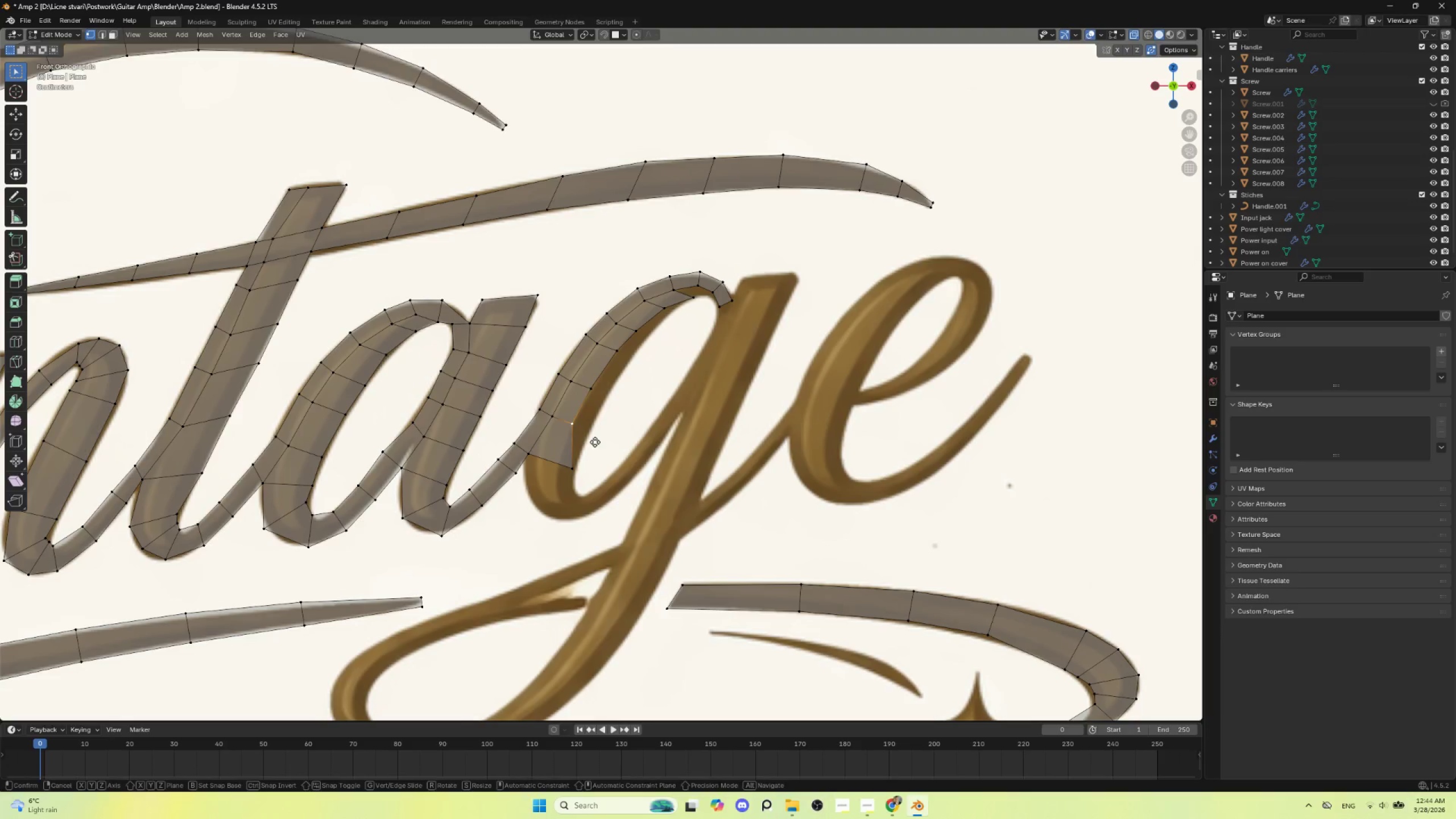 
key(G)
 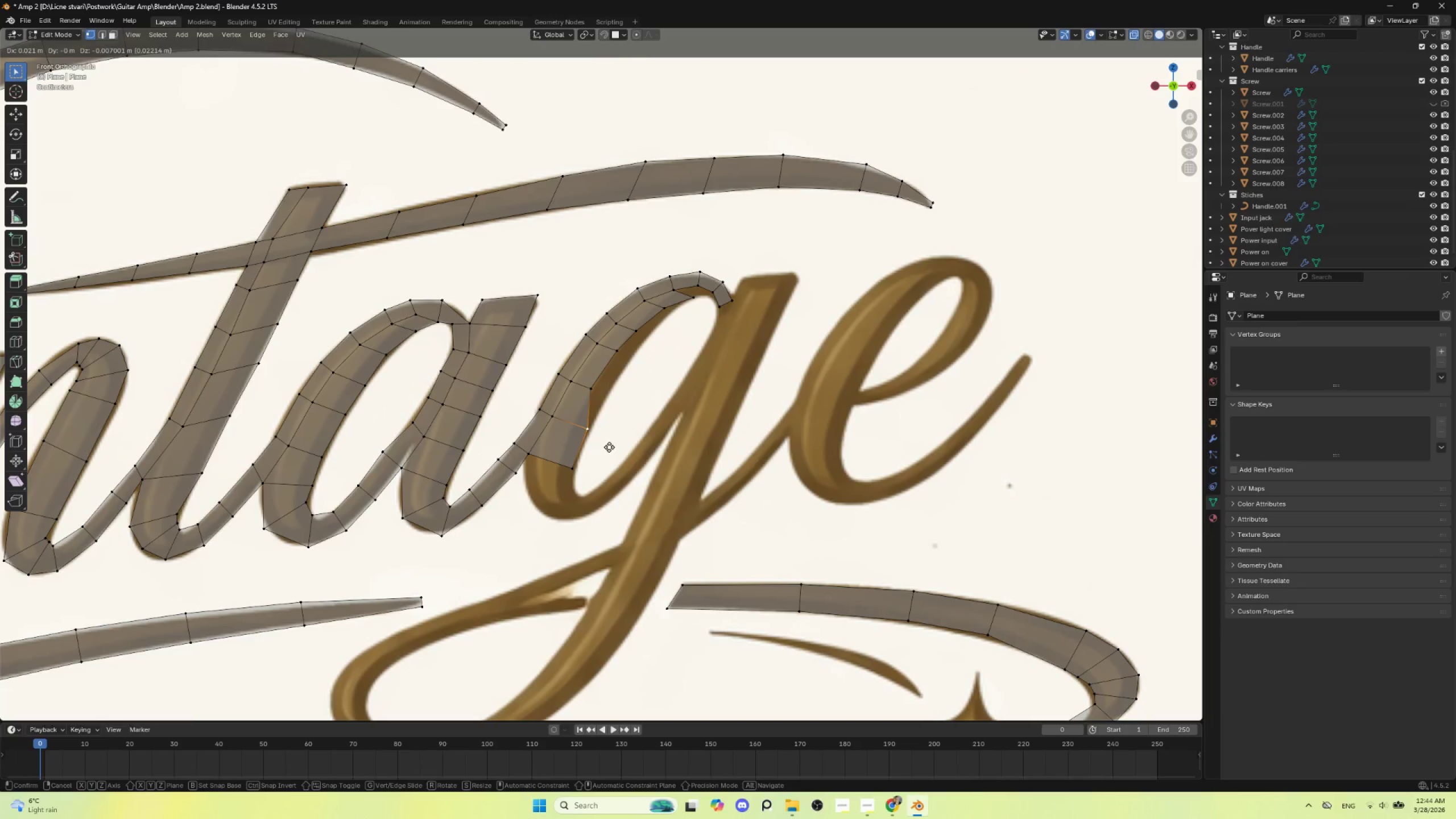 
left_click([609, 447])
 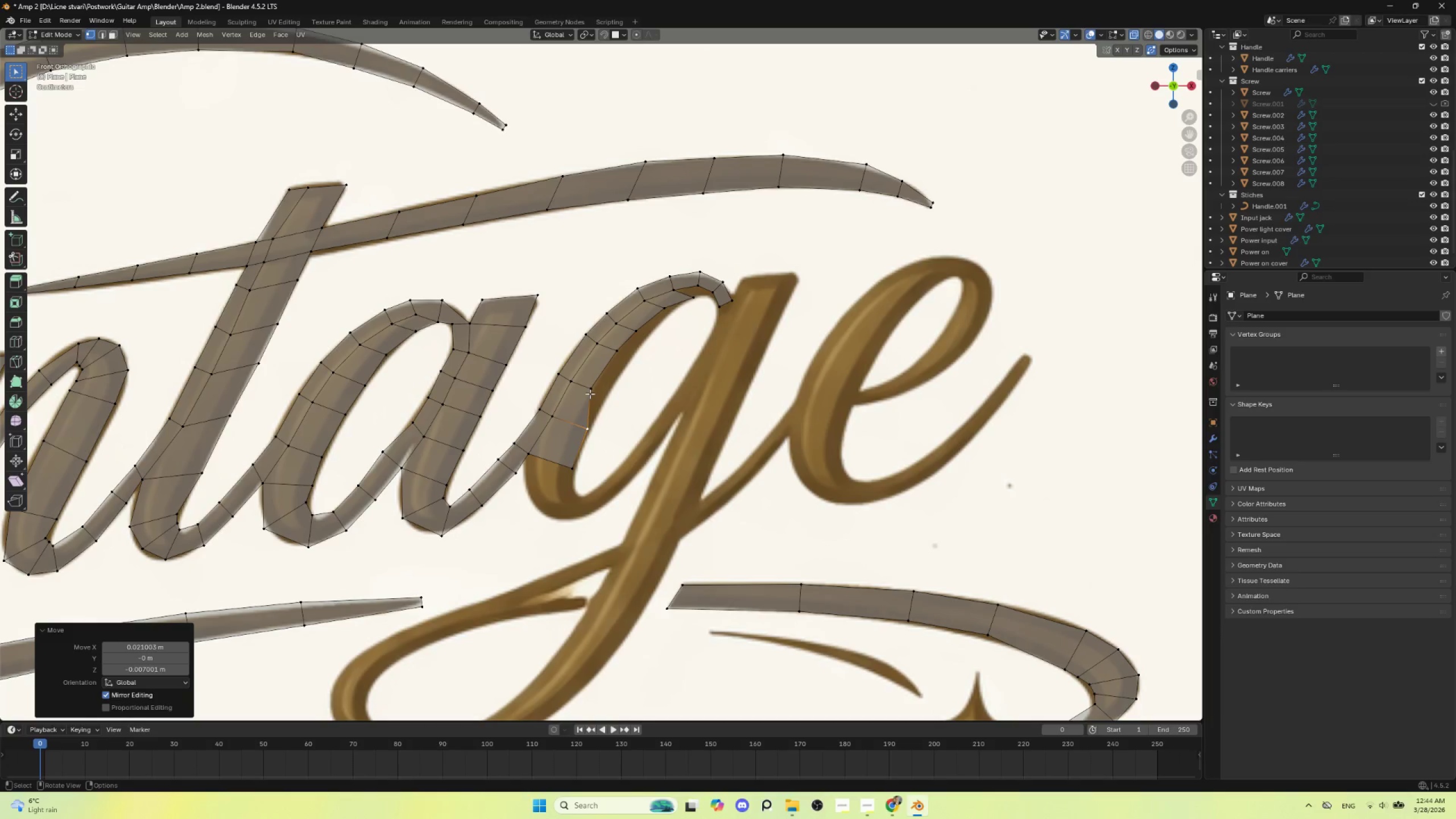 
double_click([588, 390])
 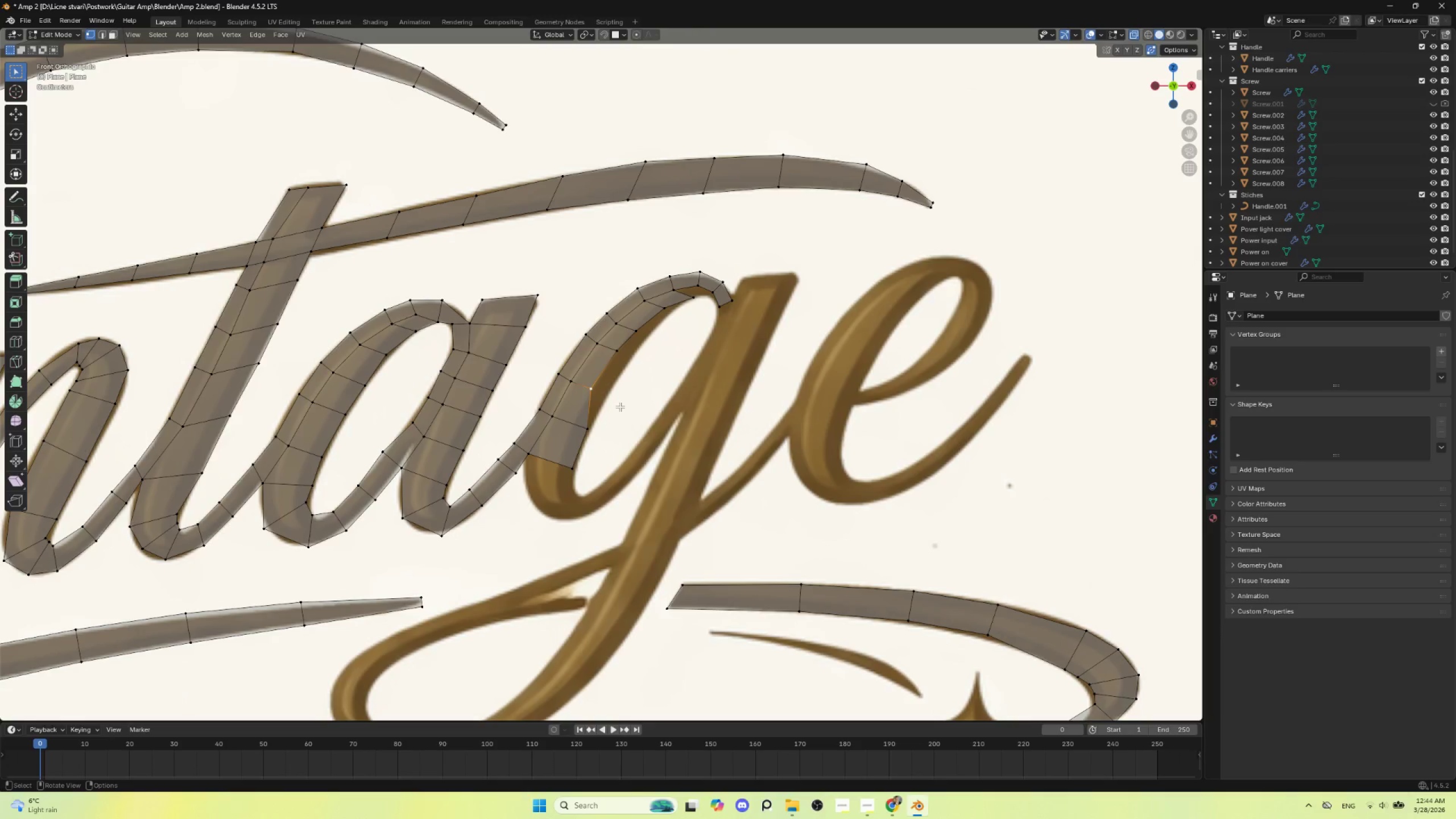 
key(G)
 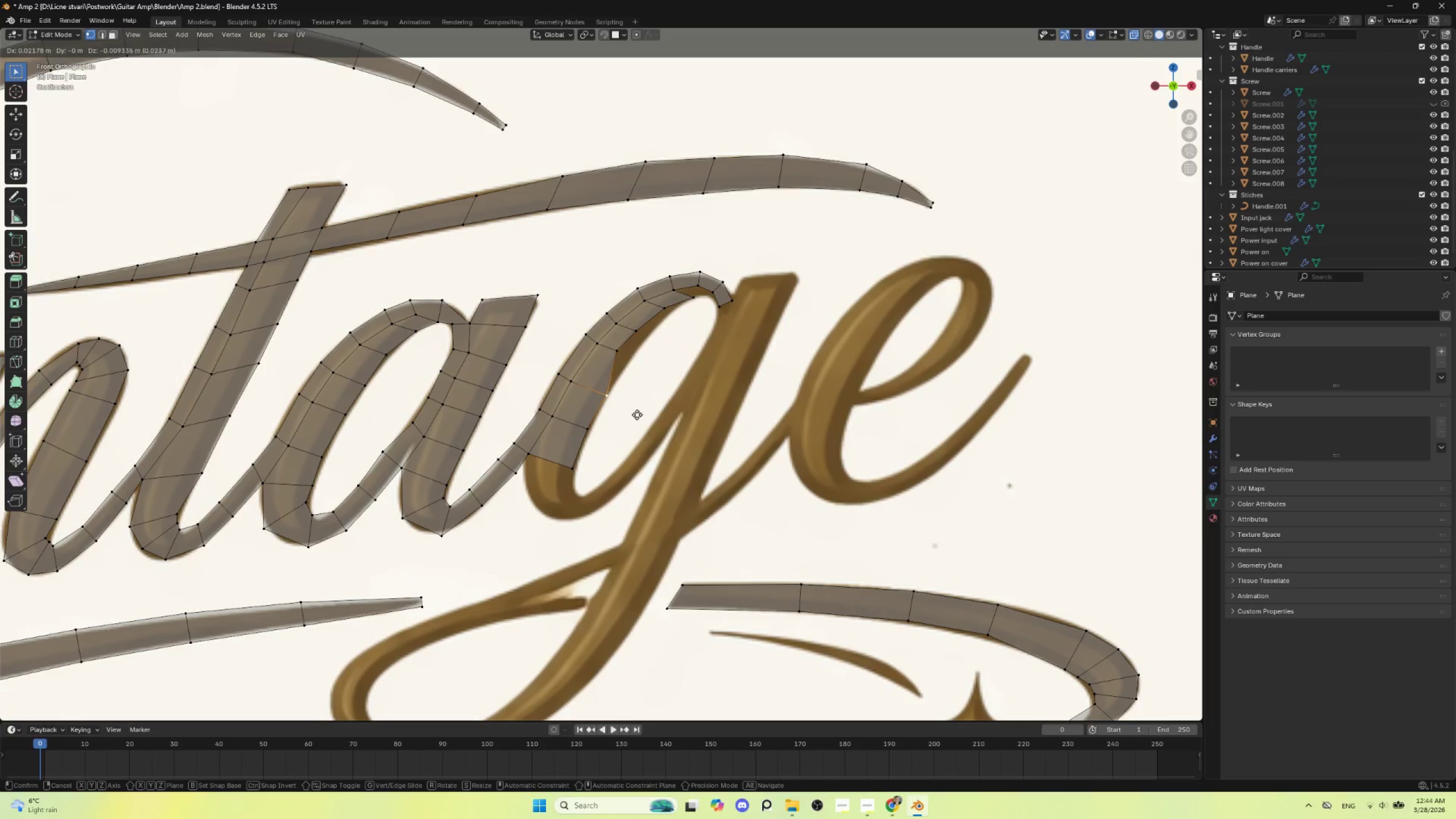 
left_click([637, 415])
 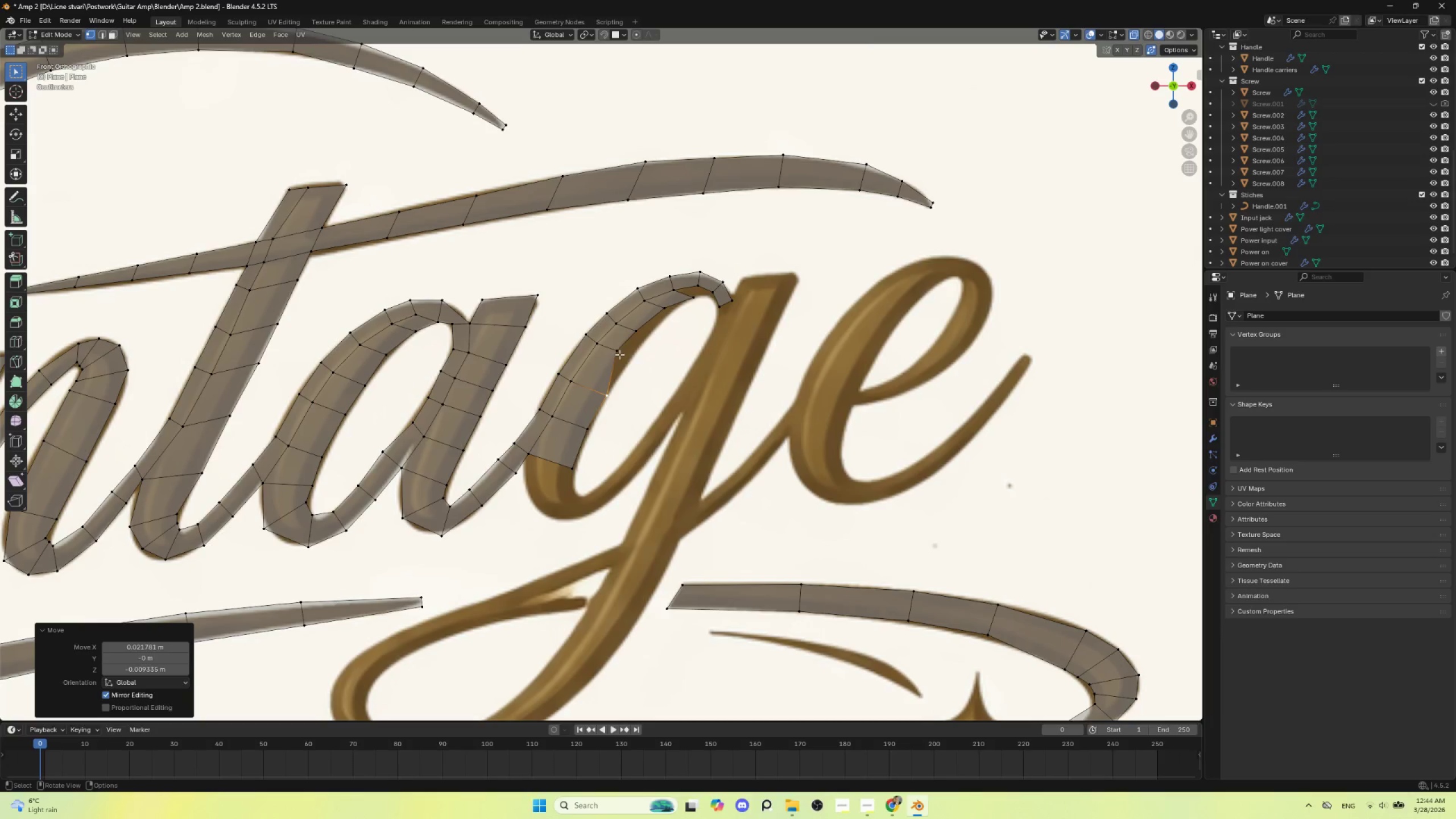 
left_click([617, 351])
 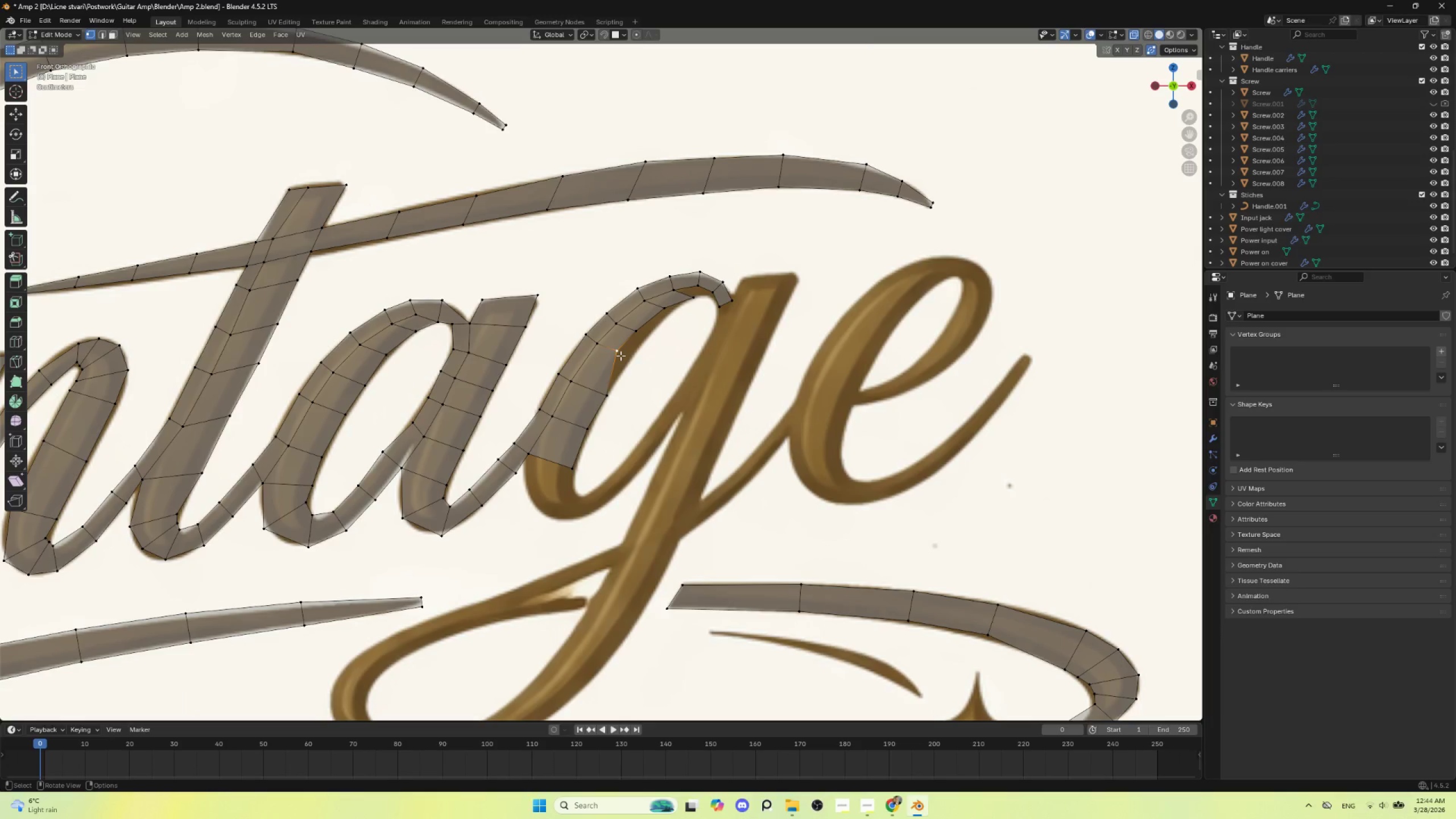 
key(G)
 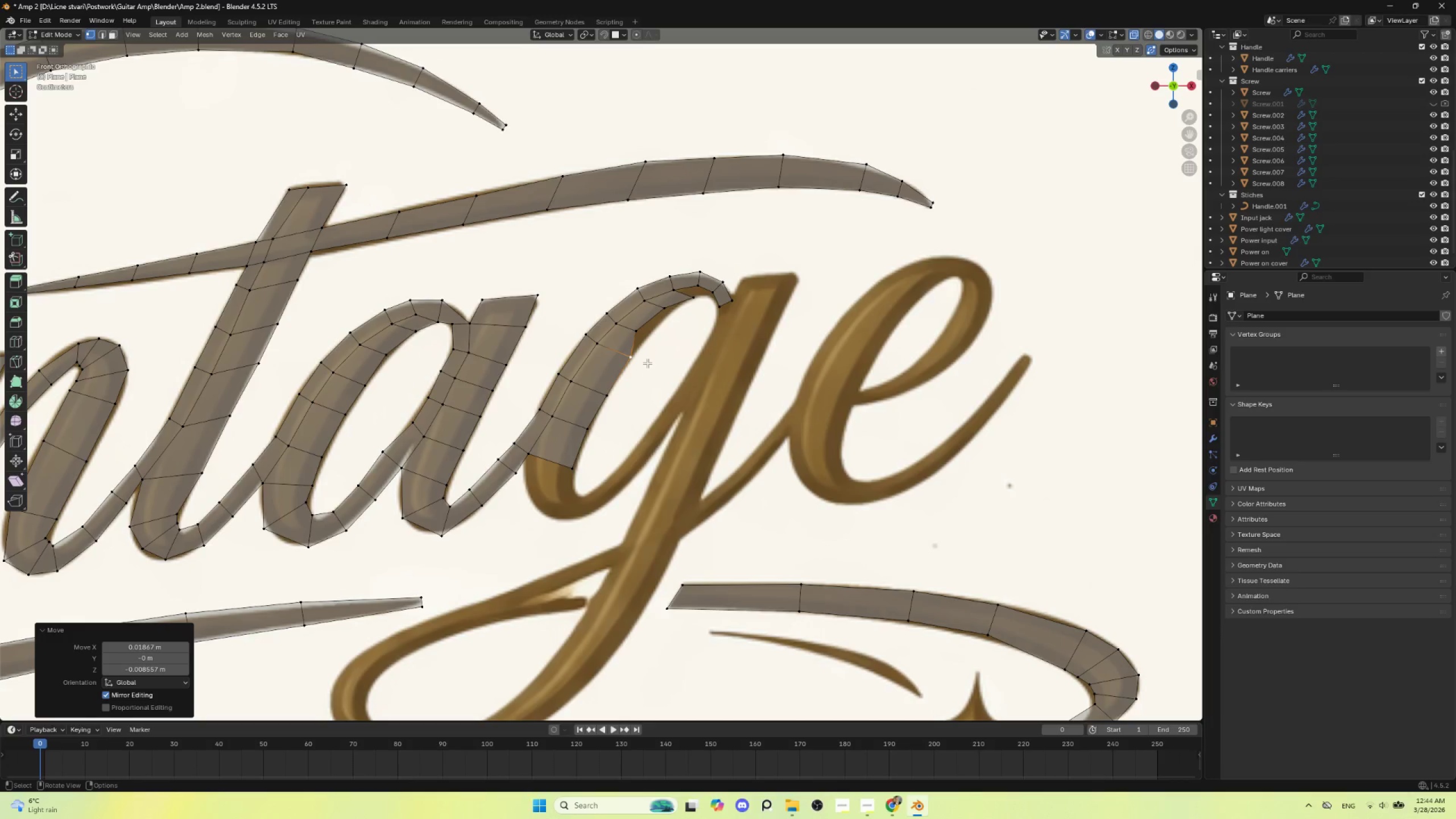 
double_click([642, 336])
 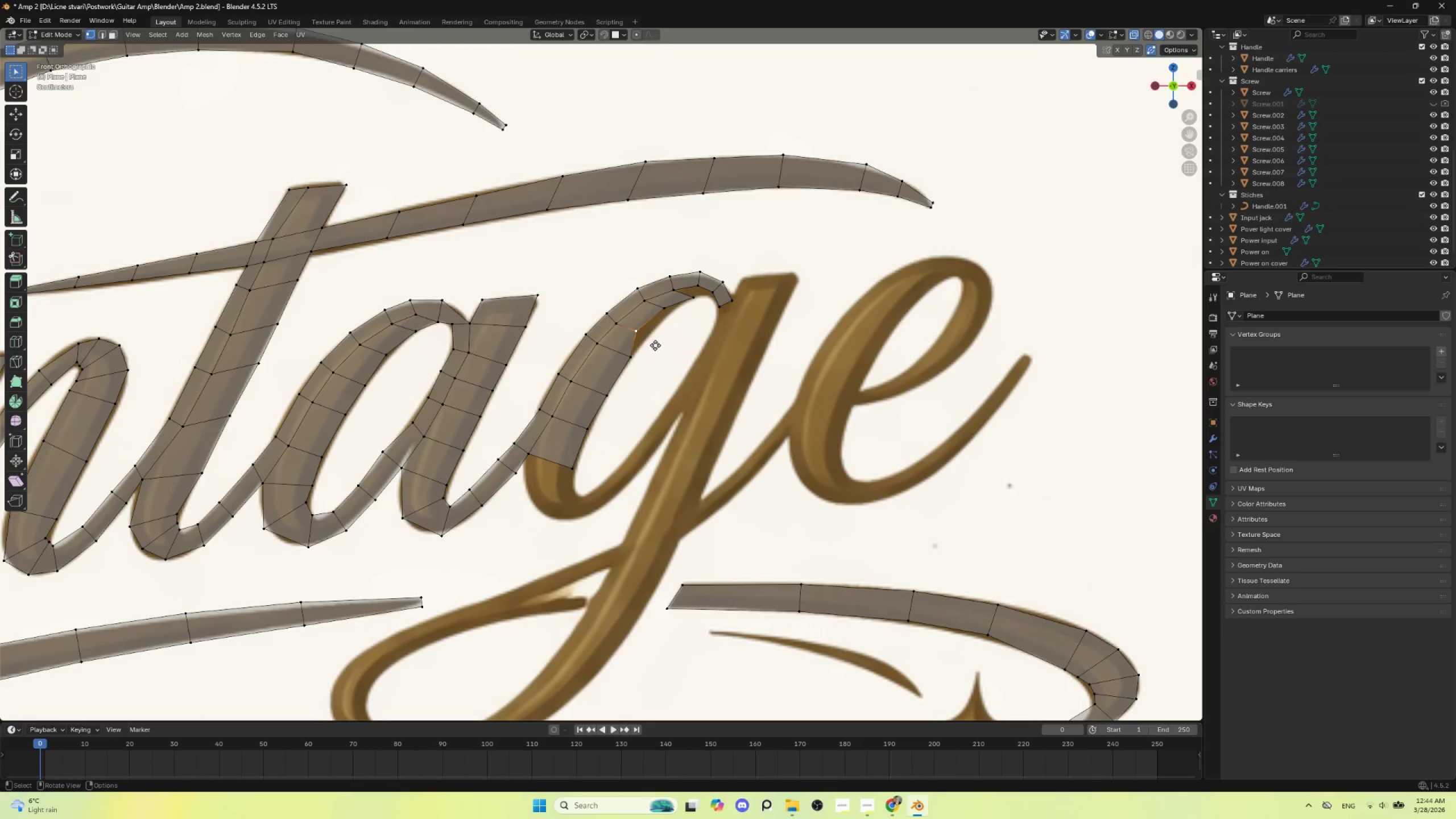 
key(G)
 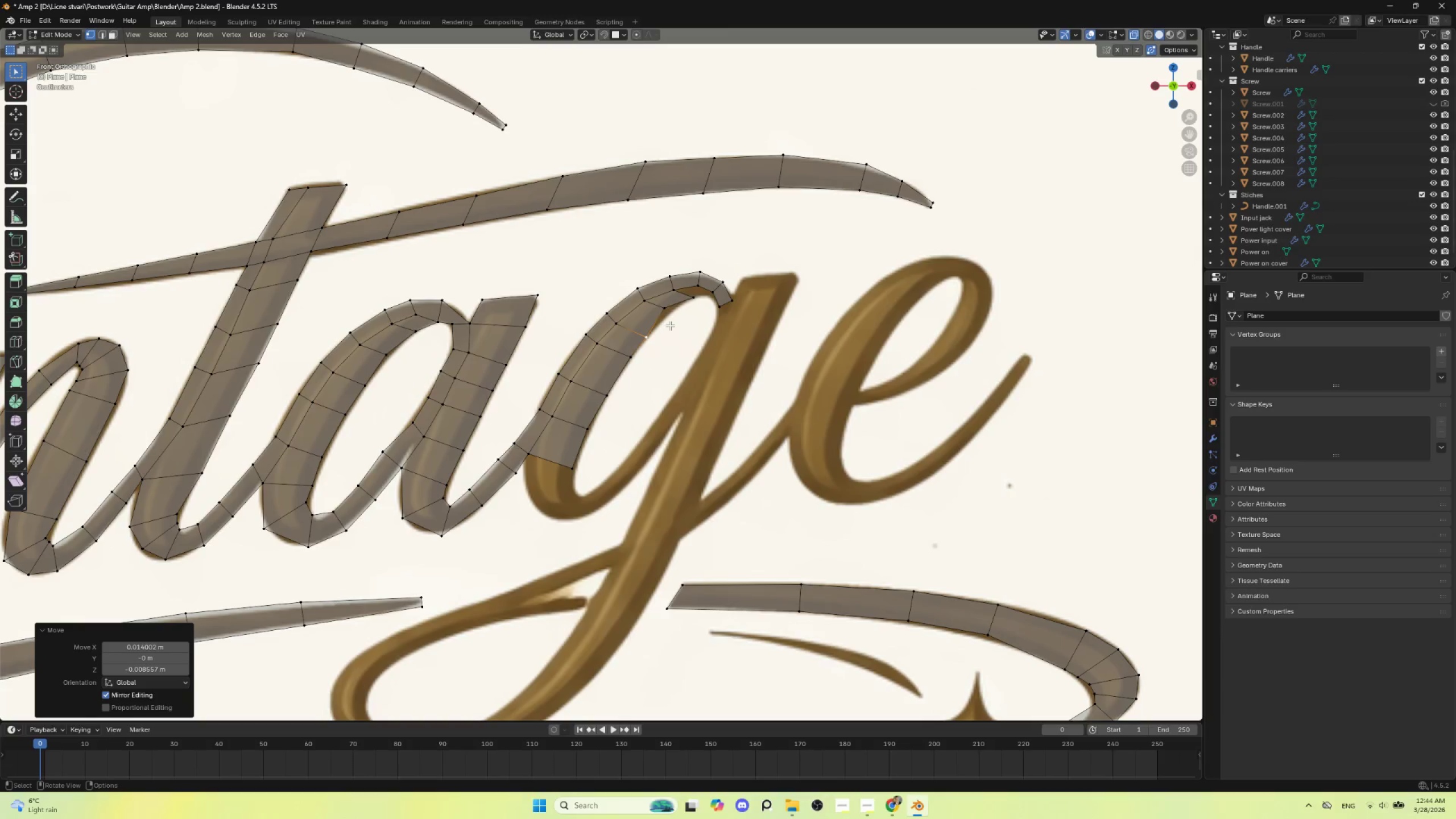 
double_click([670, 308])
 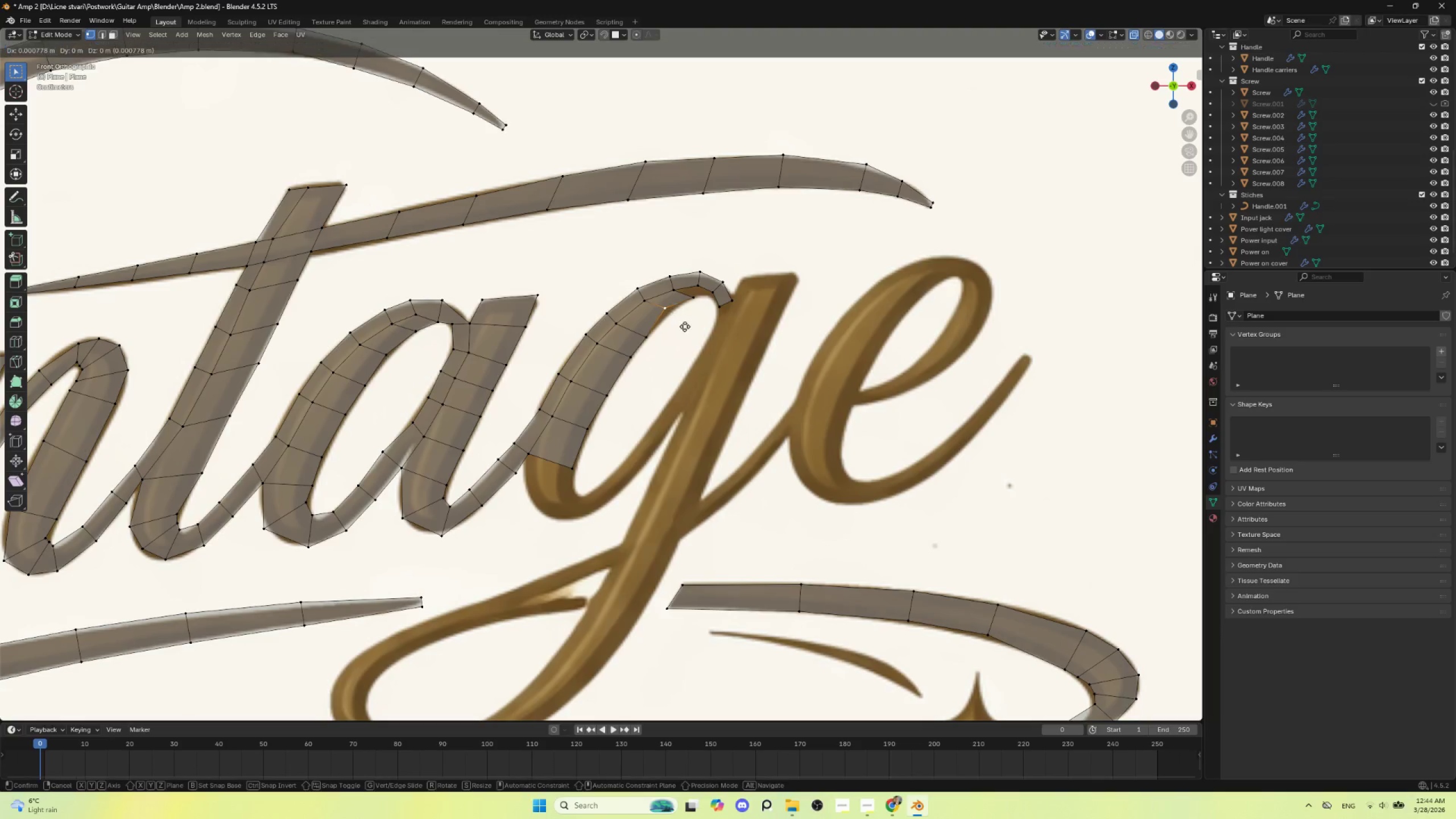 
key(G)
 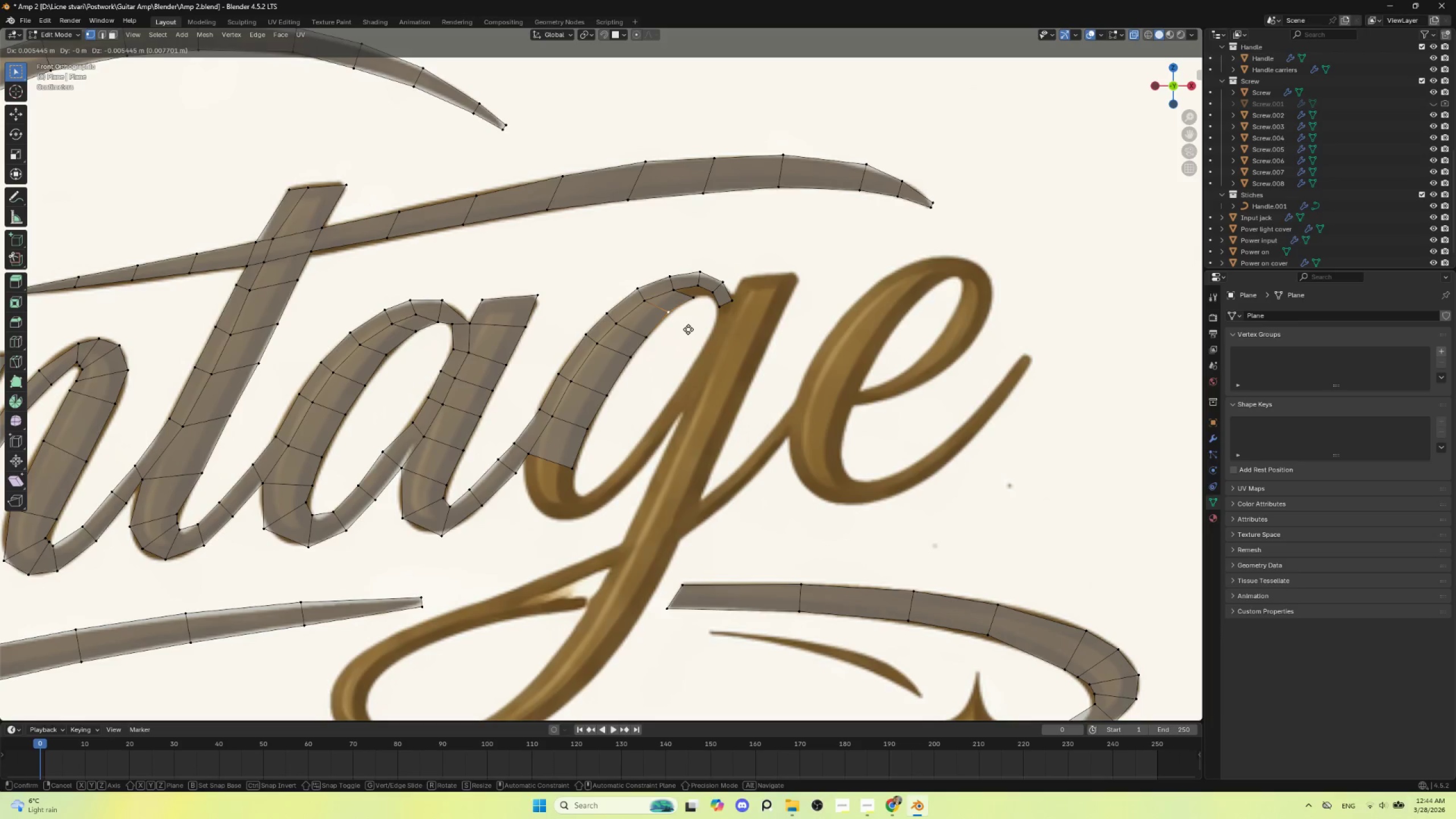 
left_click([688, 329])
 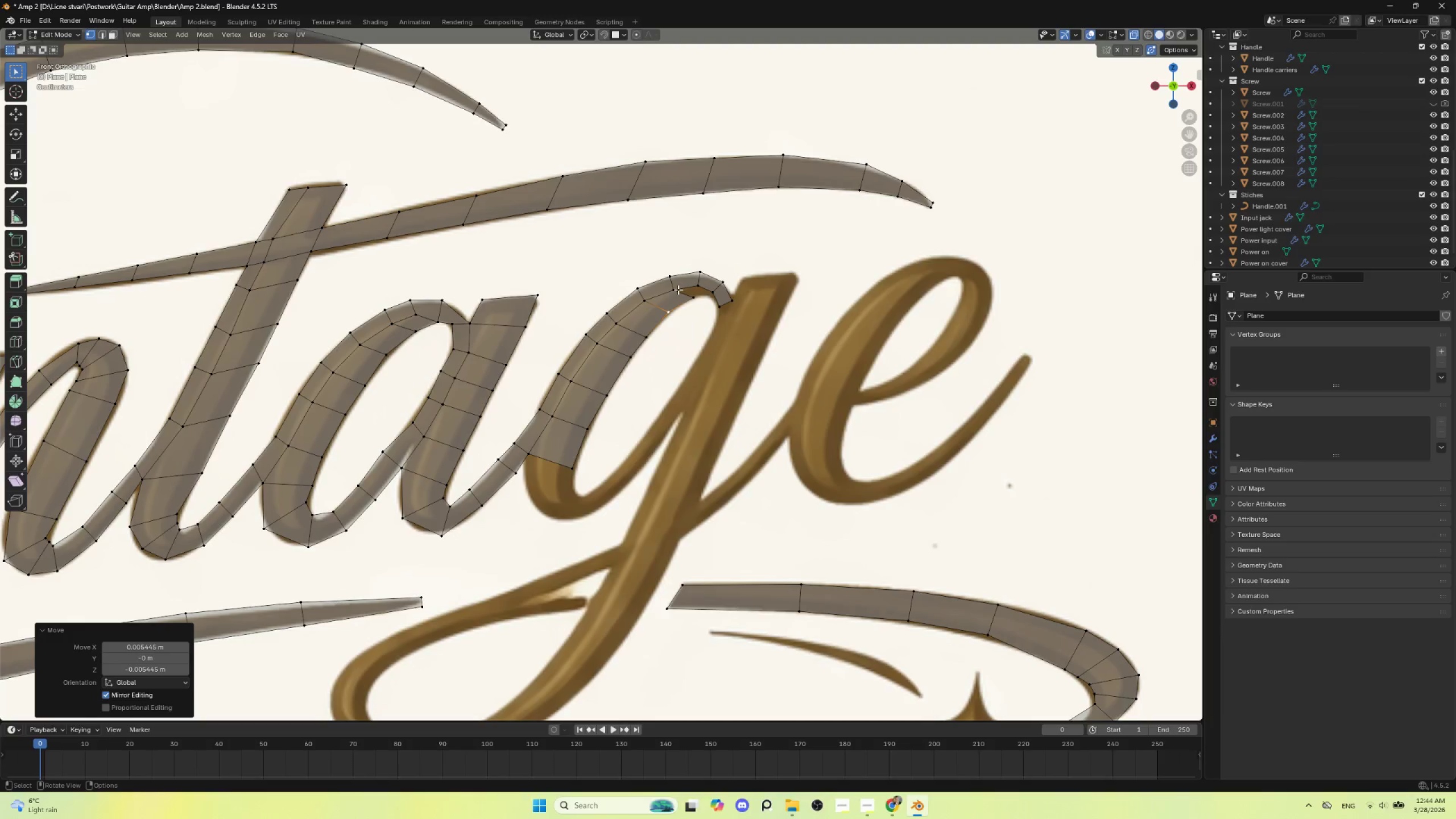 
left_click([677, 289])
 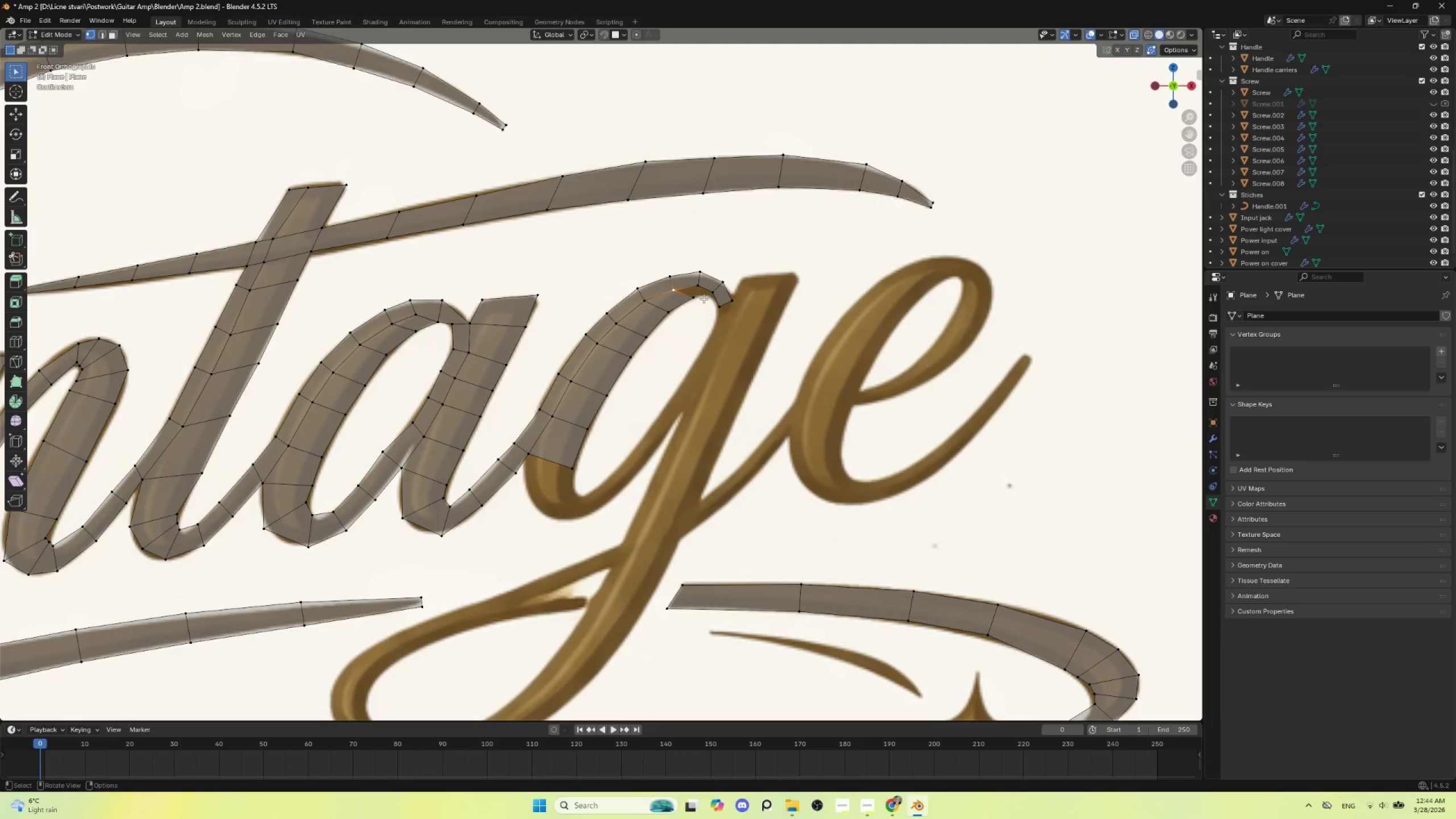 
hold_key(key=ShiftLeft, duration=1.5)
left_click([698, 286])
 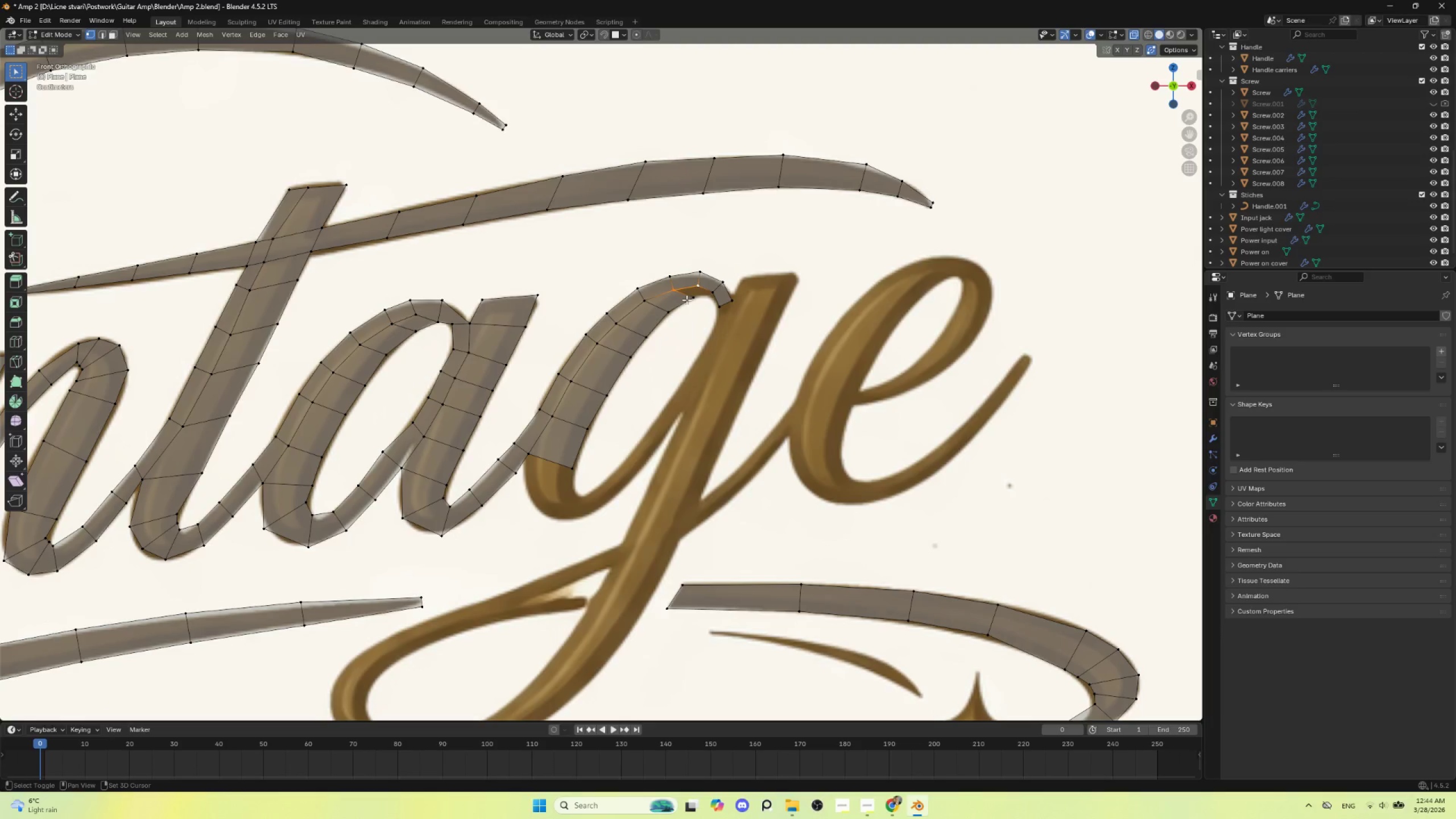 
double_click([686, 300])
 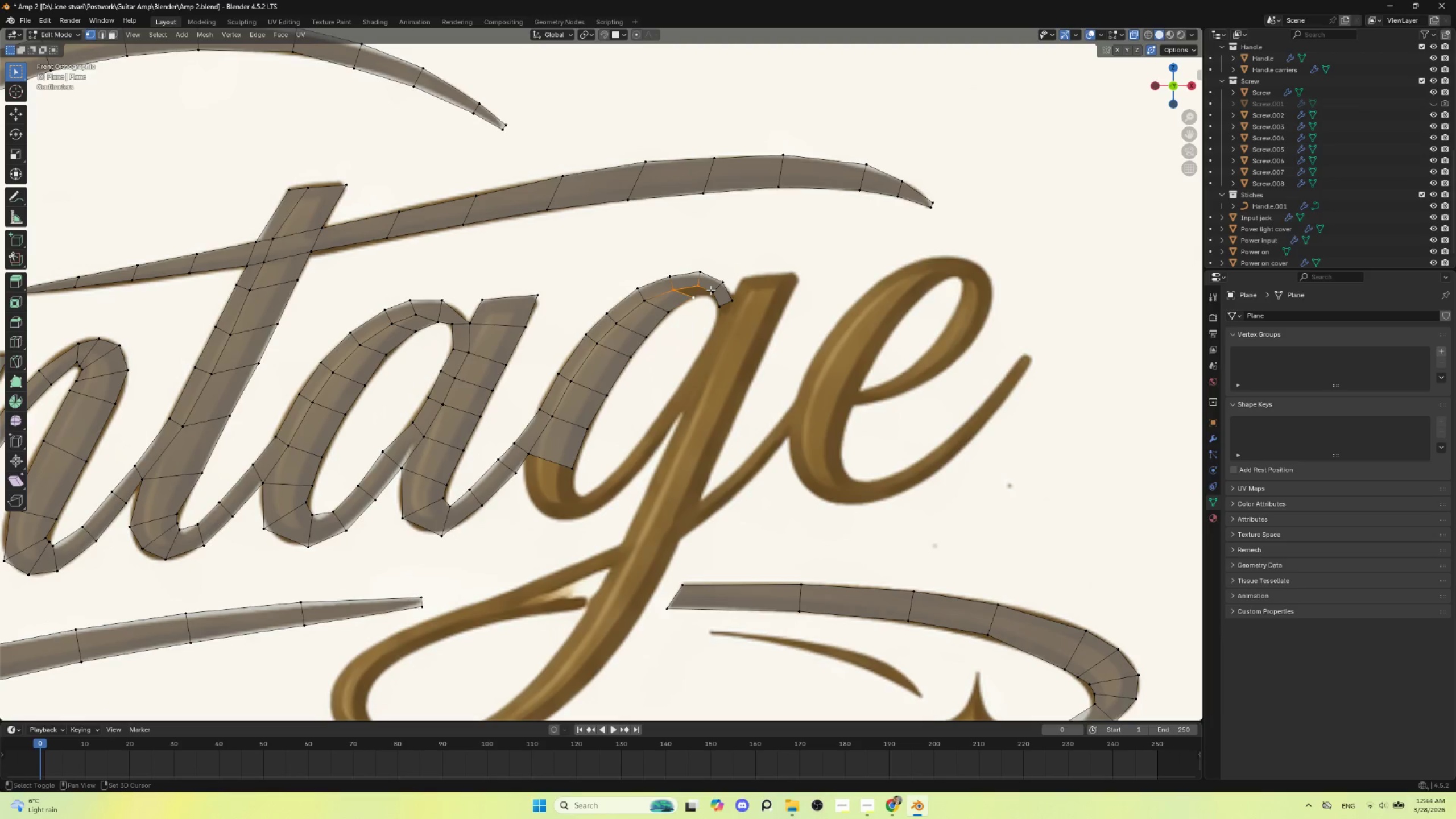 
left_click([711, 290])
 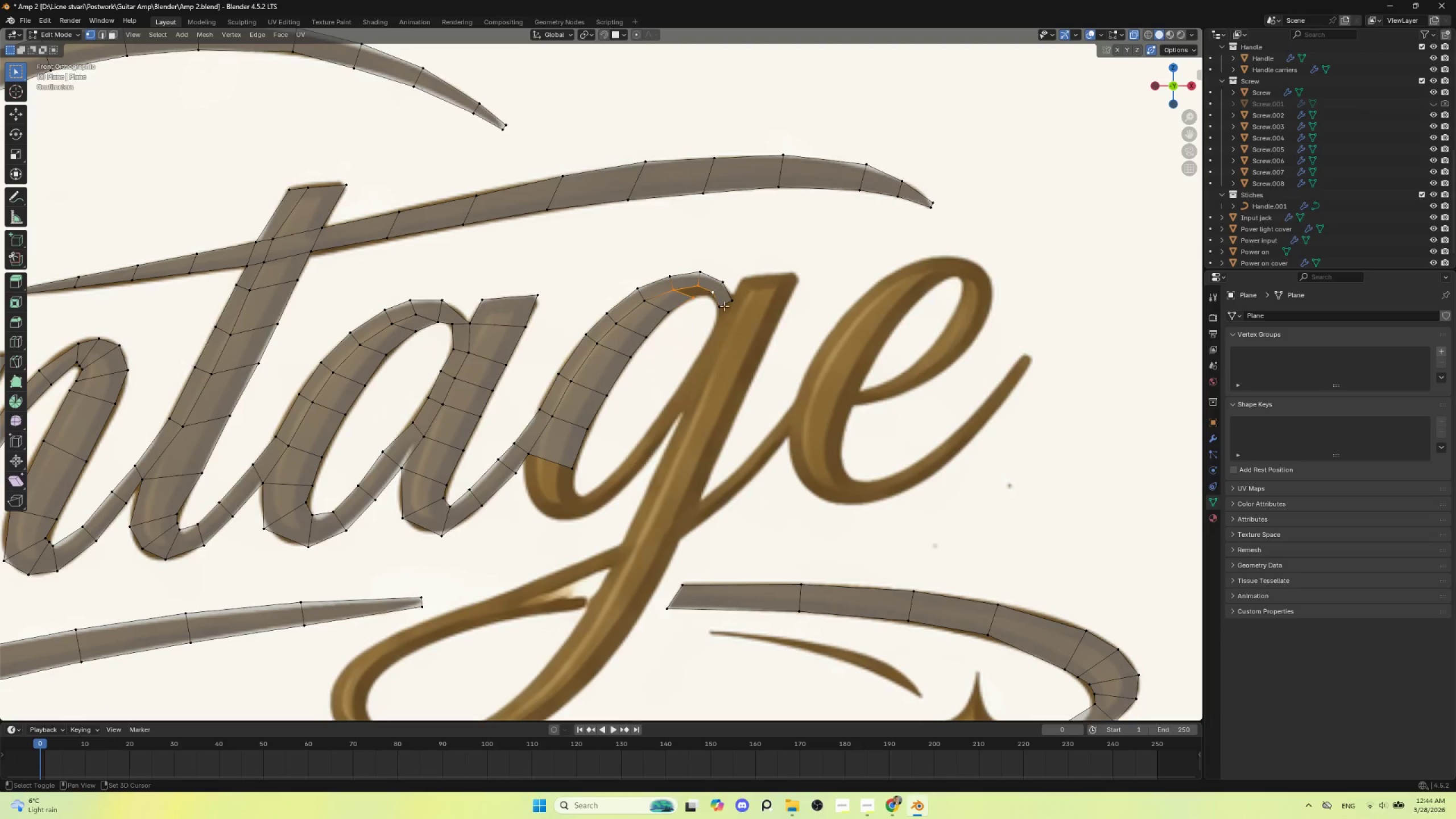 
key(Shift+ShiftLeft)
 